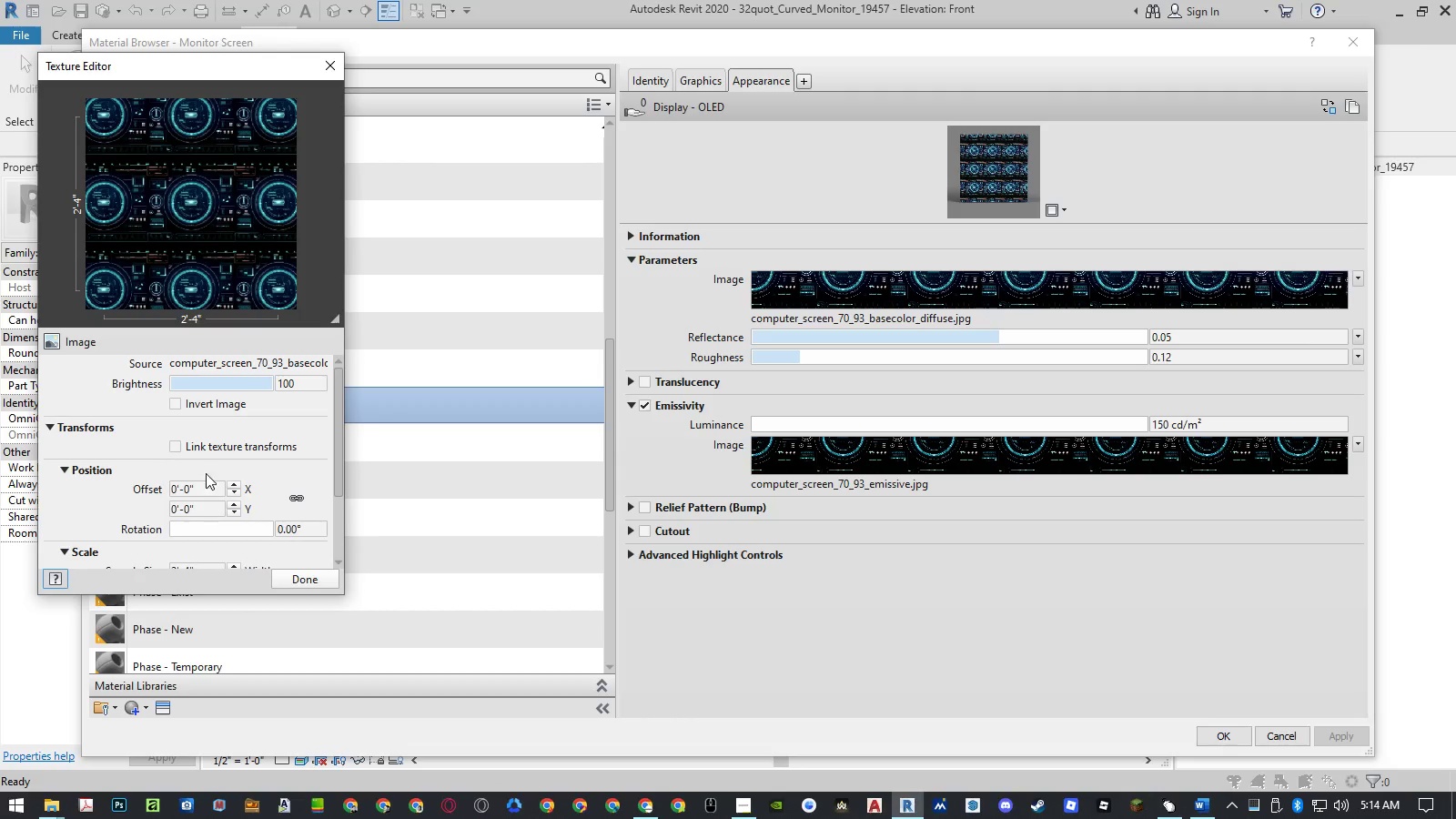 
left_click([197, 488])
 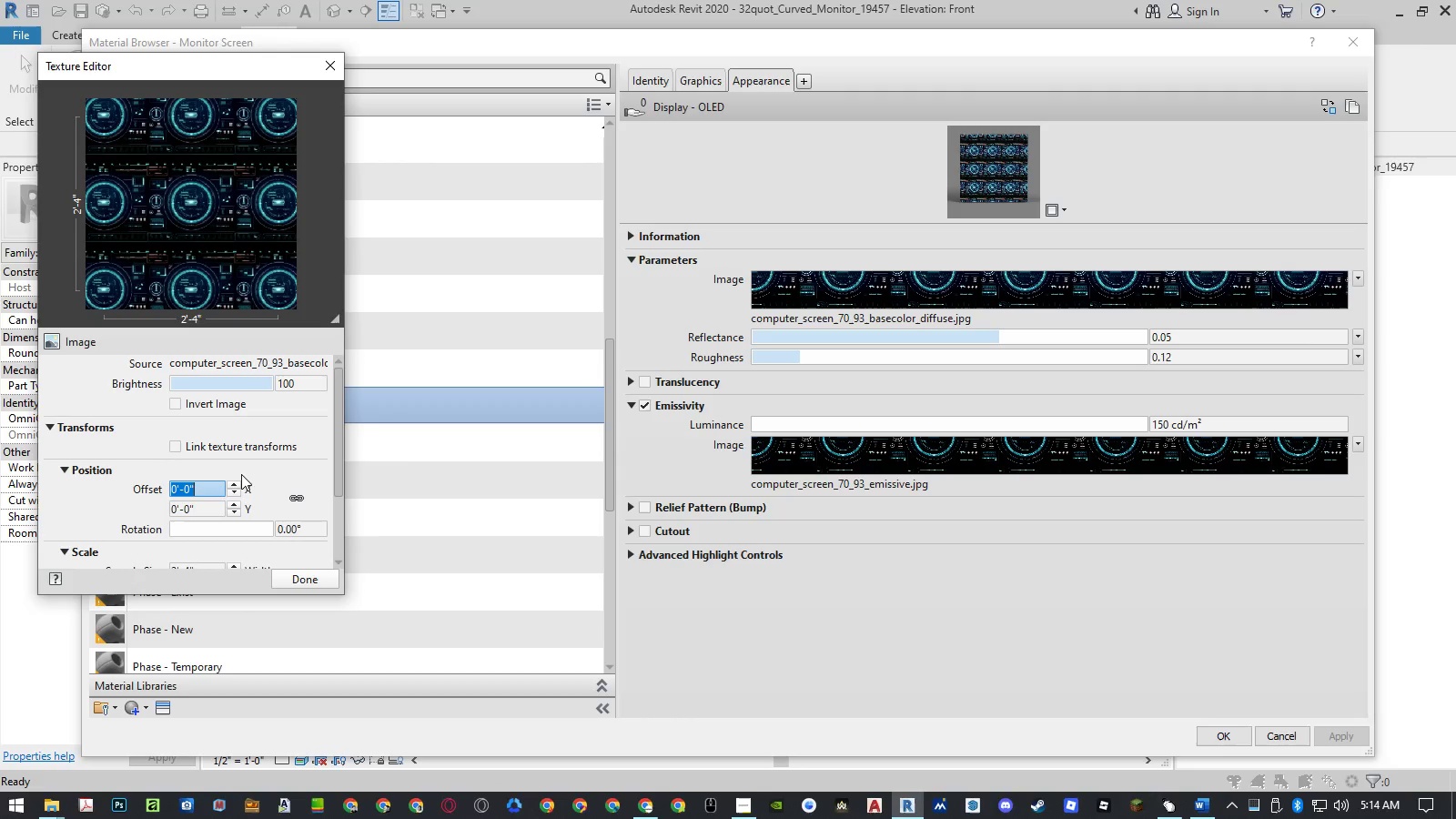 
left_click([195, 486])
 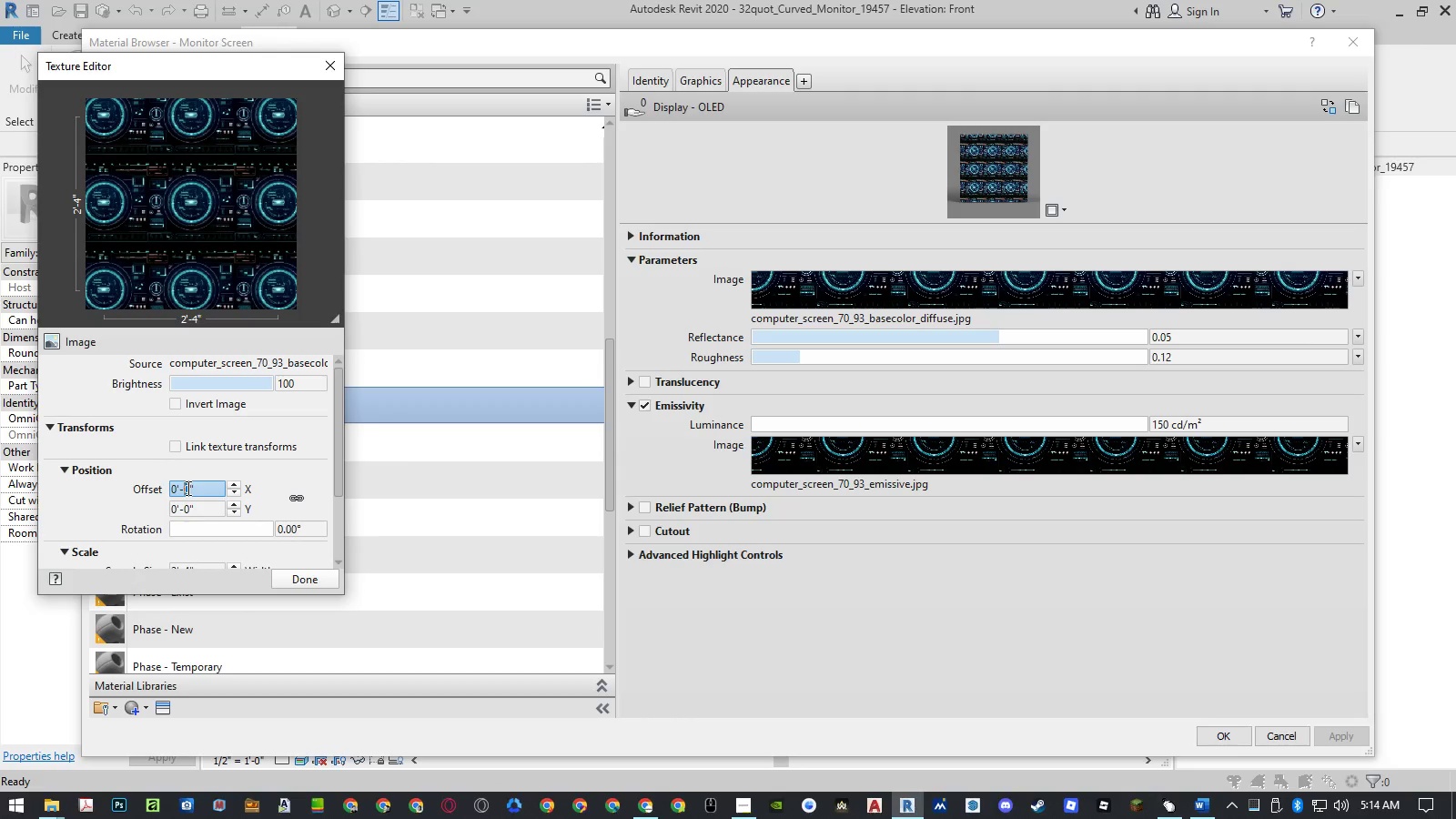 
left_click_drag(start_coordinate=[211, 490], to_coordinate=[137, 490])
 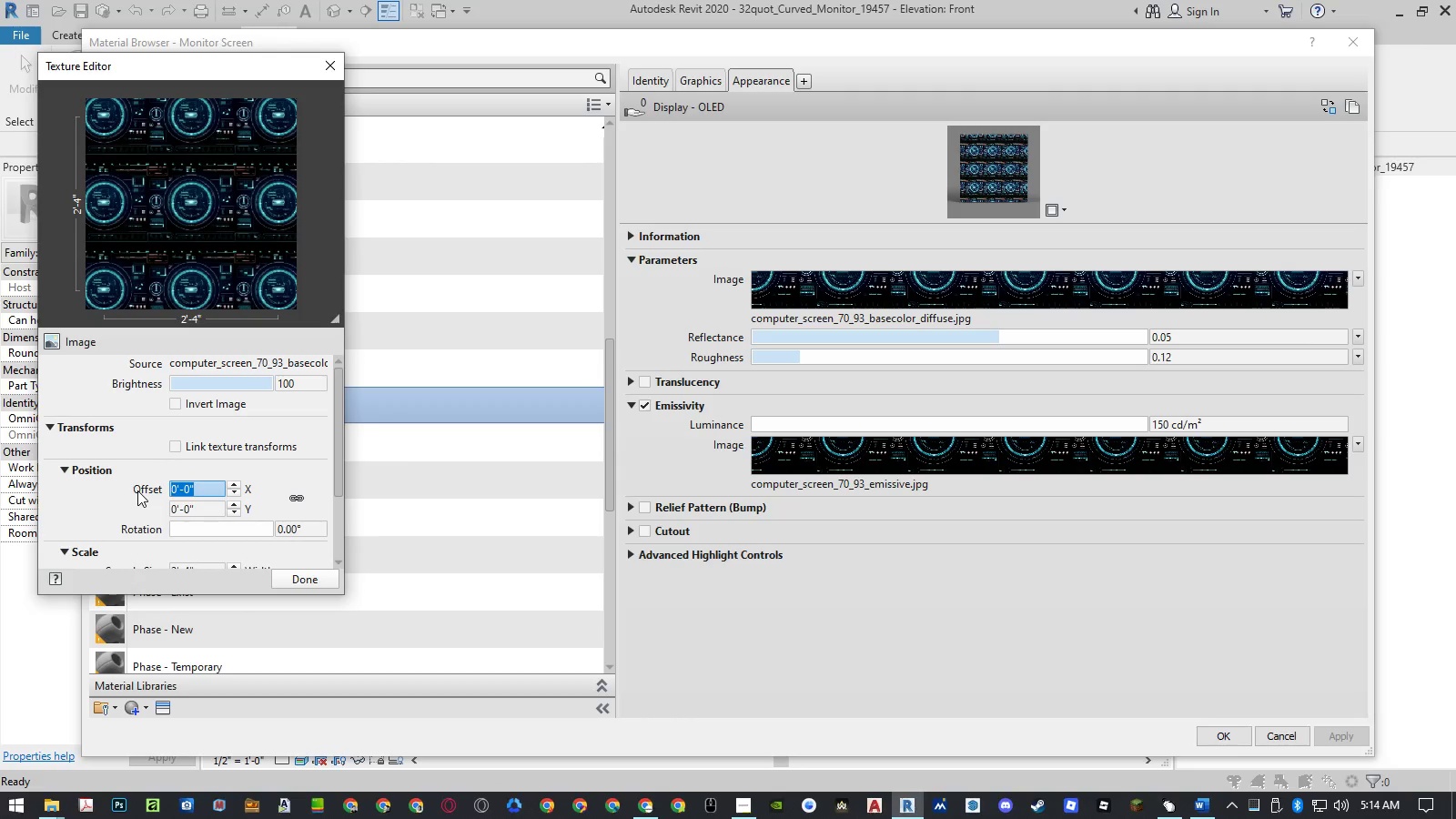 
key(Numpad1)
 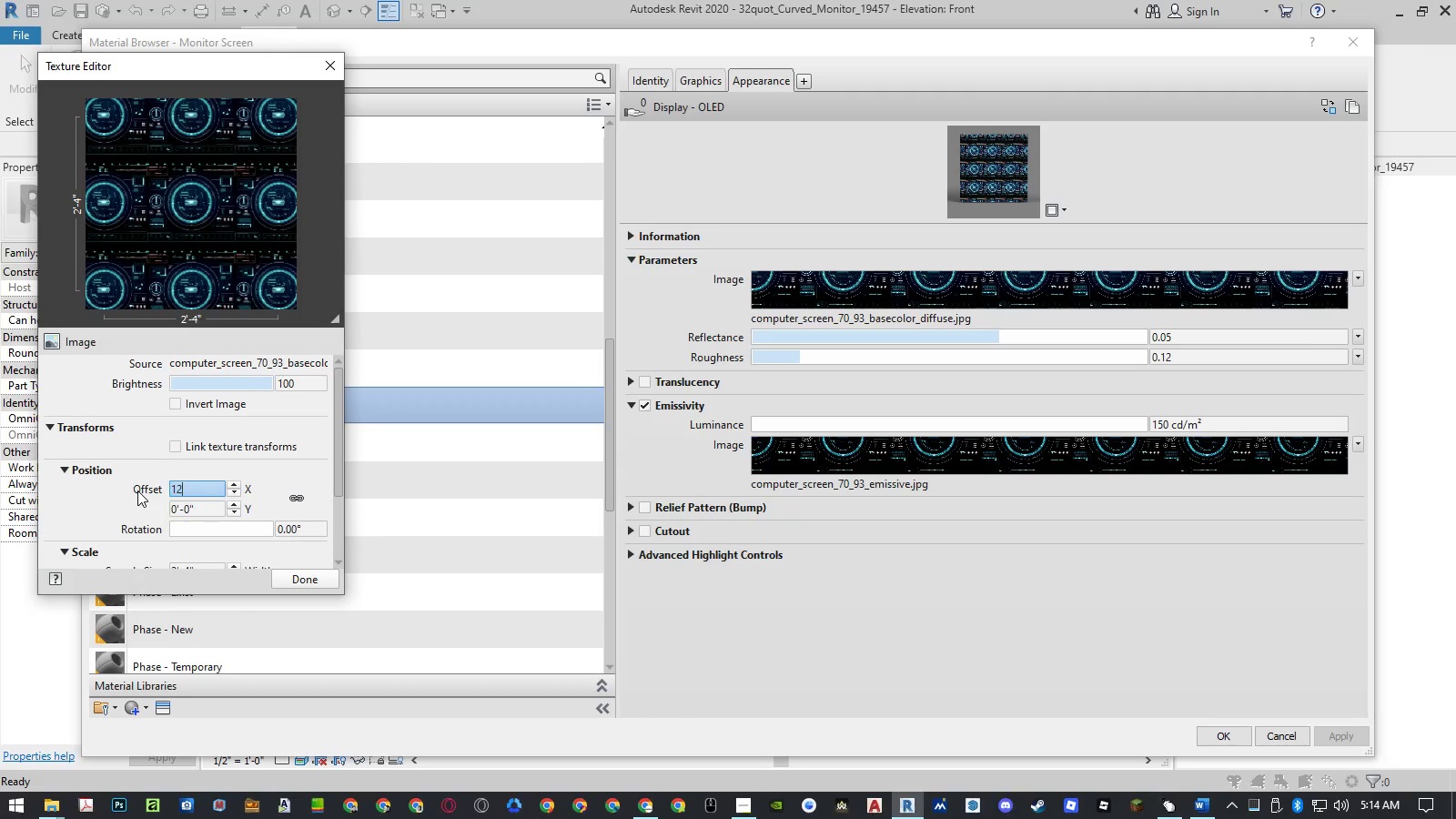 
key(Numpad2)
 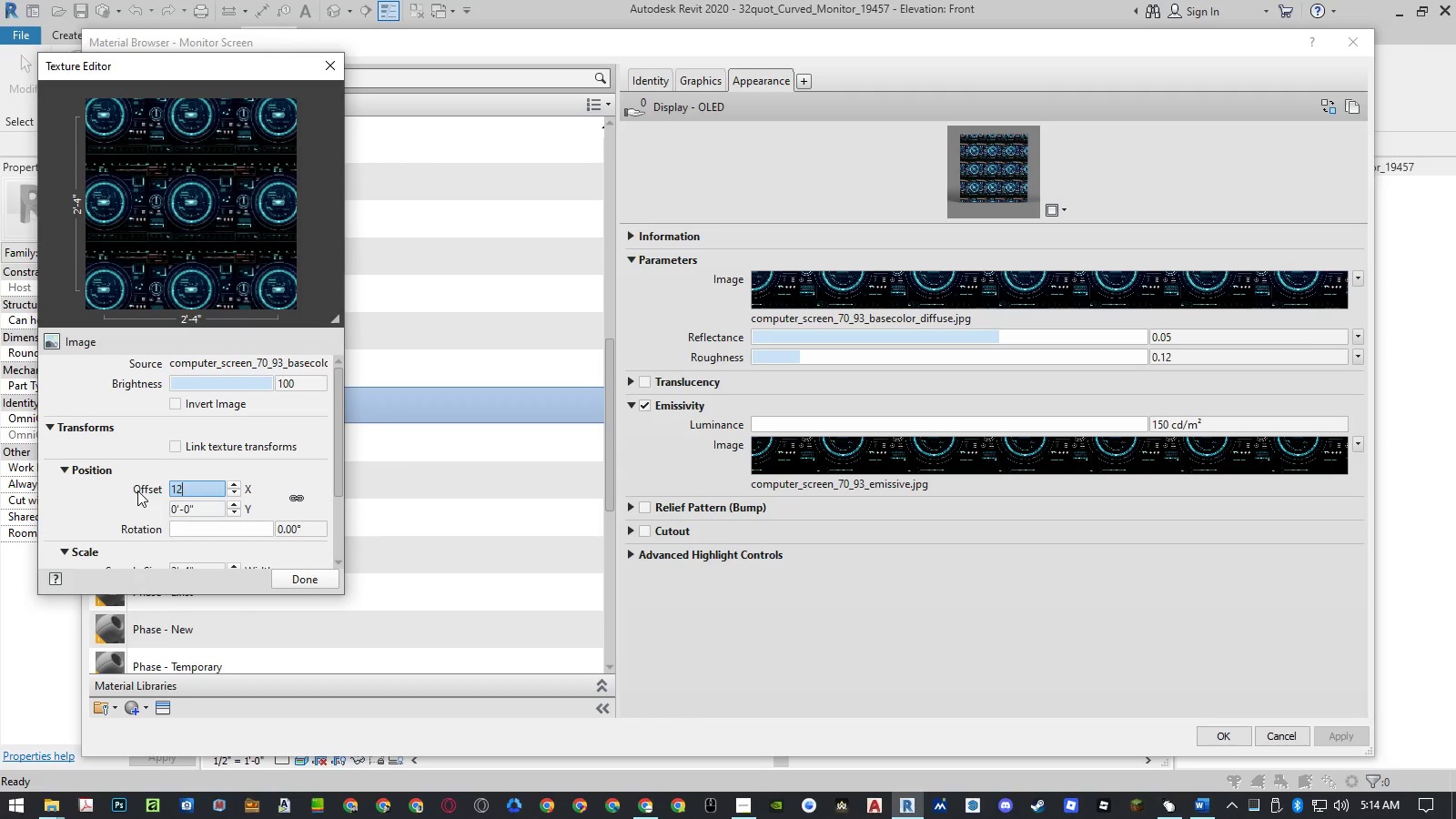 
key(NumpadEnter)
 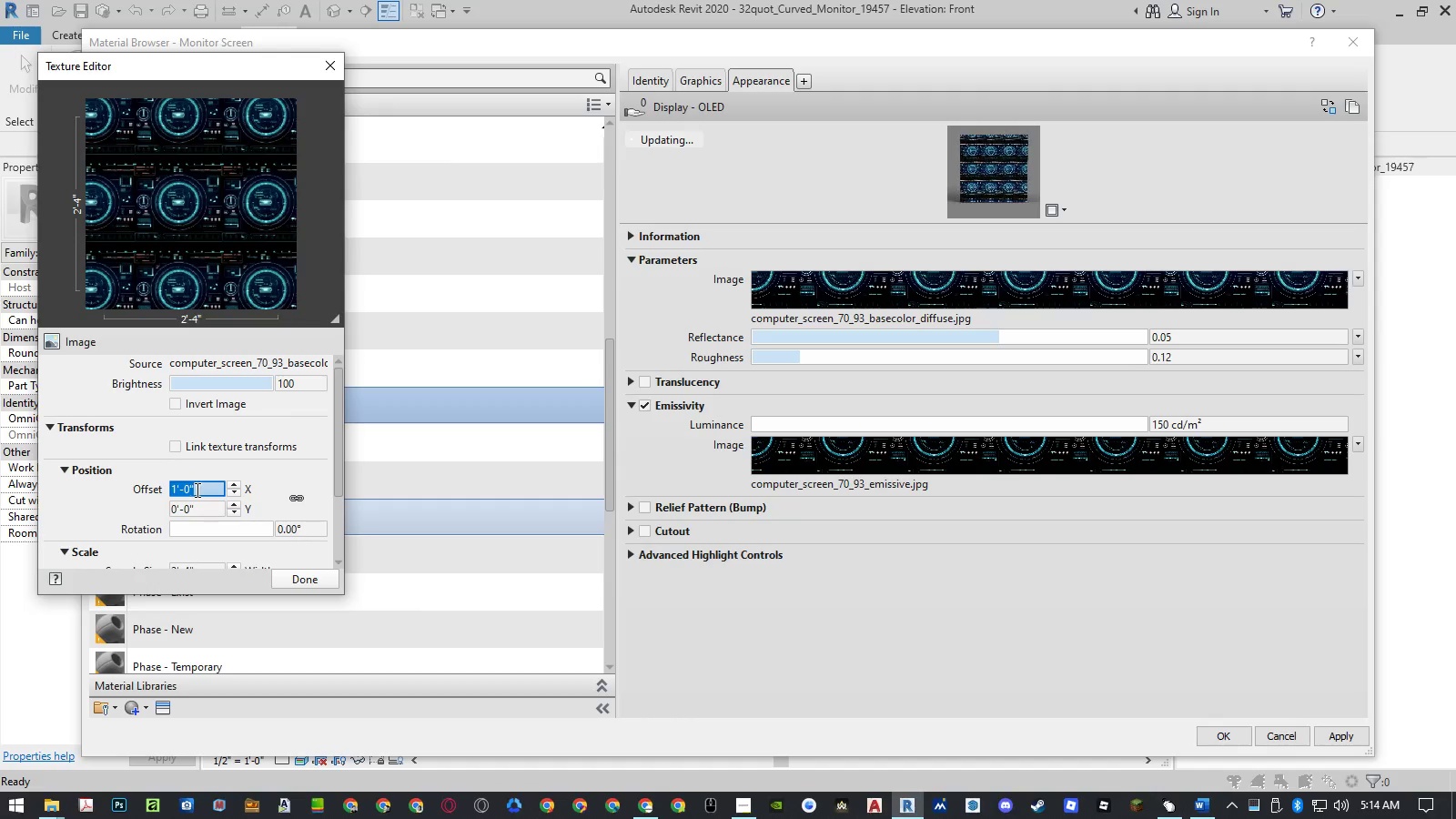 
key(Control+ControlLeft)
 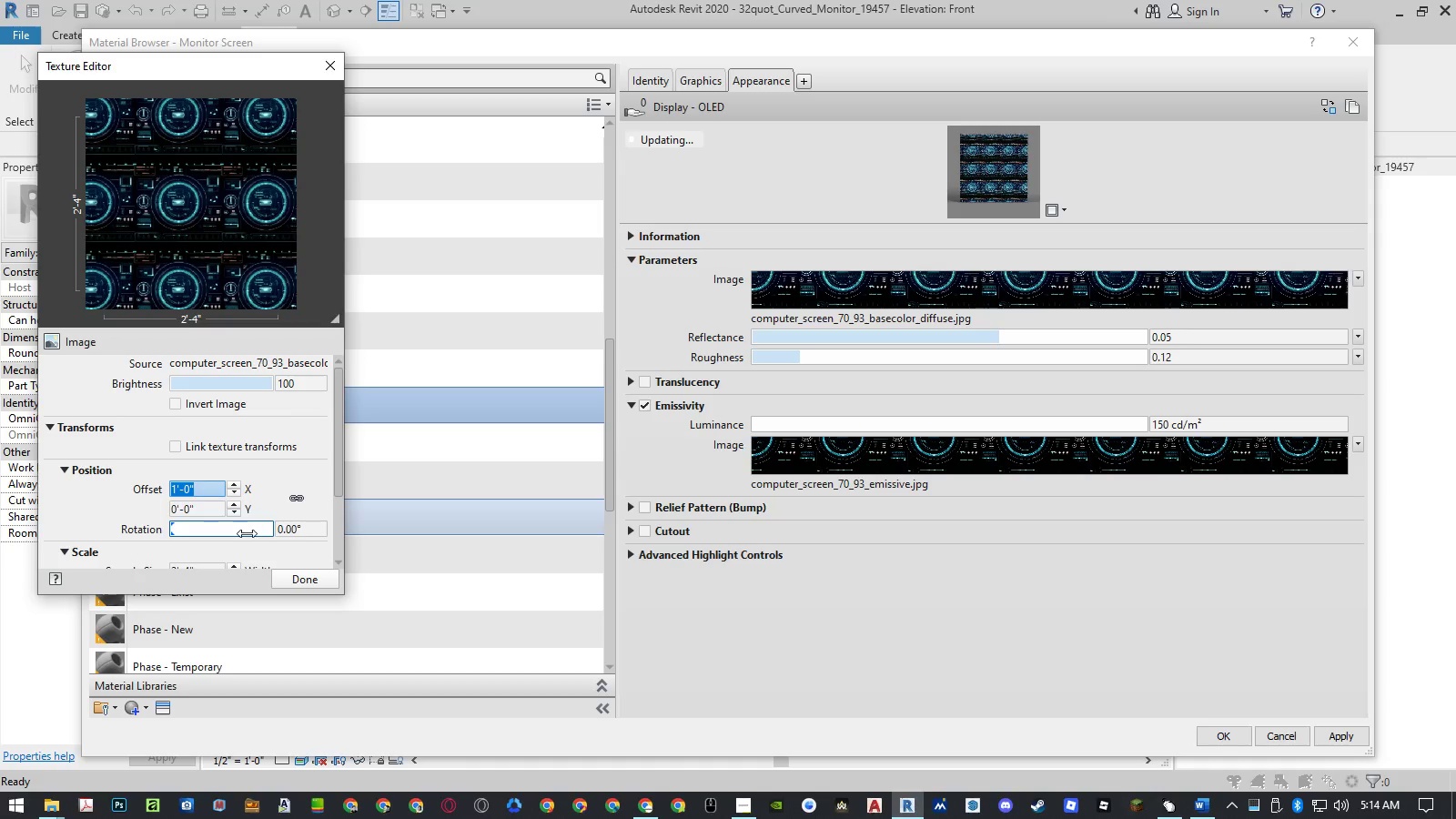 
key(Control+C)
 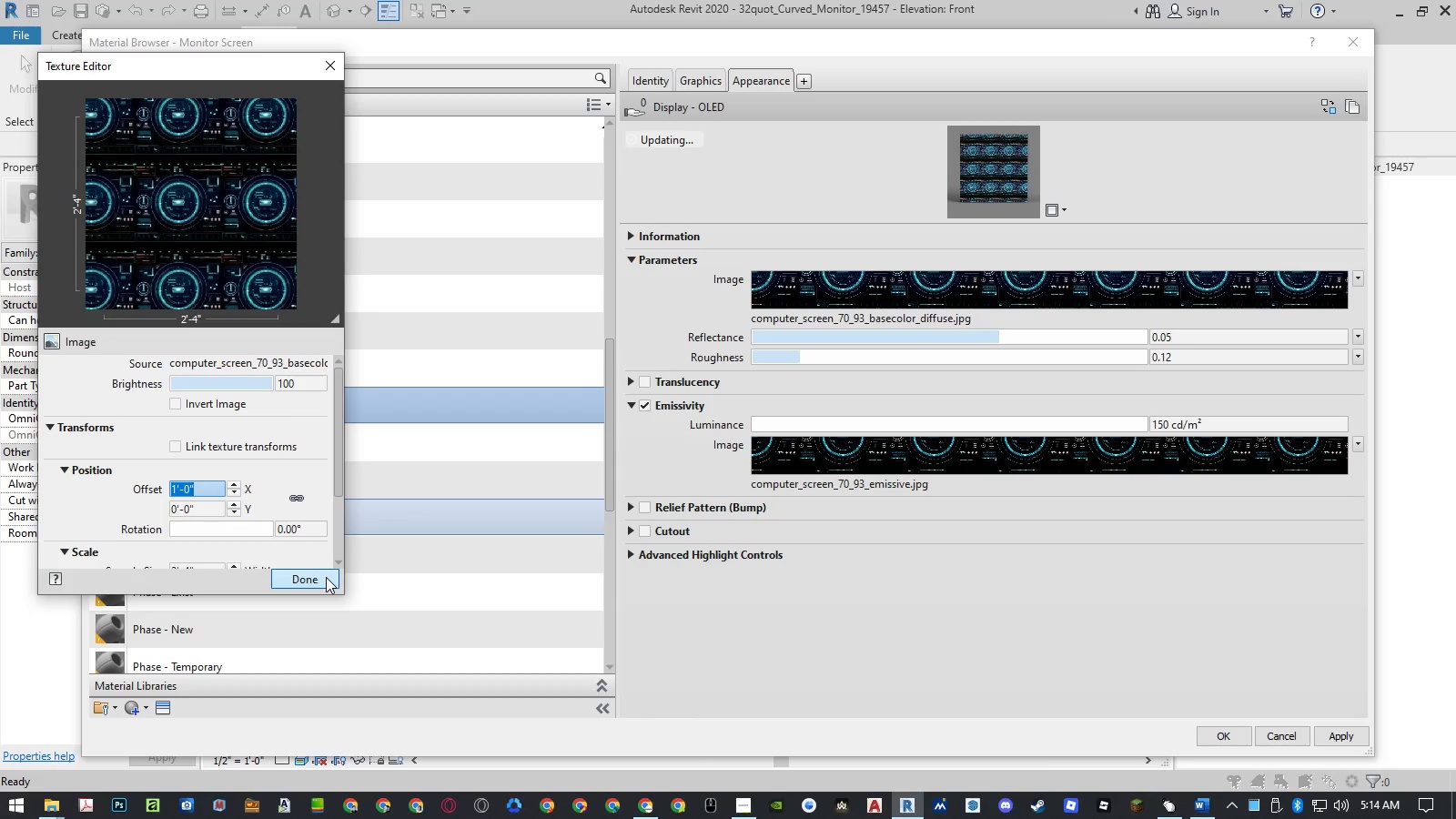 
left_click([326, 577])
 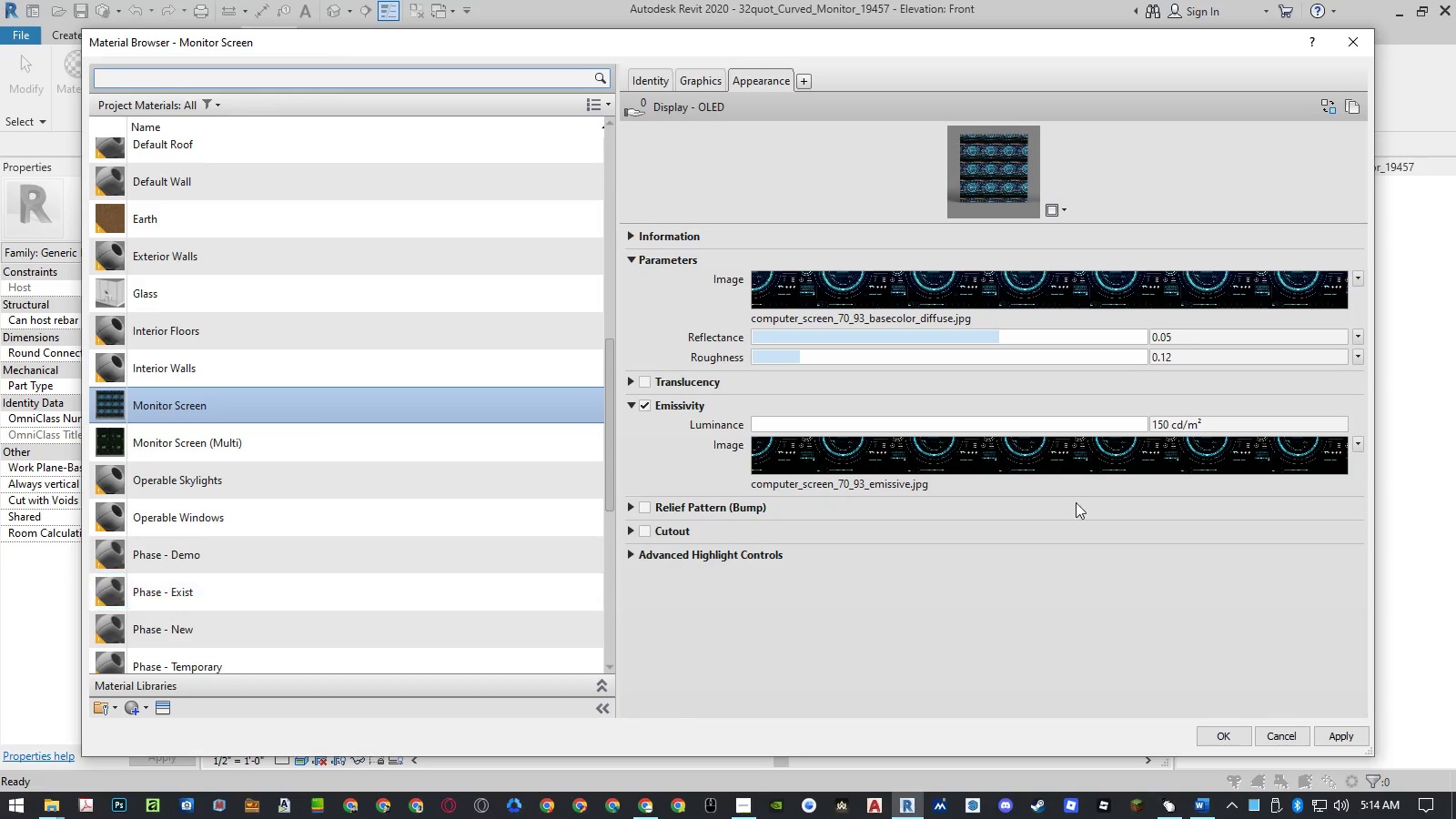 
left_click([1035, 458])
 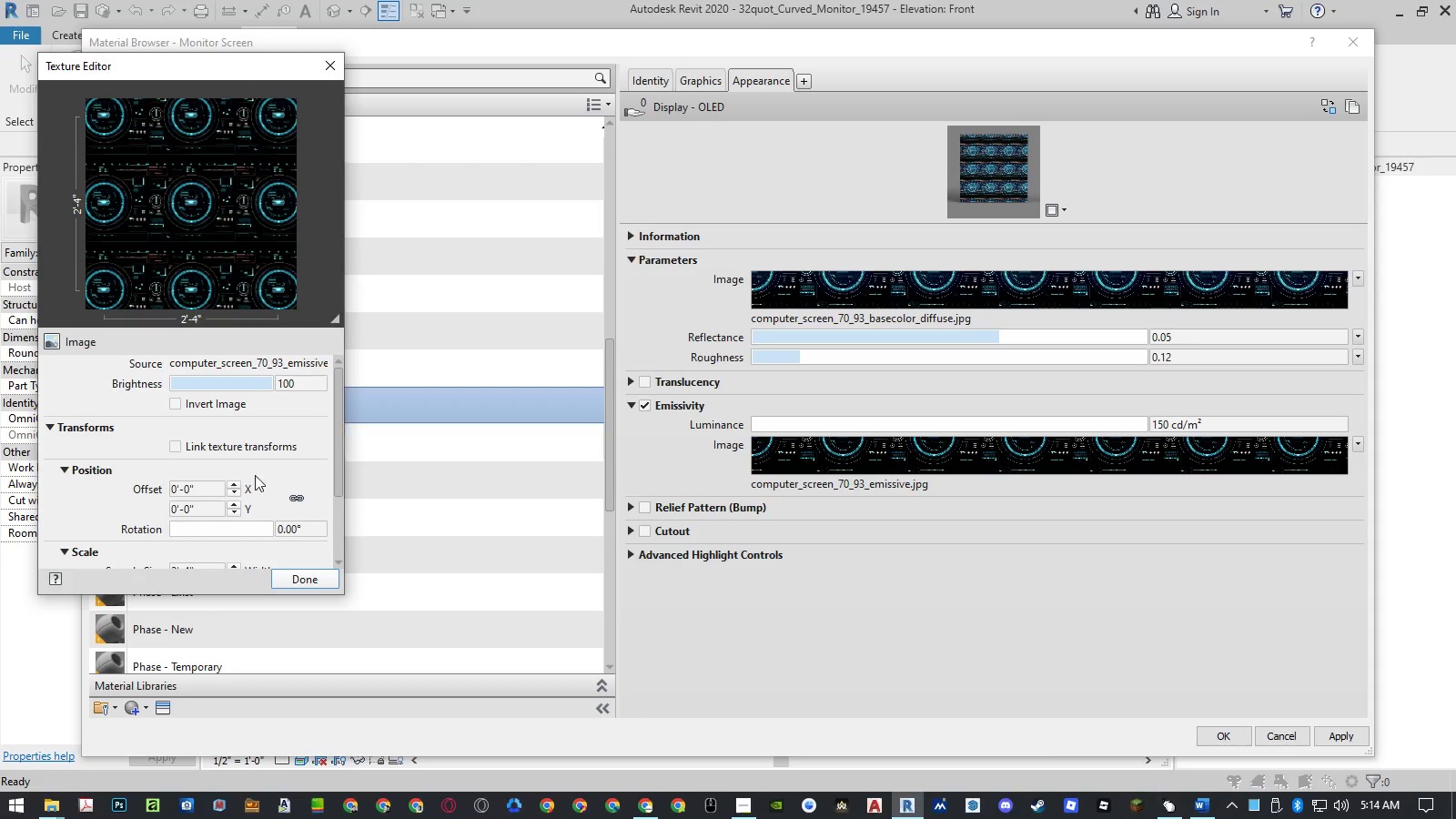 
left_click([206, 488])
 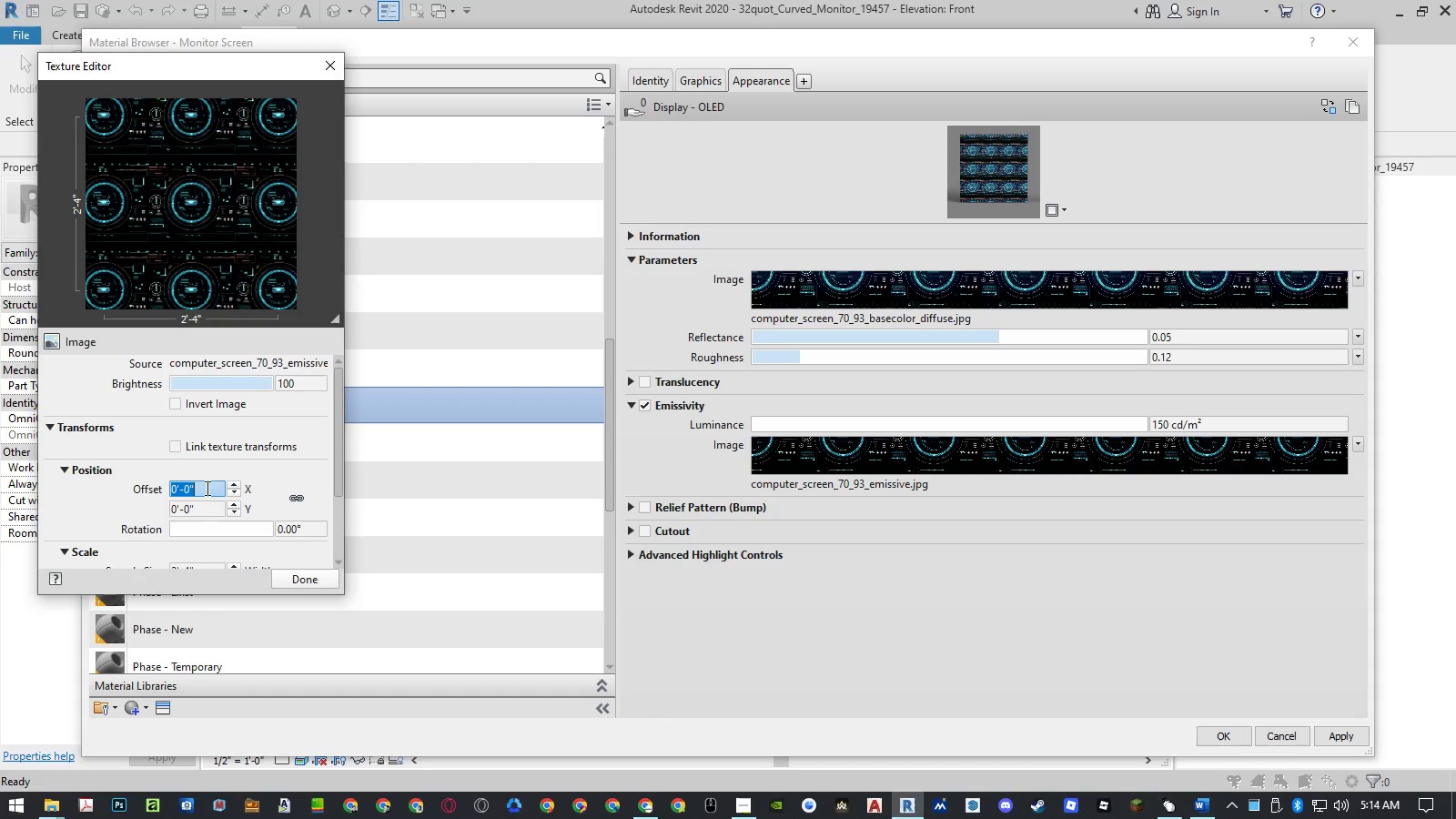 
key(Control+ControlLeft)
 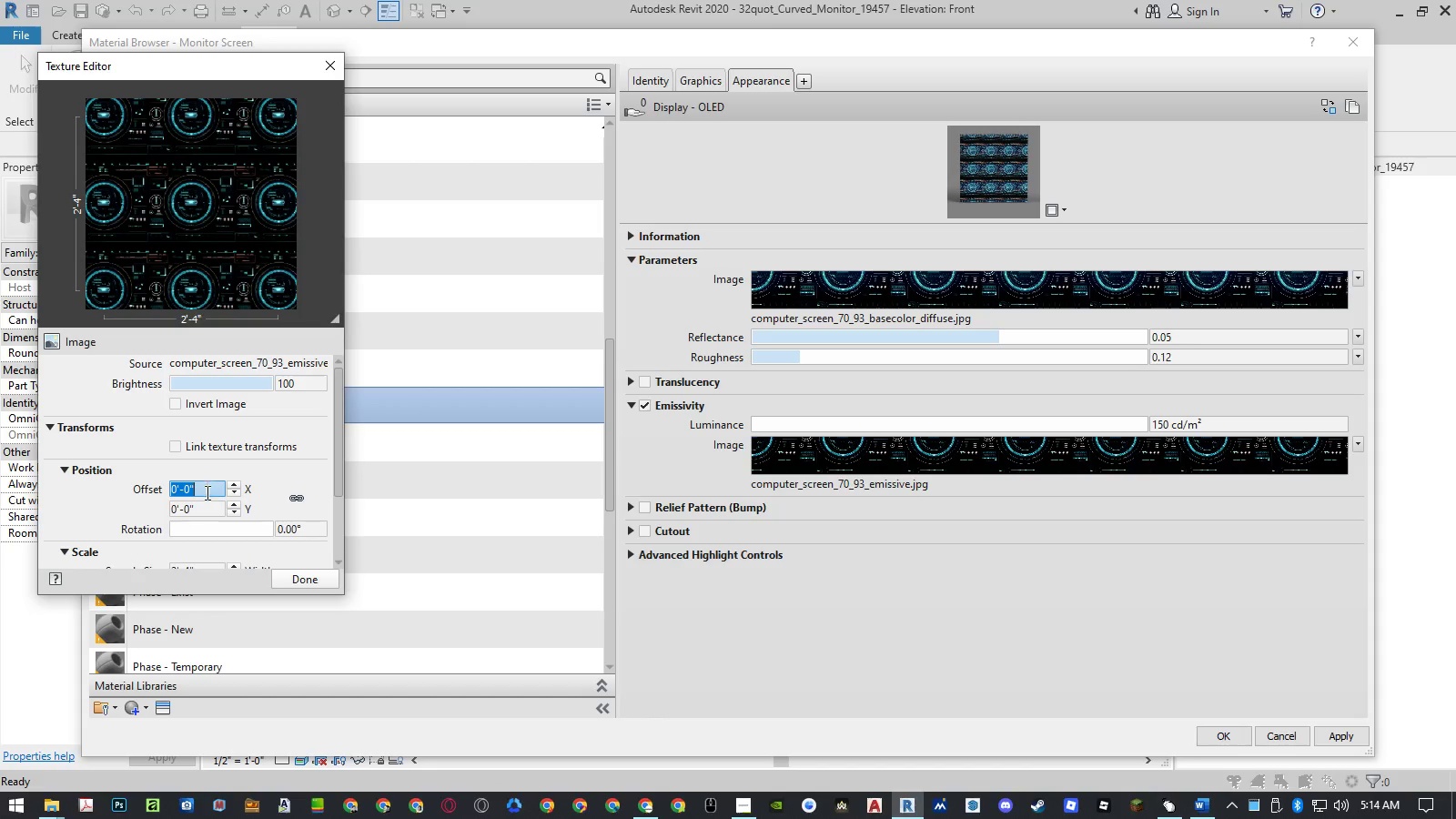 
key(Control+V)
 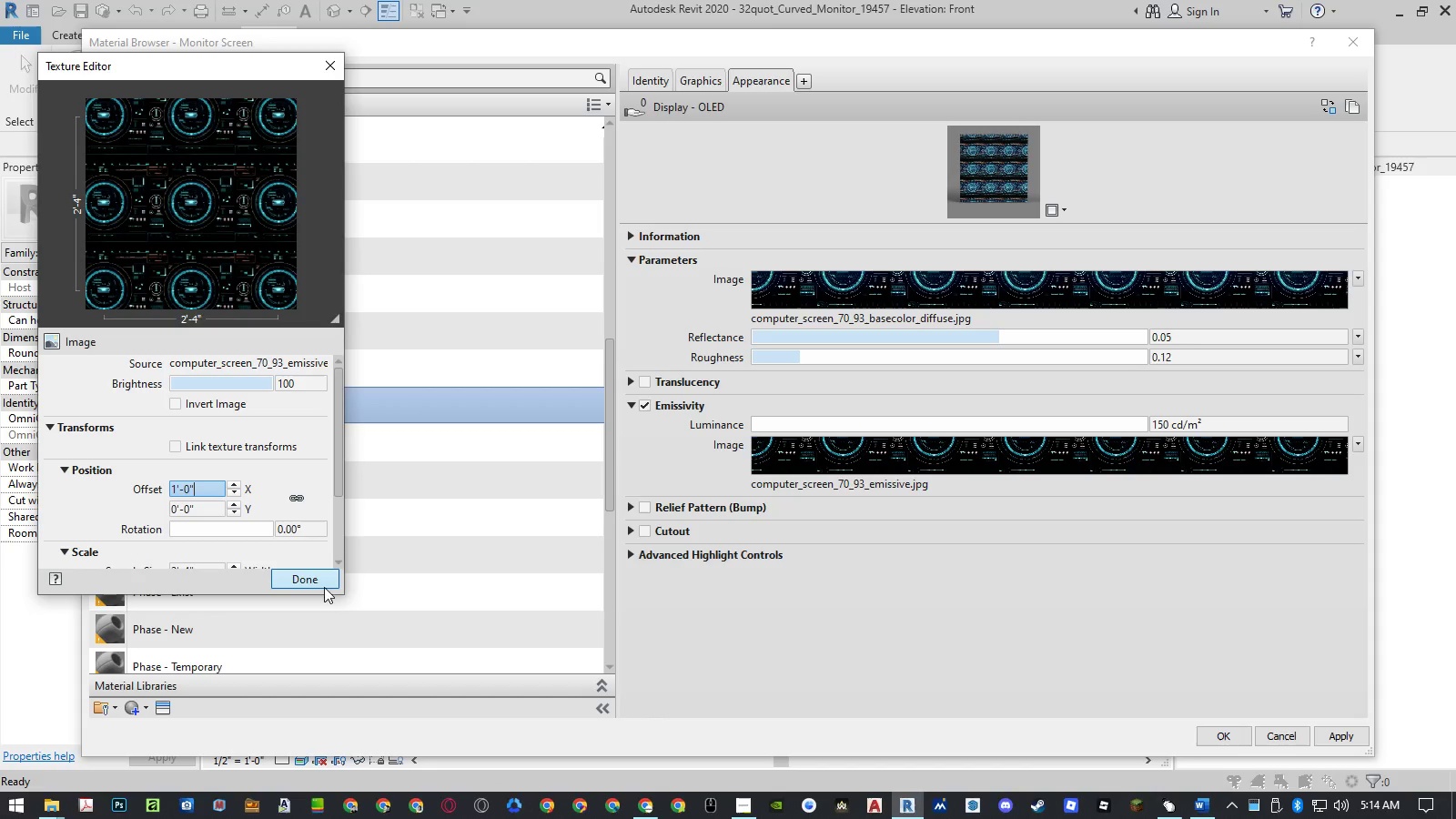 
left_click([324, 582])
 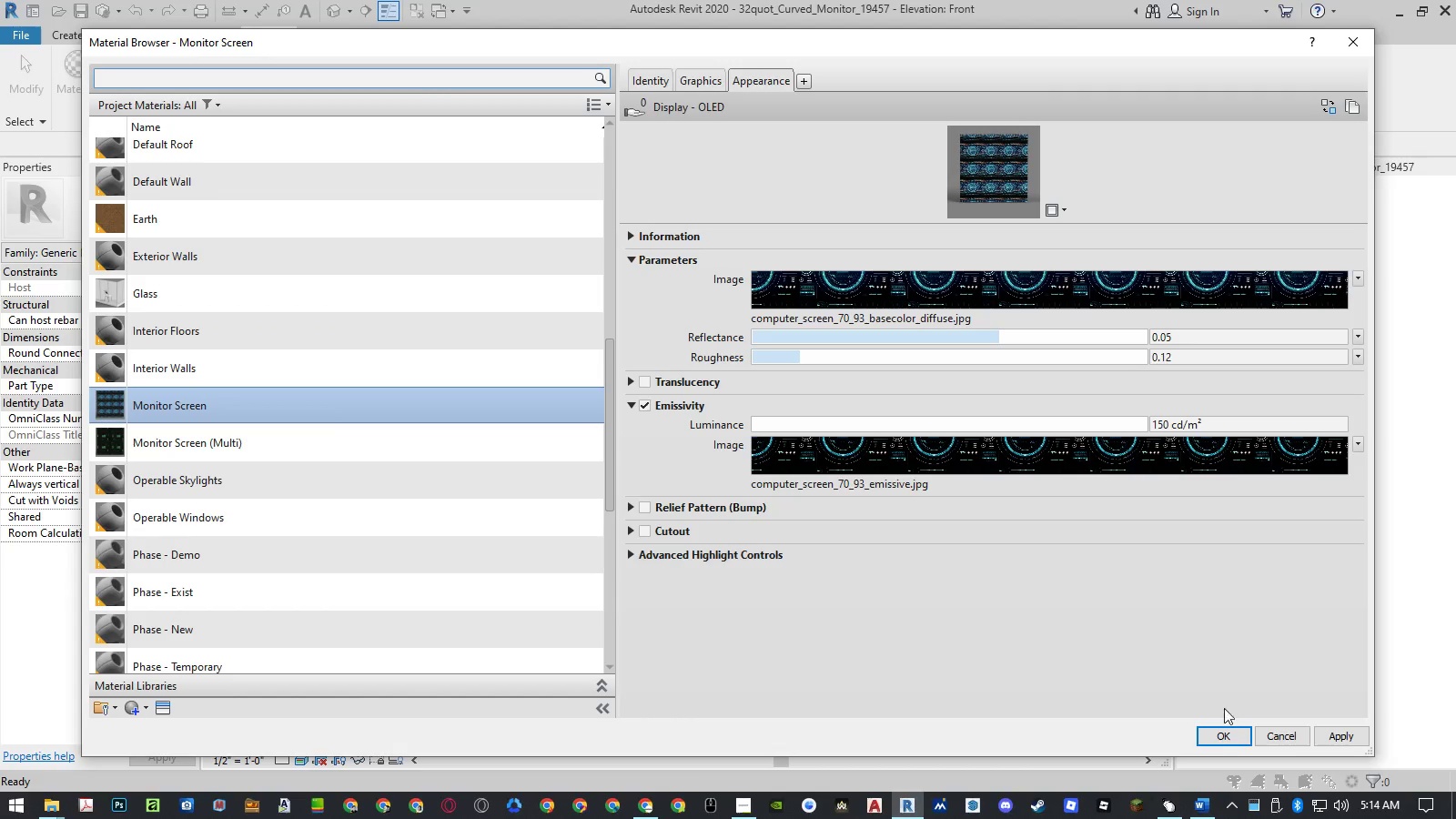 
left_click([1221, 731])
 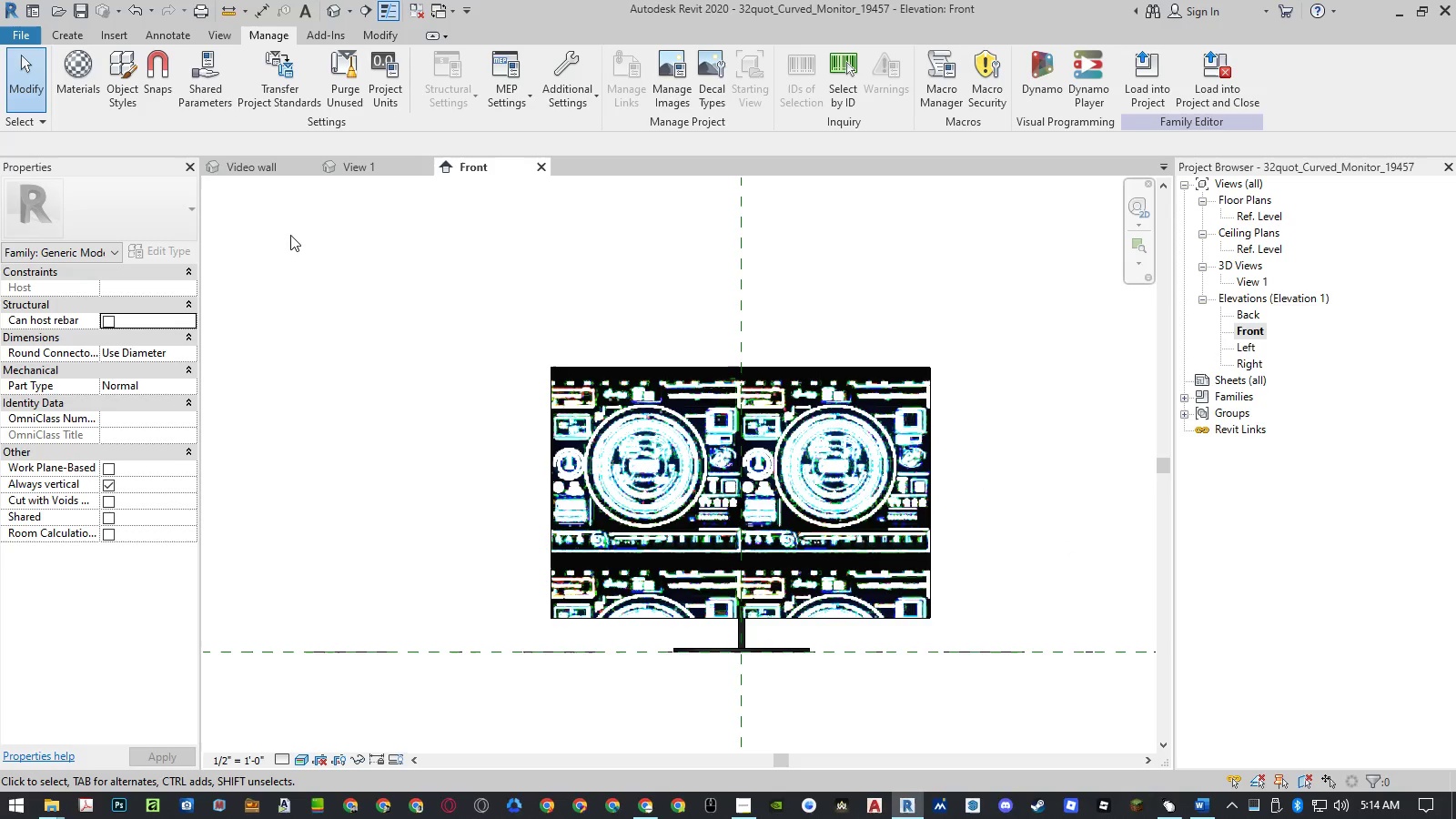 
wait(12.3)
 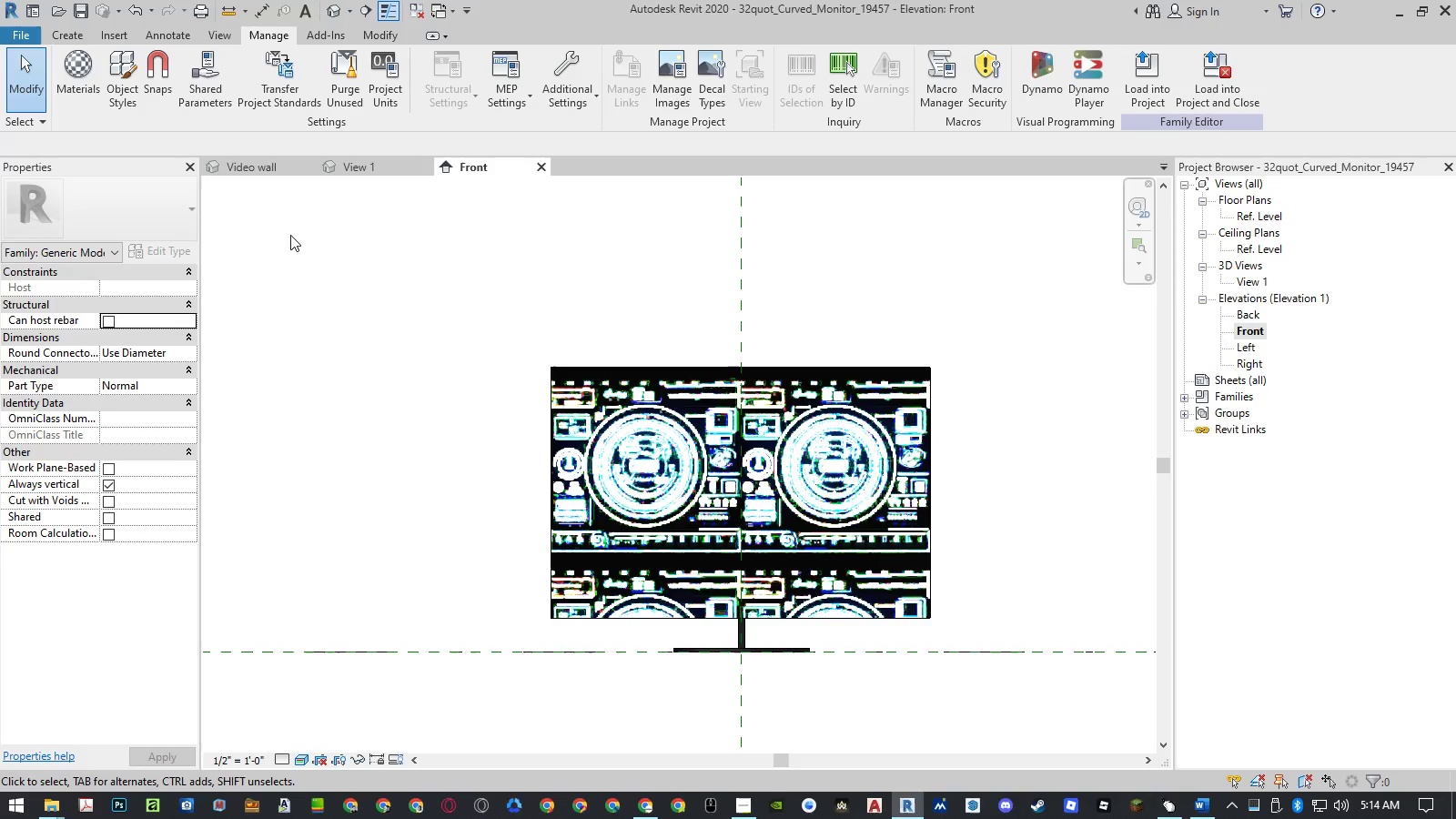 
left_click([429, 165])
 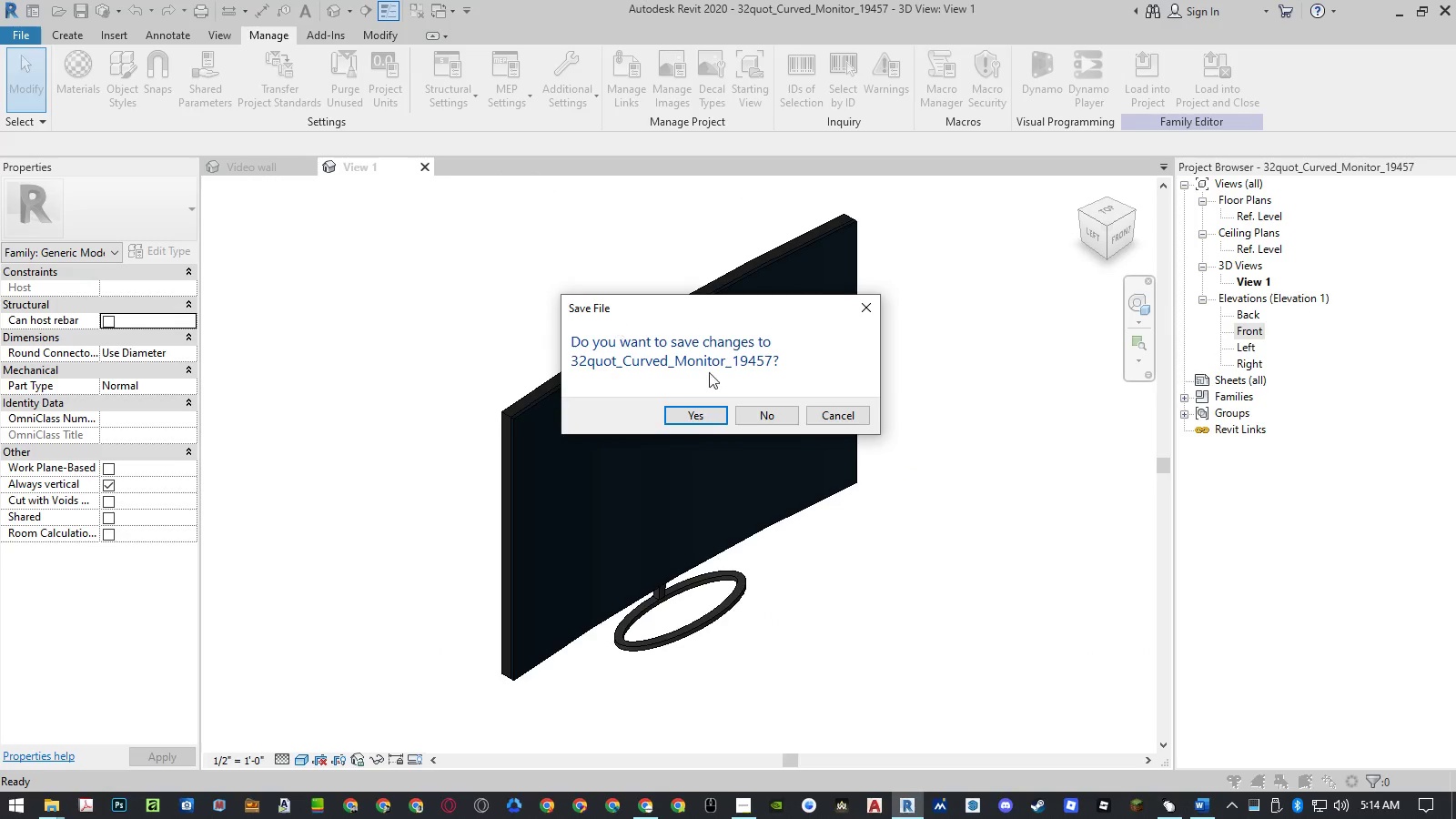 
left_click([759, 409])
 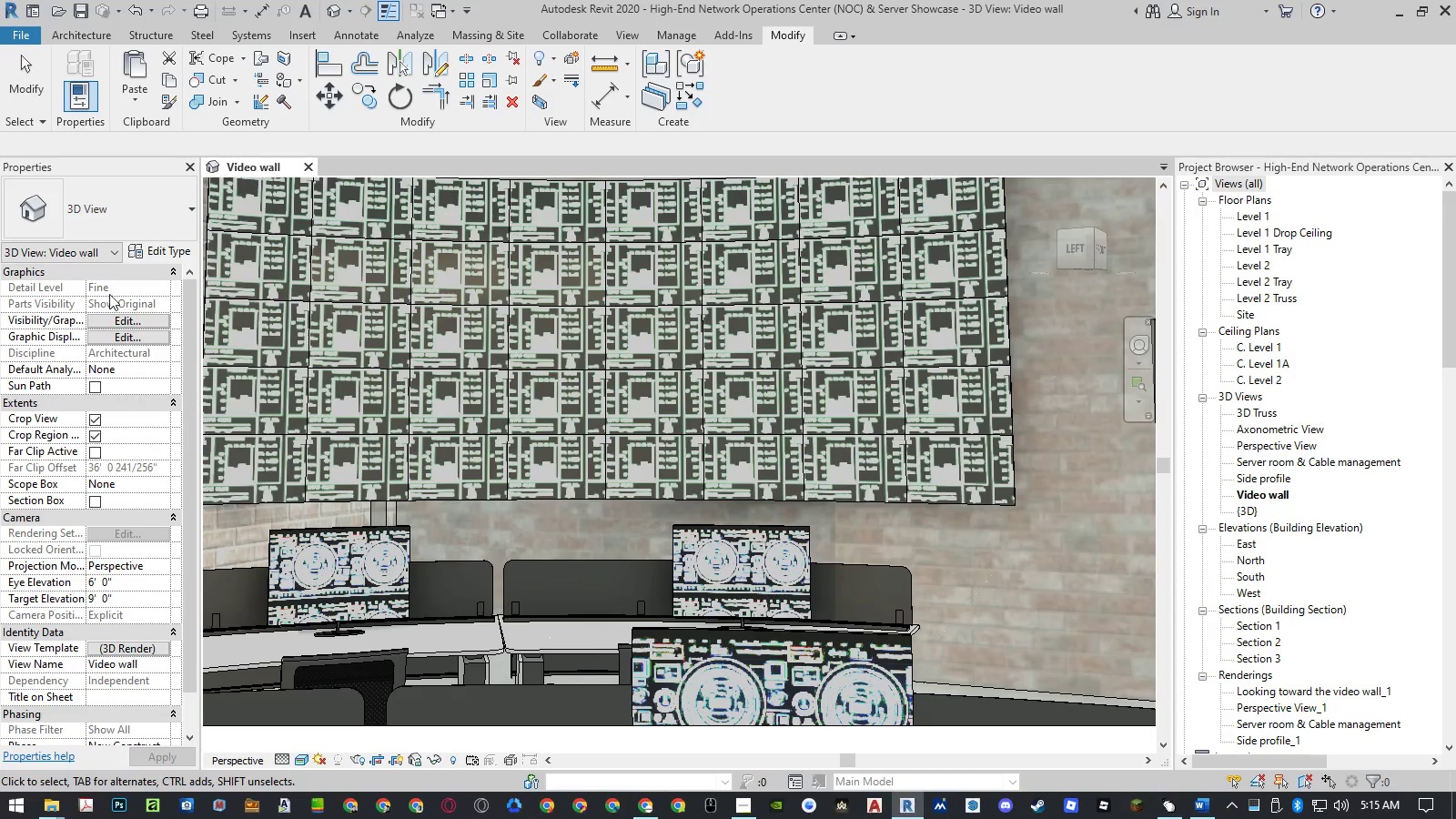 
wait(5.02)
 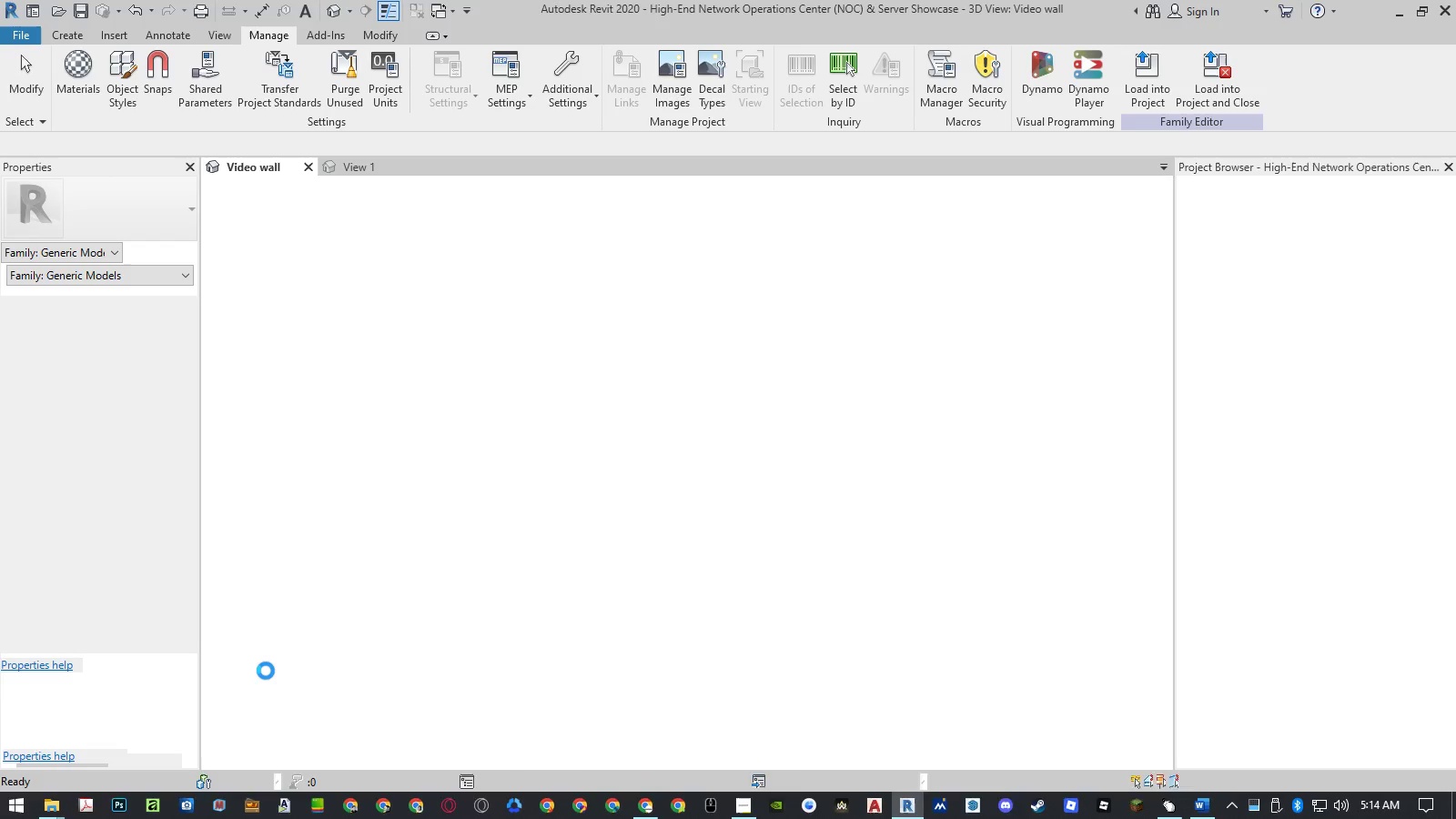 
left_click([682, 26])
 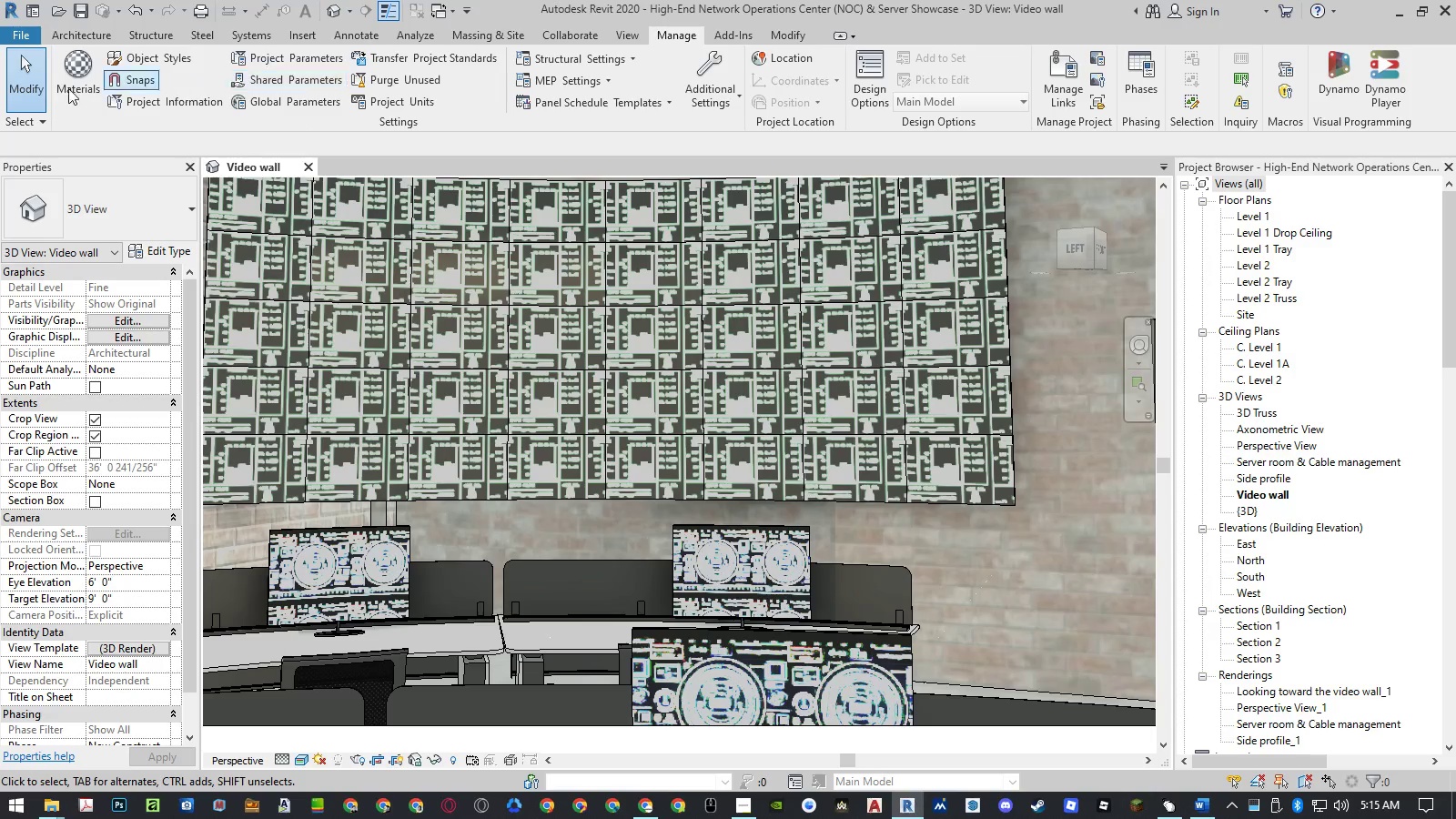 
left_click([66, 89])
 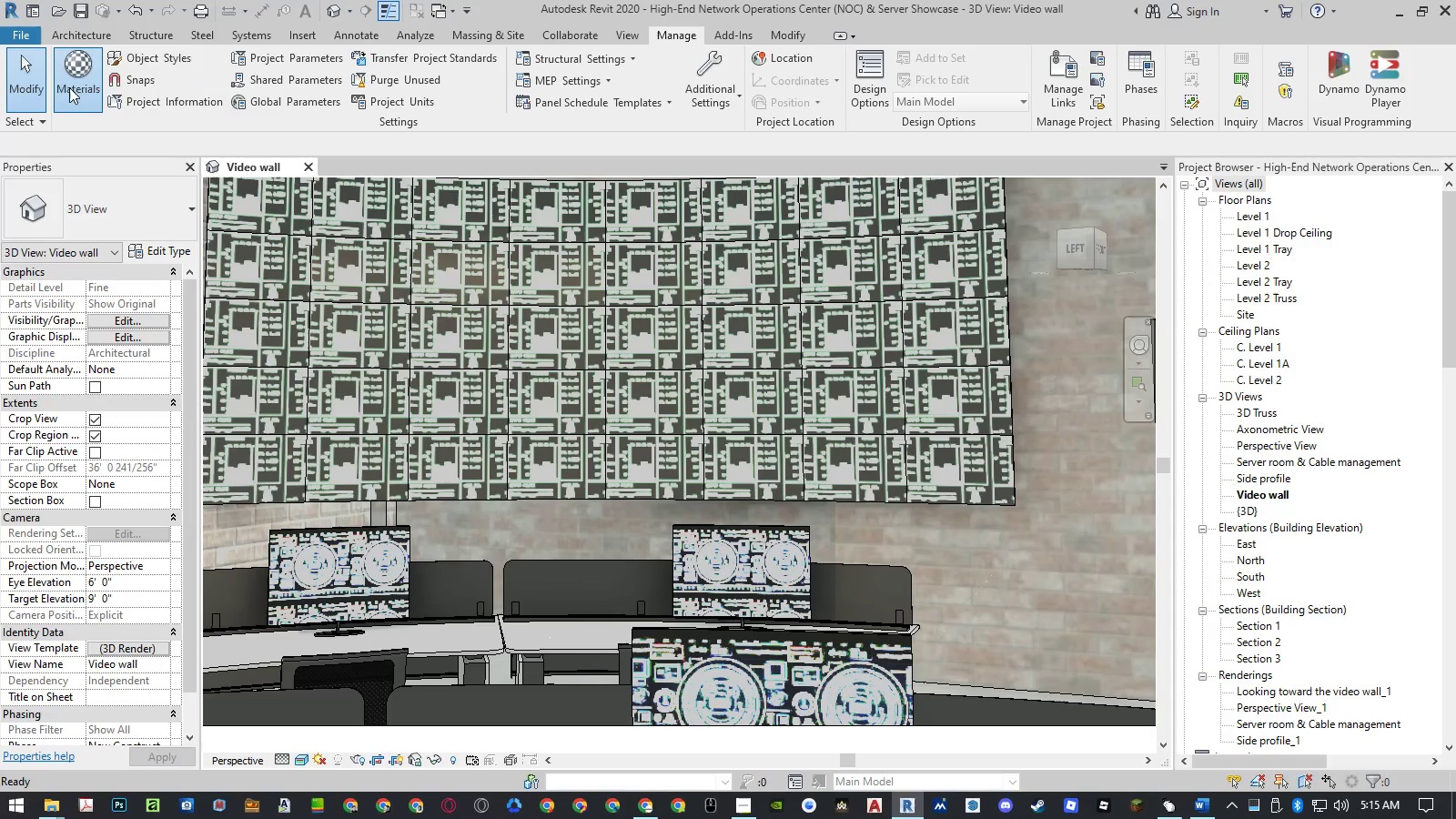 
mouse_move([1224, 736])
 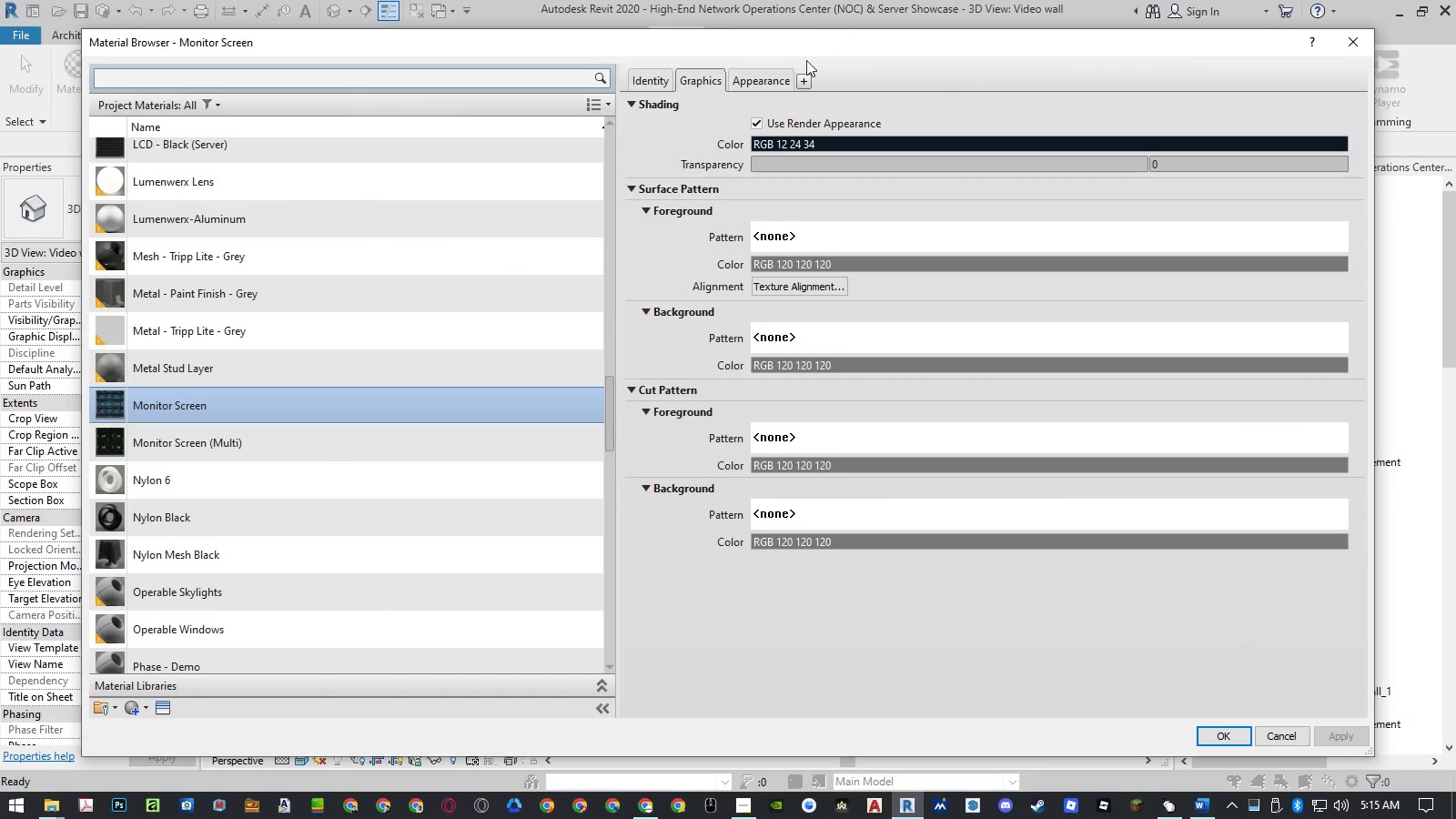 
left_click([780, 78])
 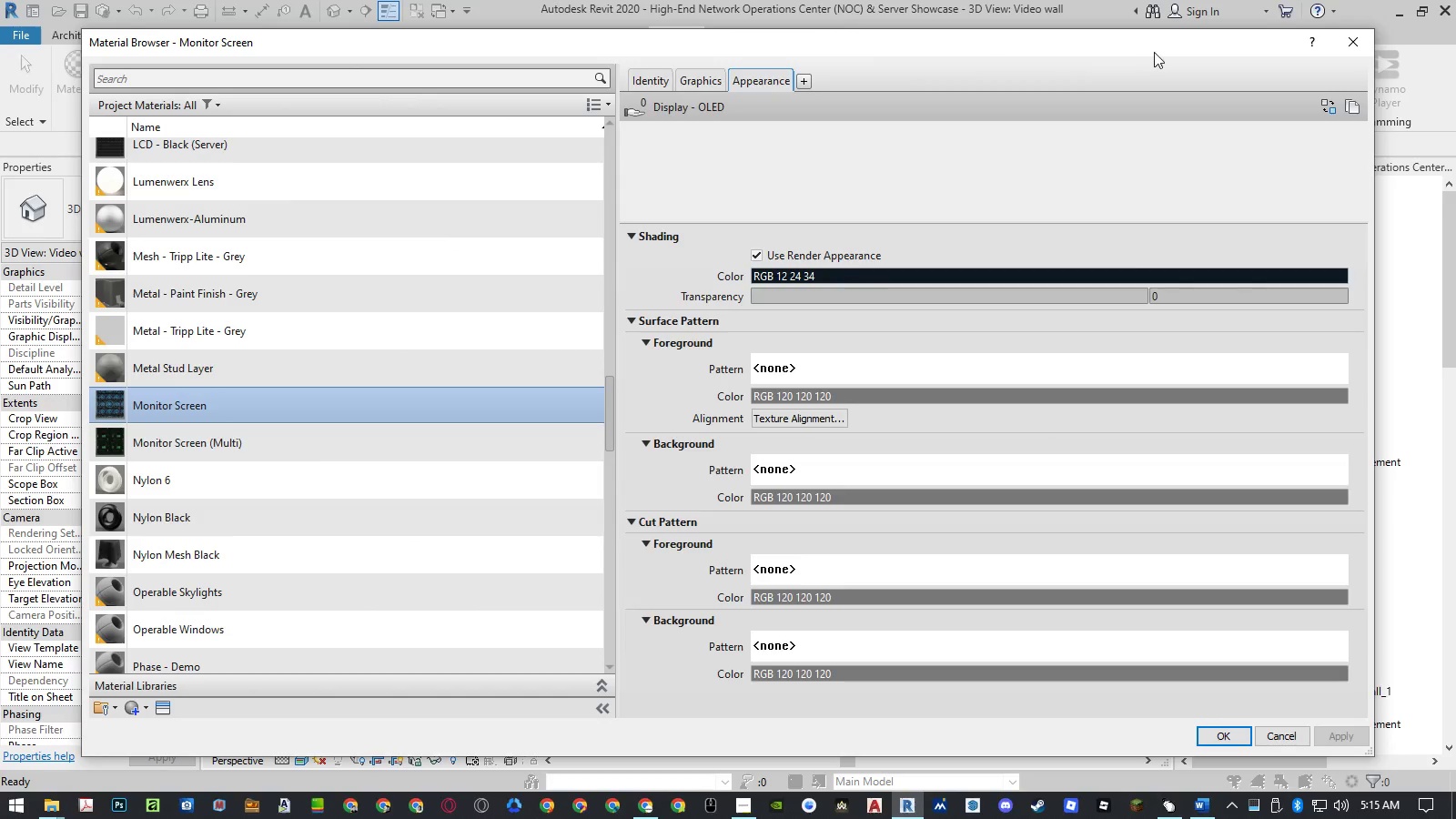 
left_click_drag(start_coordinate=[1156, 46], to_coordinate=[394, 59])
 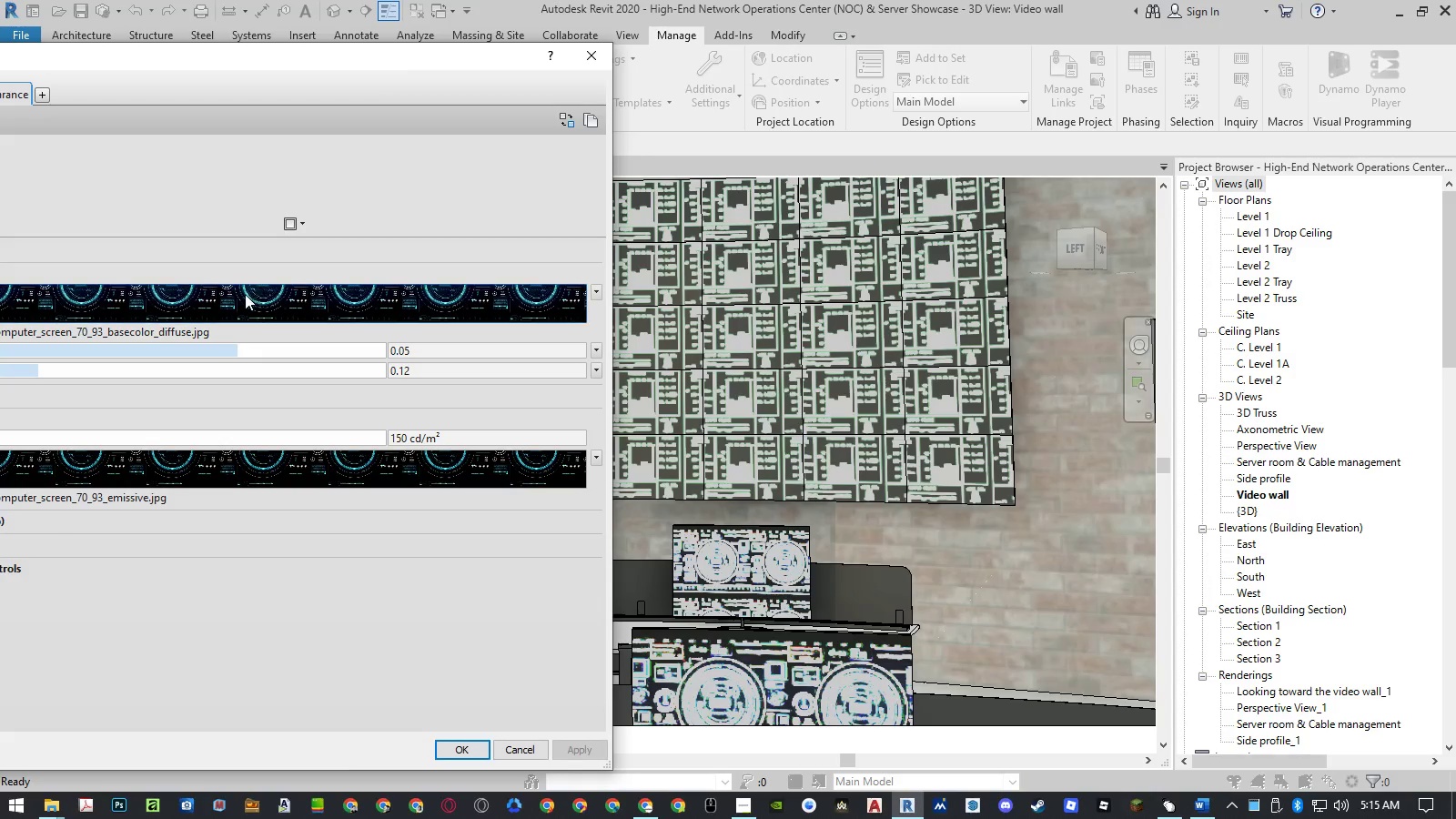 
left_click([234, 303])
 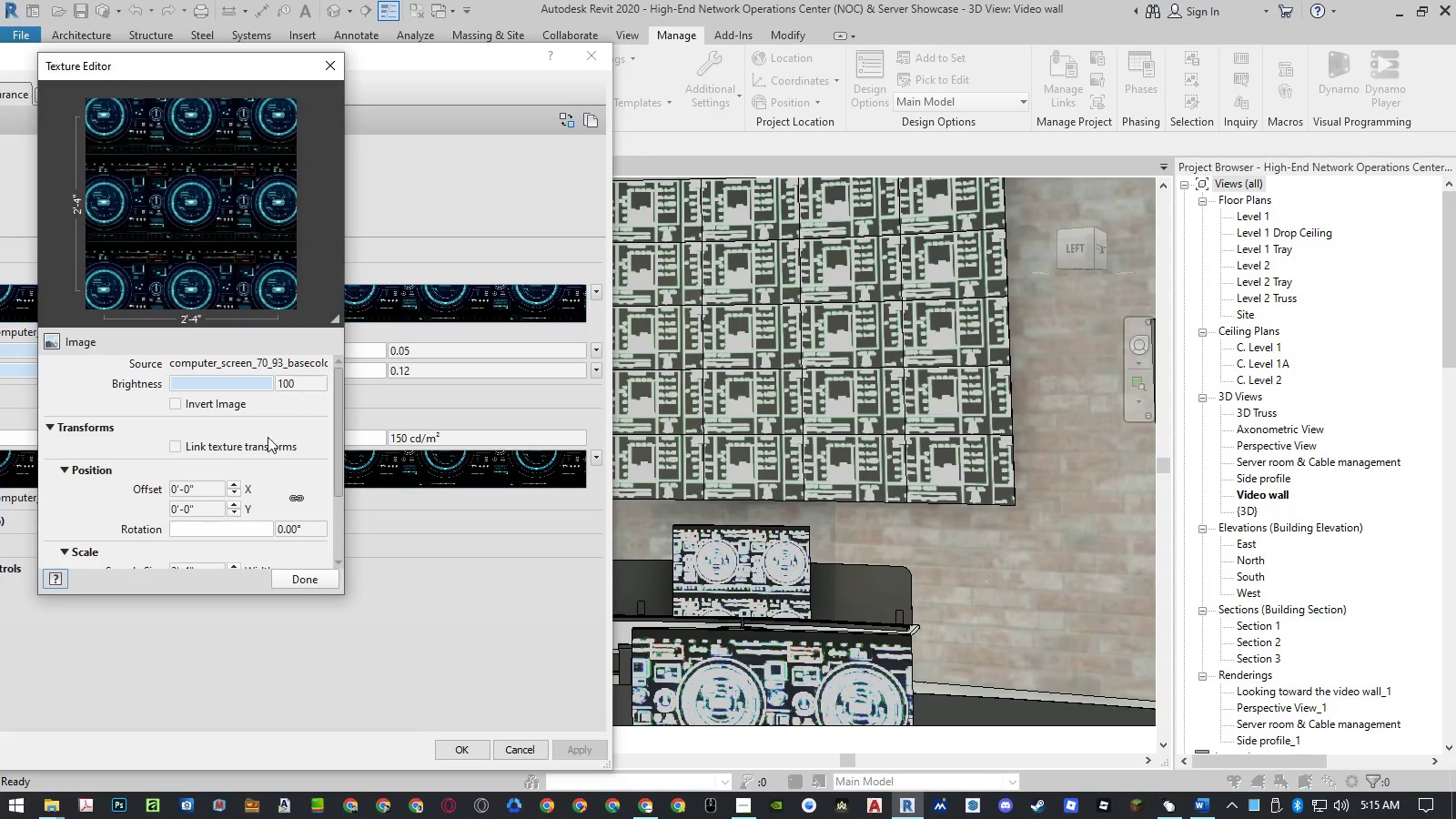 
left_click([205, 492])
 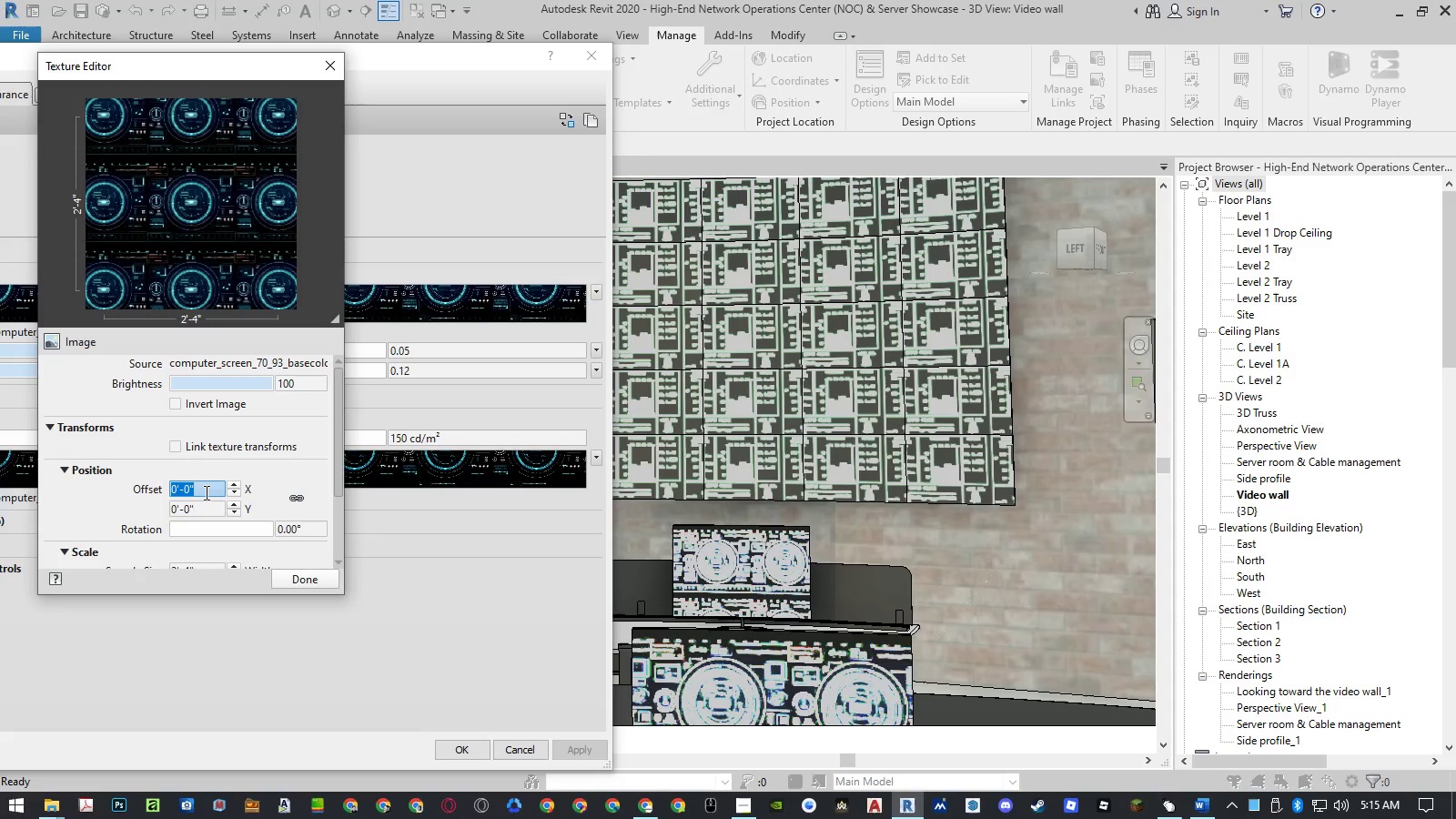 
key(Numpad1)
 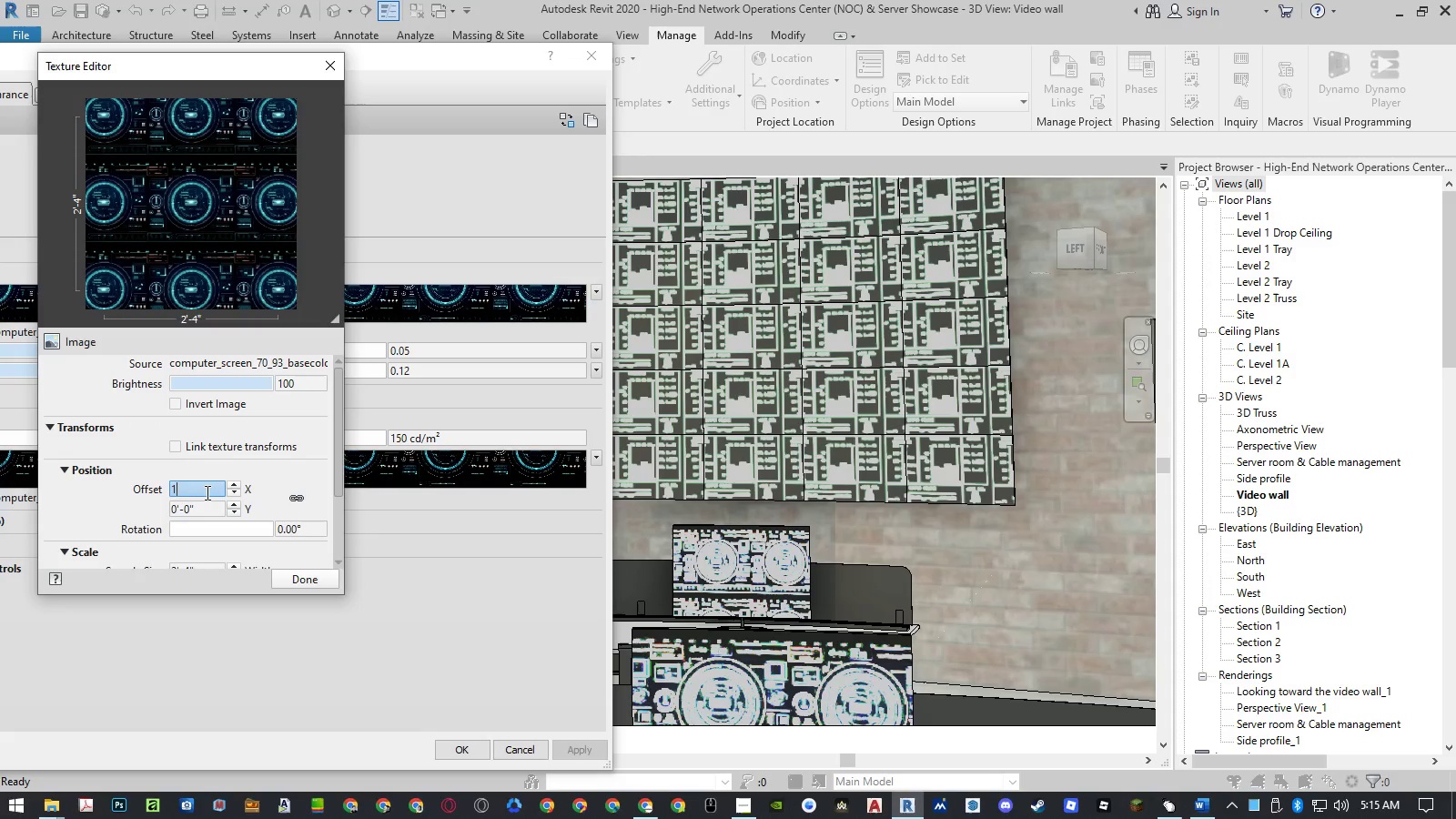 
key(NumpadEnter)
 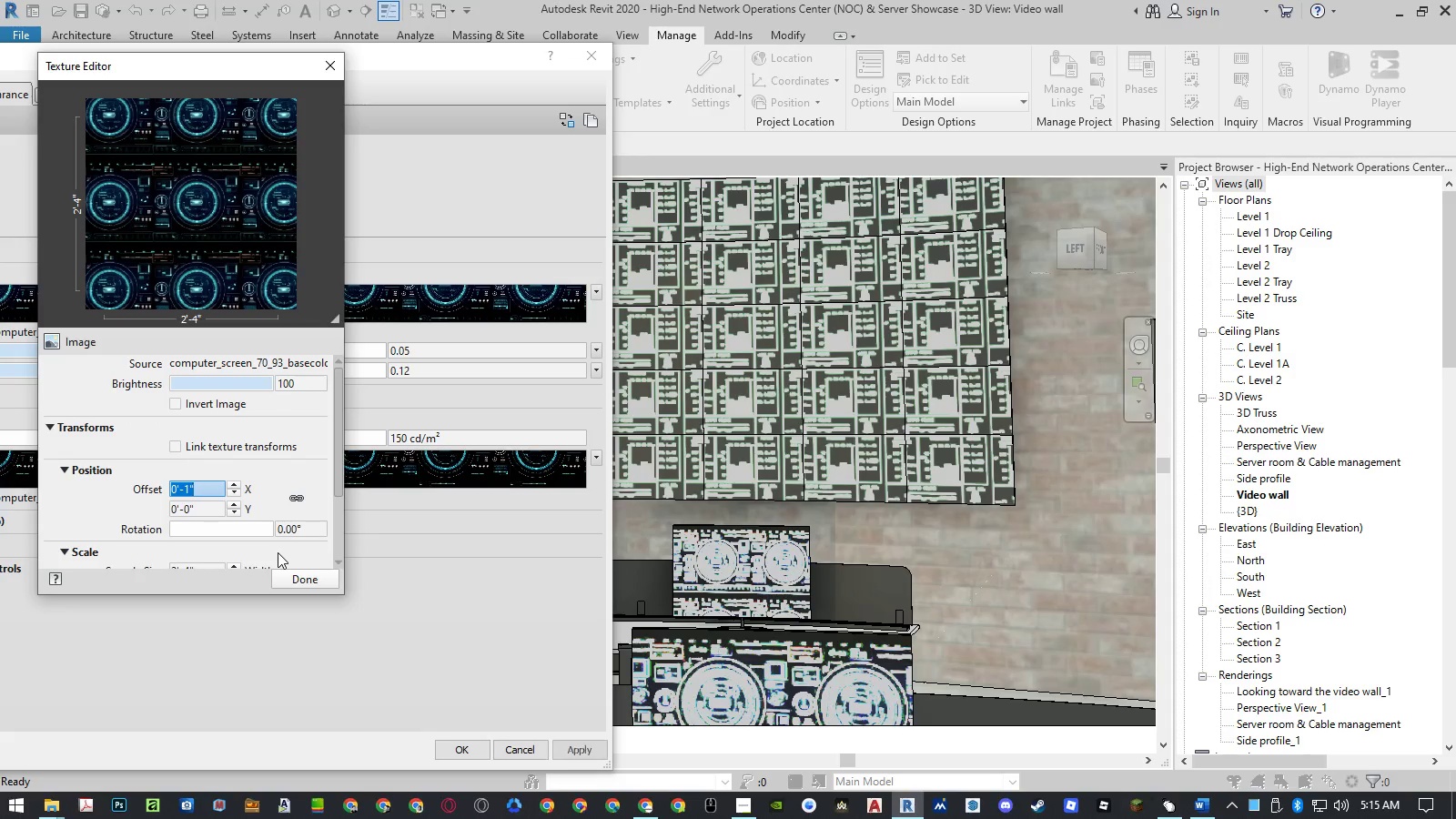 
mouse_move([221, 493])
 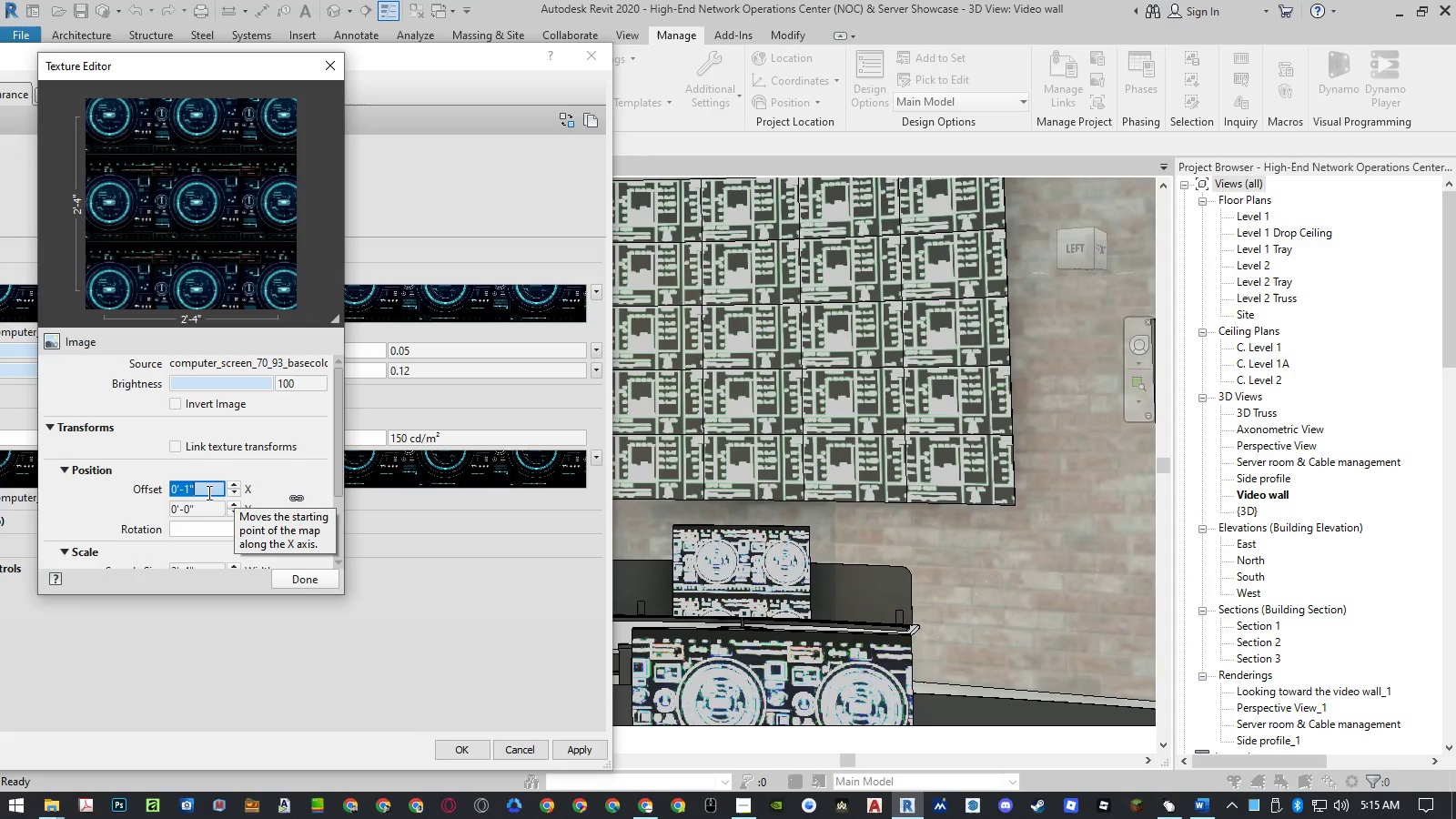 
key(Numpad1)
 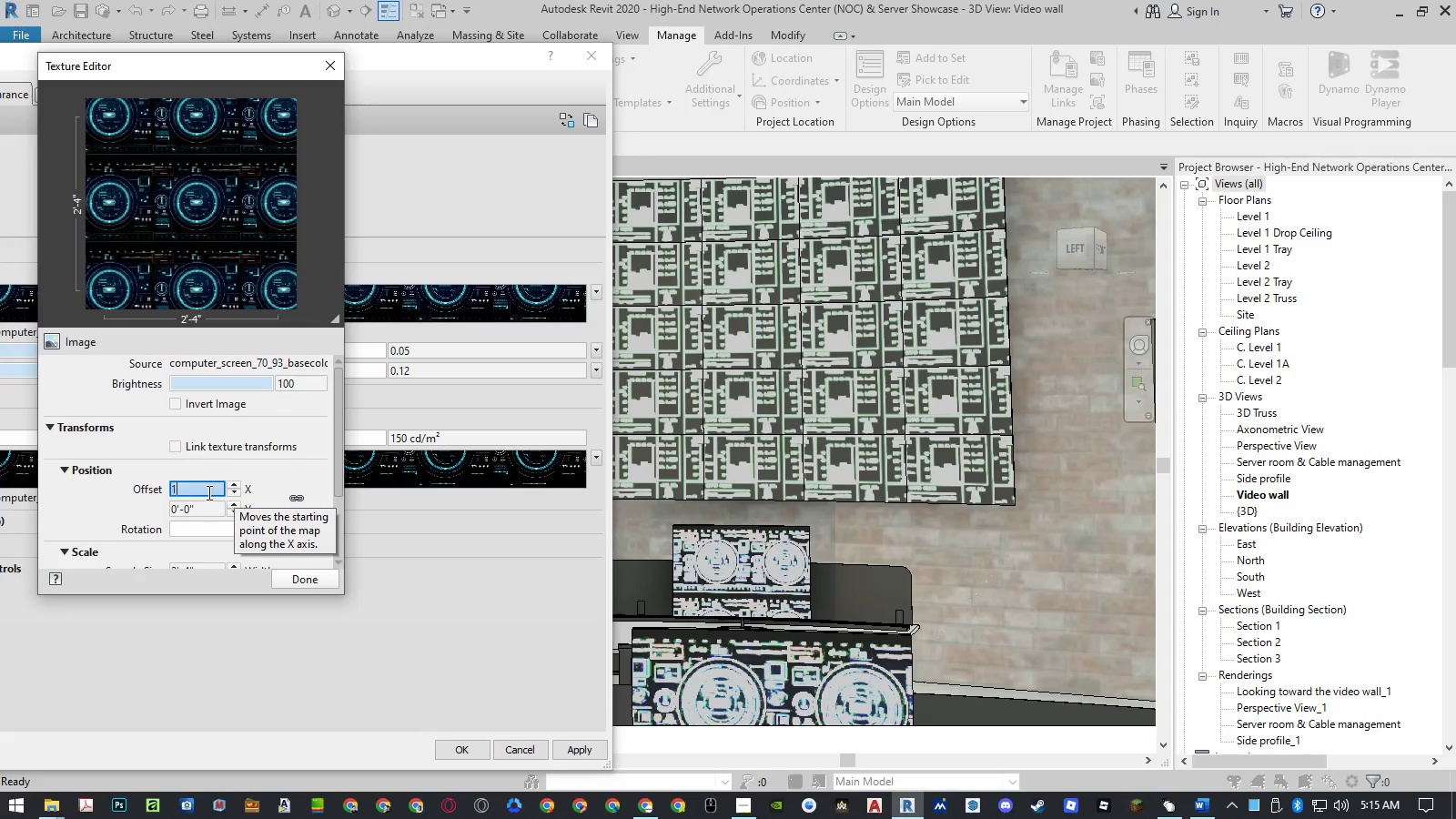 
key(Numpad2)
 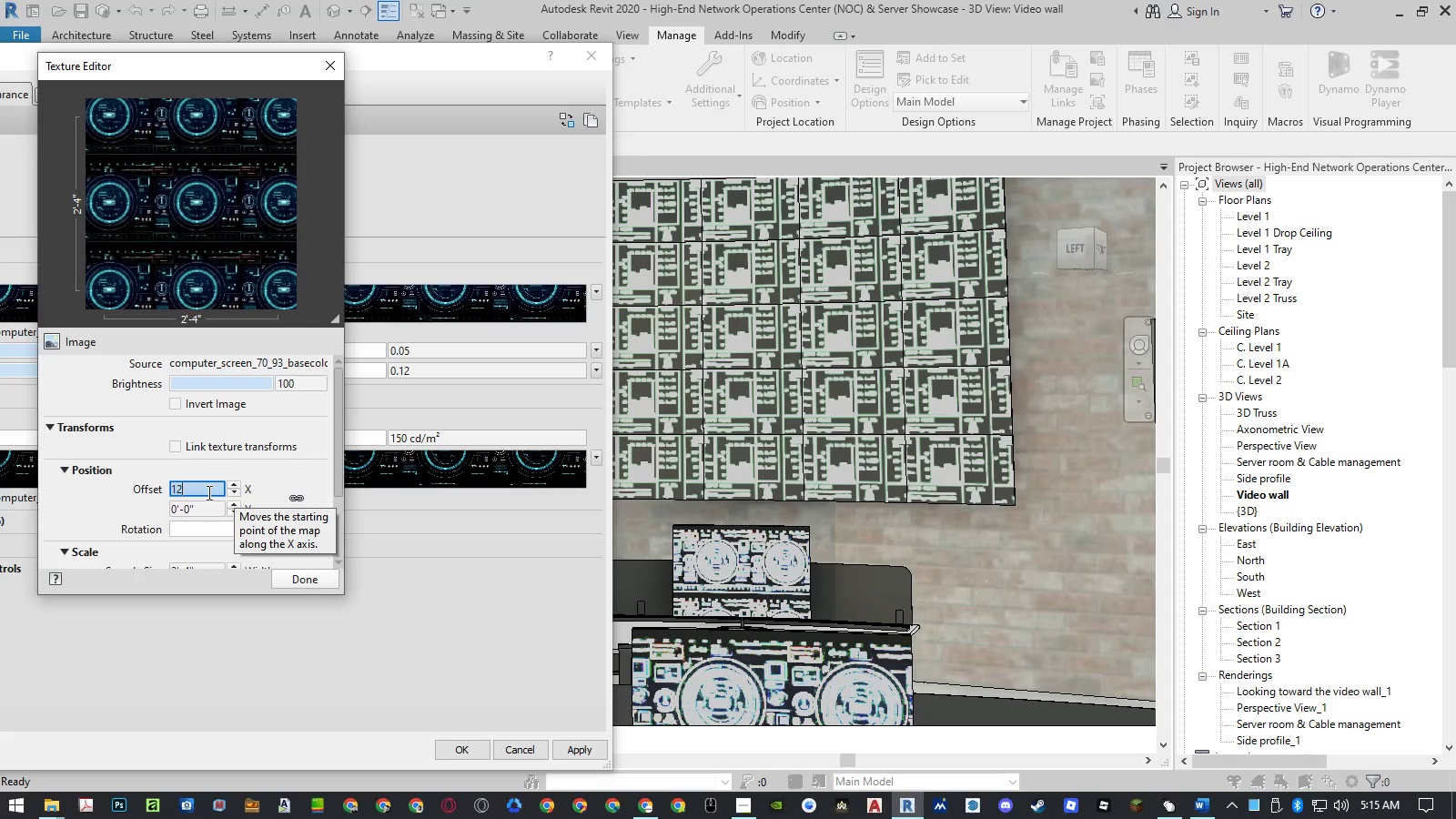 
key(NumpadEnter)
 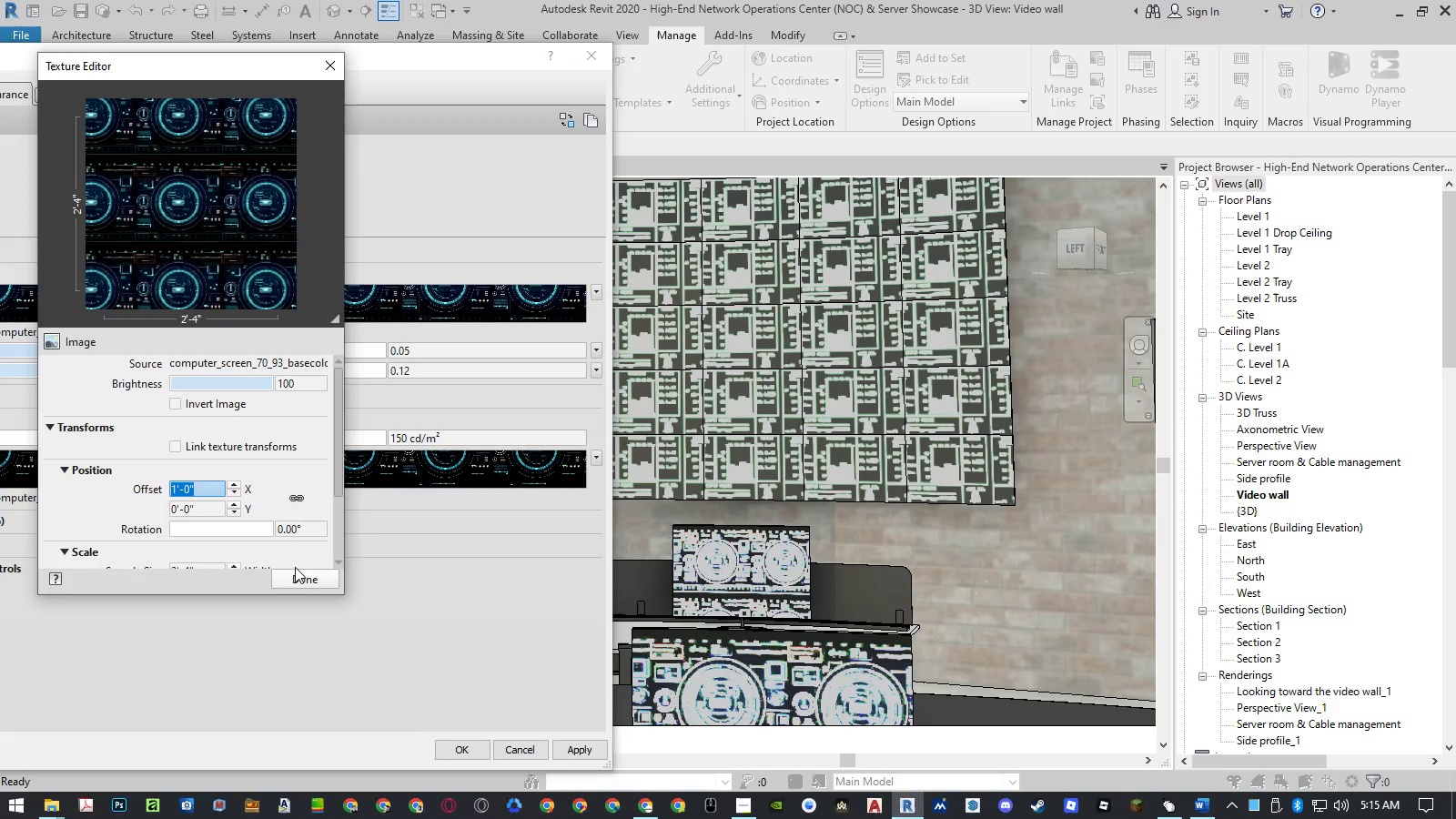 
left_click([295, 574])
 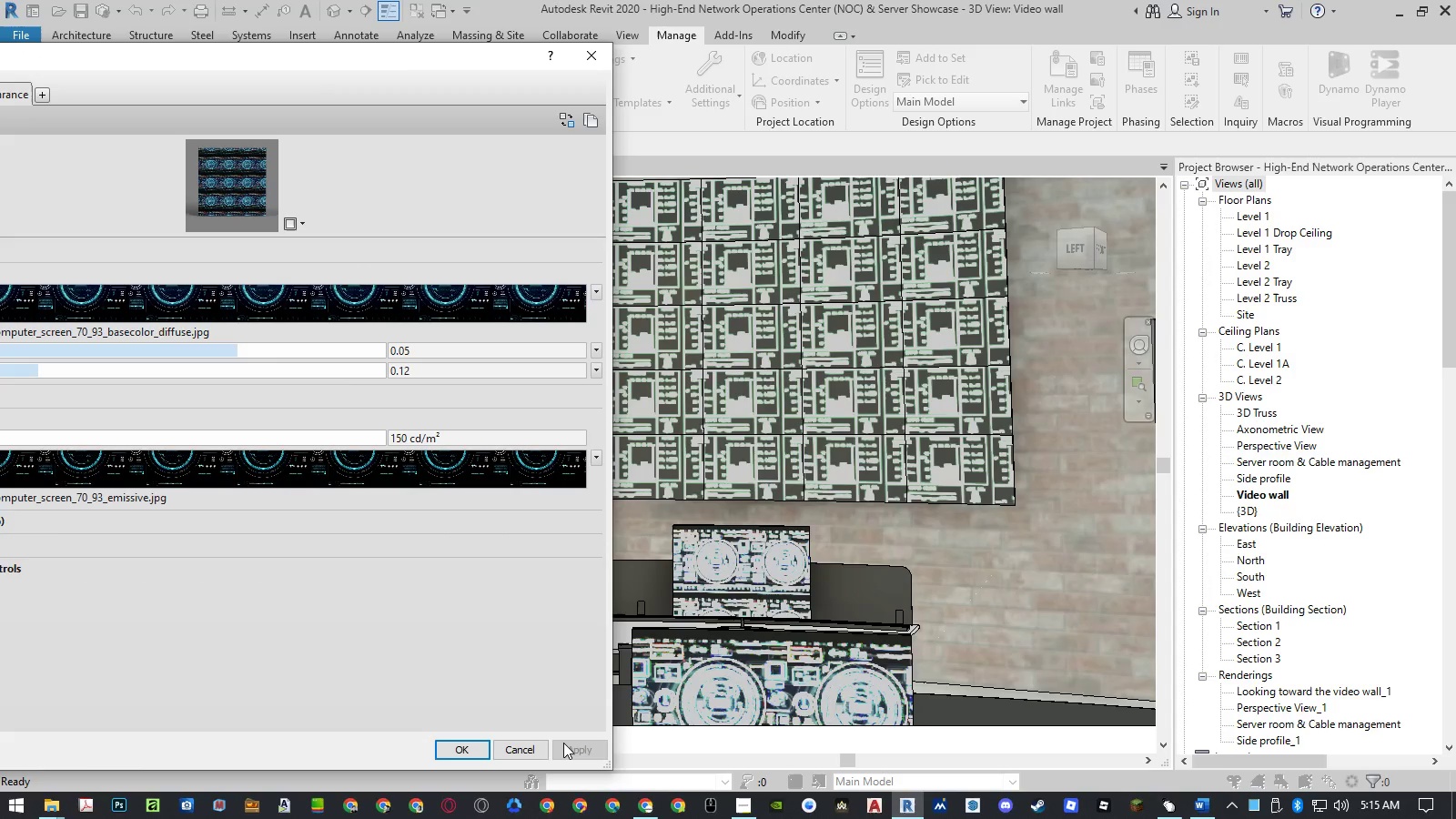 
mouse_move([555, 485])
 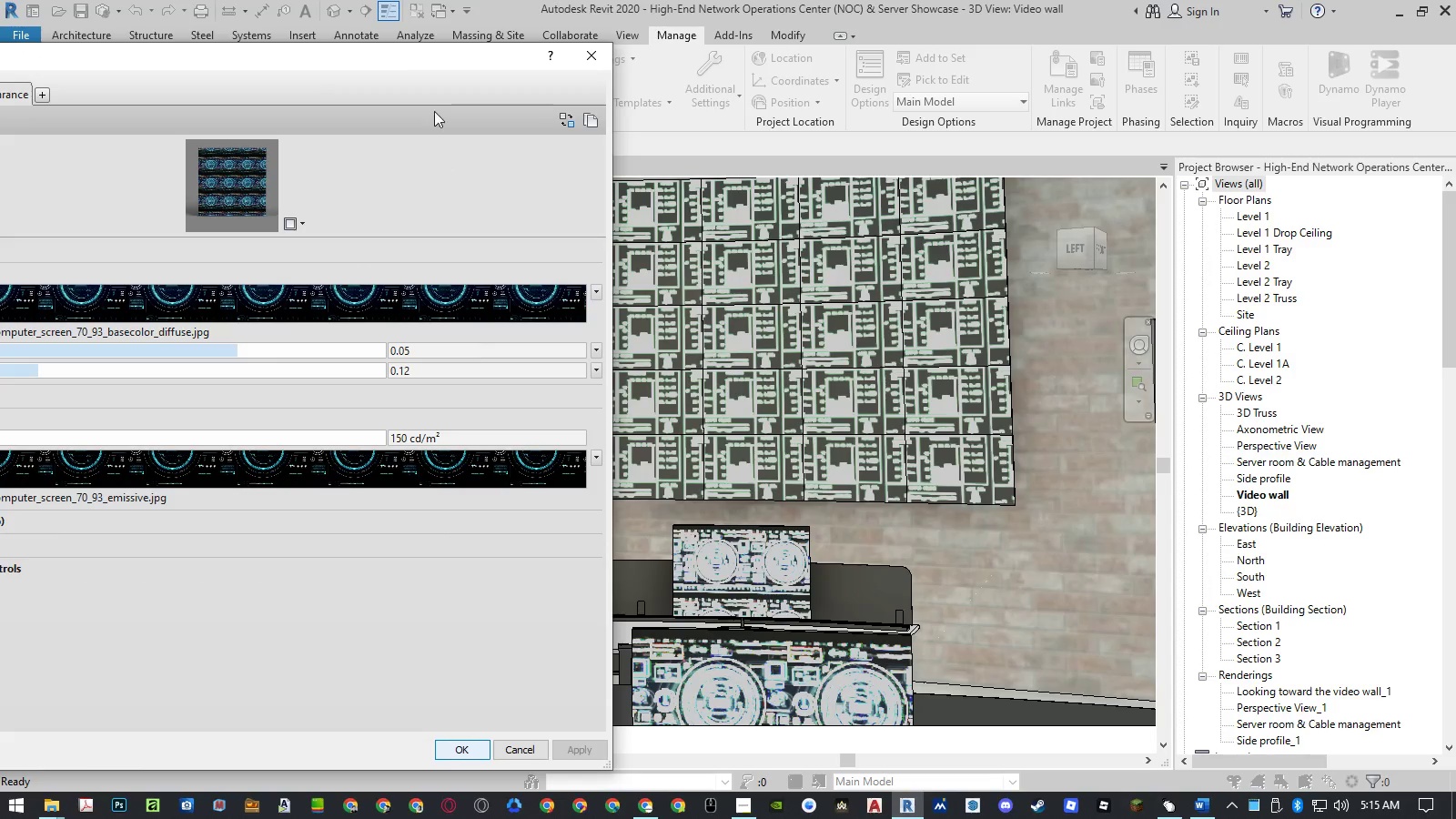 
left_click_drag(start_coordinate=[427, 58], to_coordinate=[573, 66])
 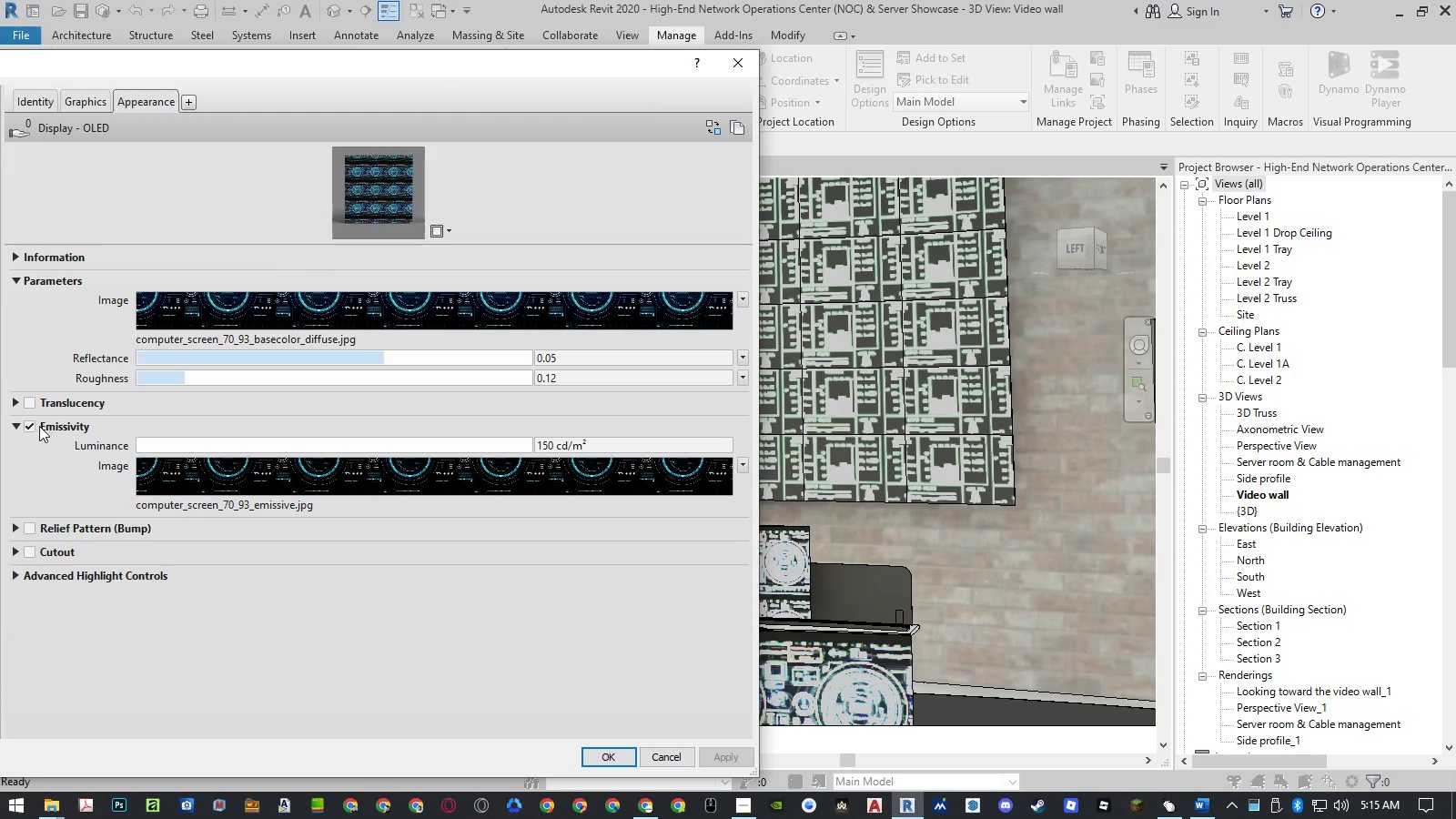 
left_click([28, 427])
 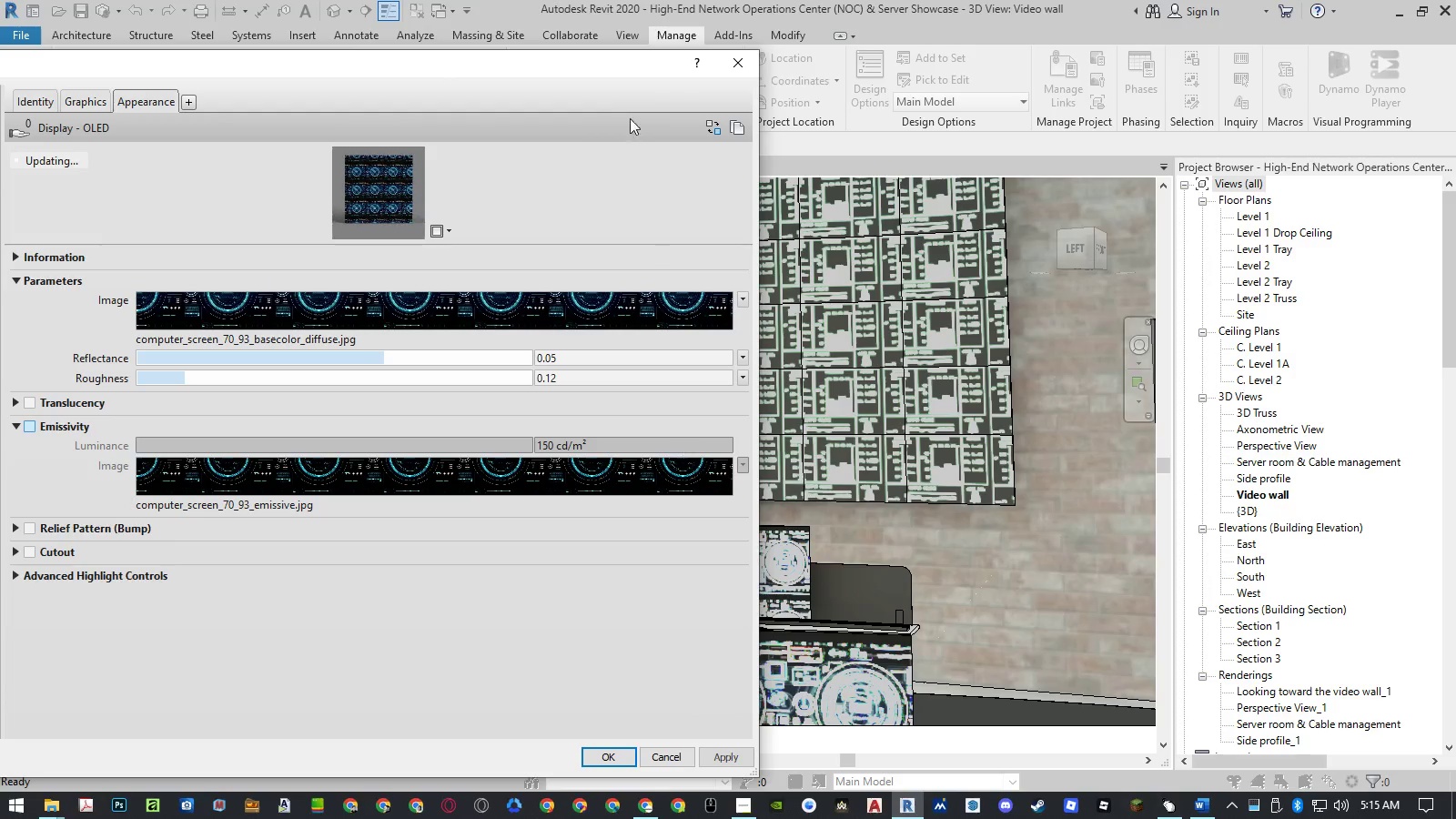 
left_click_drag(start_coordinate=[605, 56], to_coordinate=[422, 44])
 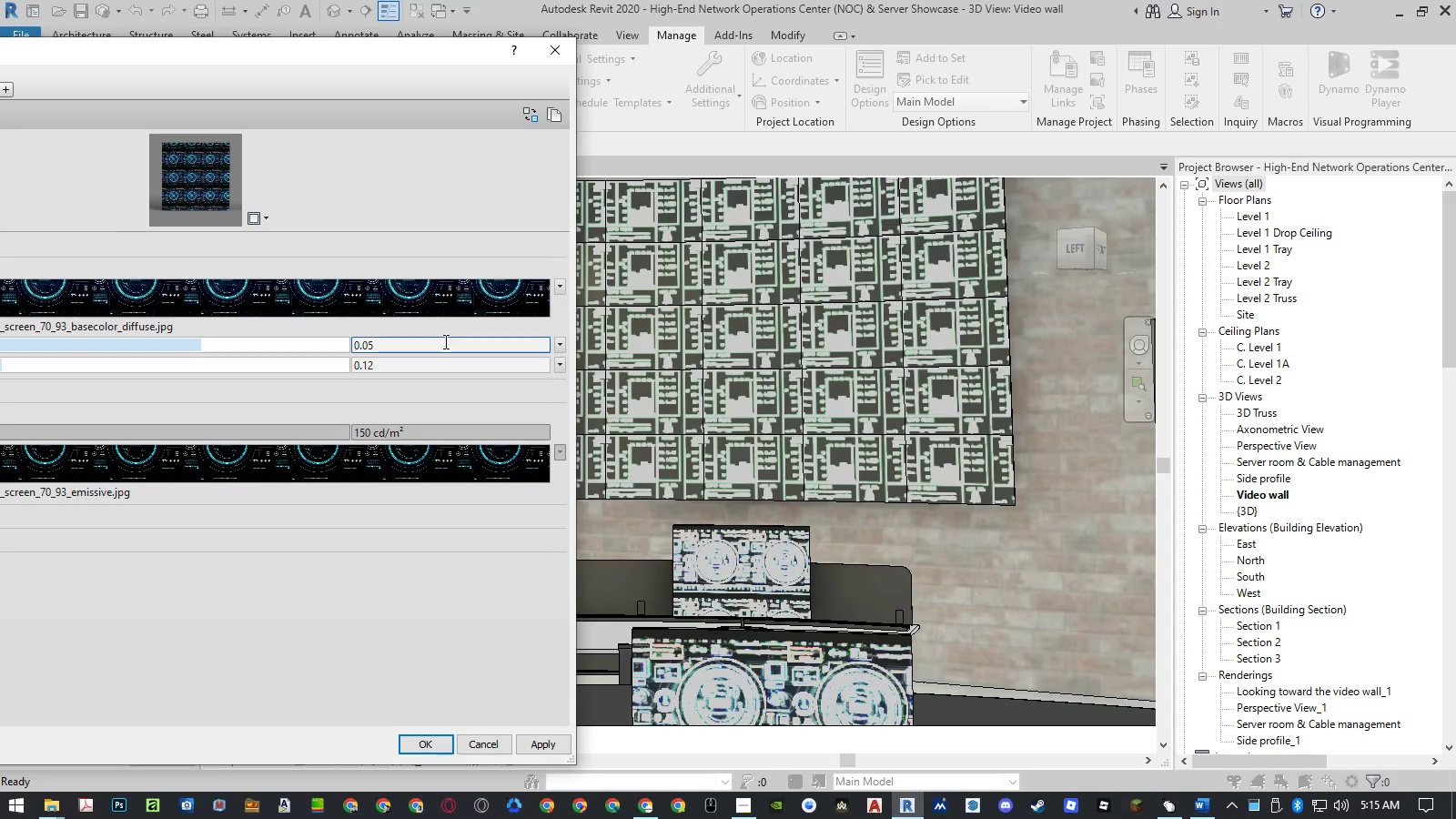 
left_click([441, 348])
 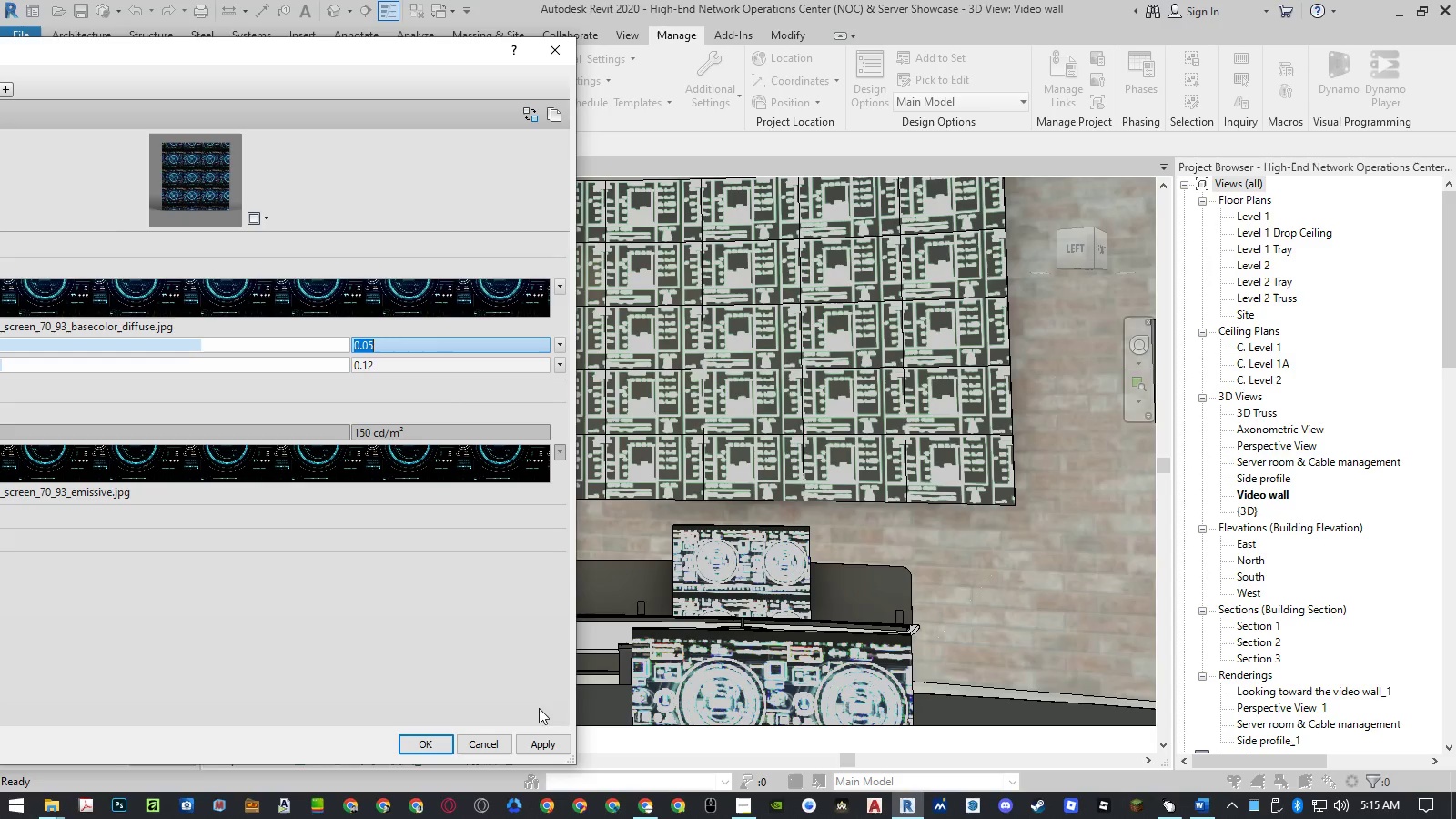 
left_click([544, 737])
 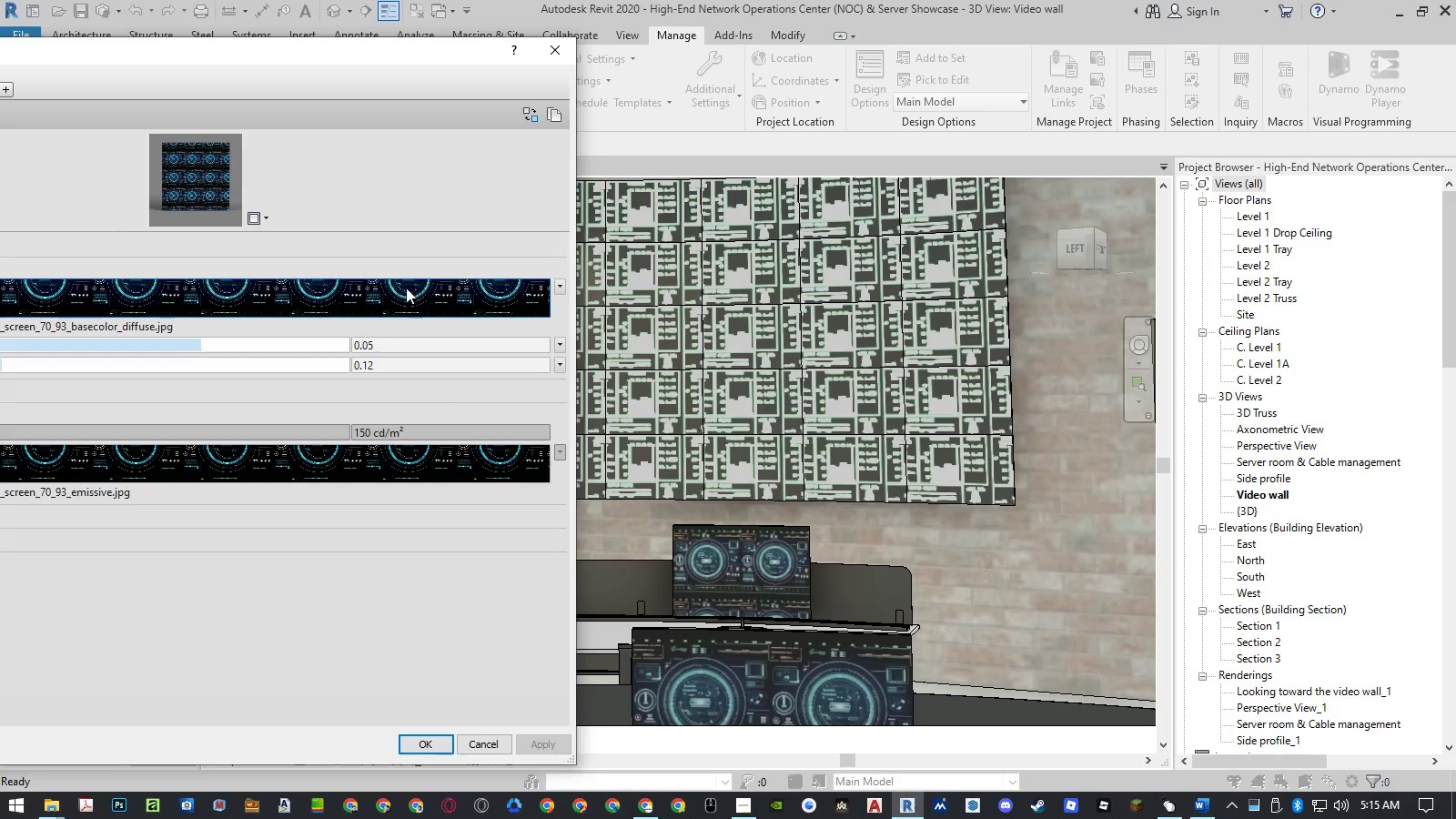 
left_click([259, 298])
 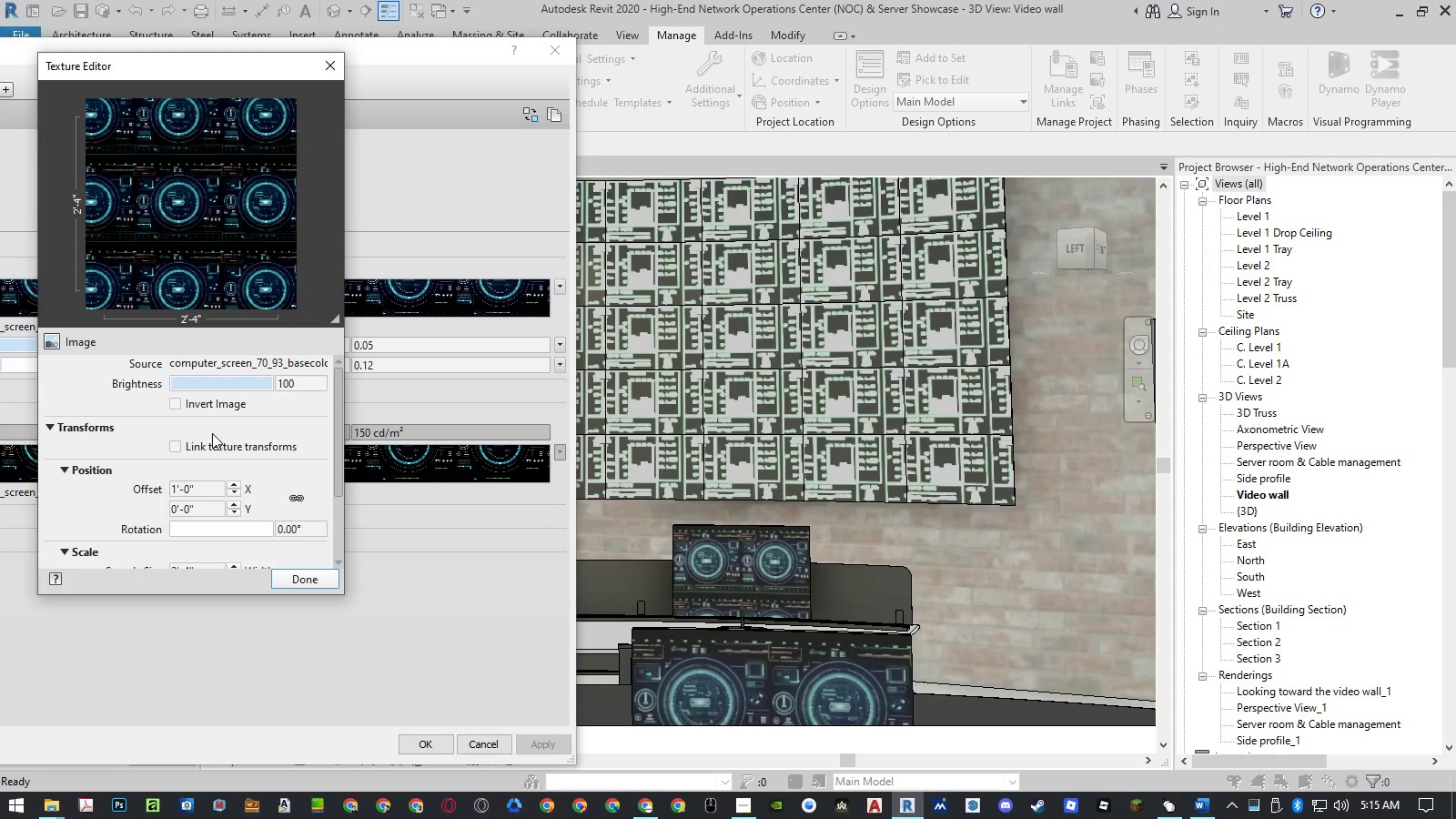 
scroll: coordinate [136, 459], scroll_direction: down, amount: 2.0
 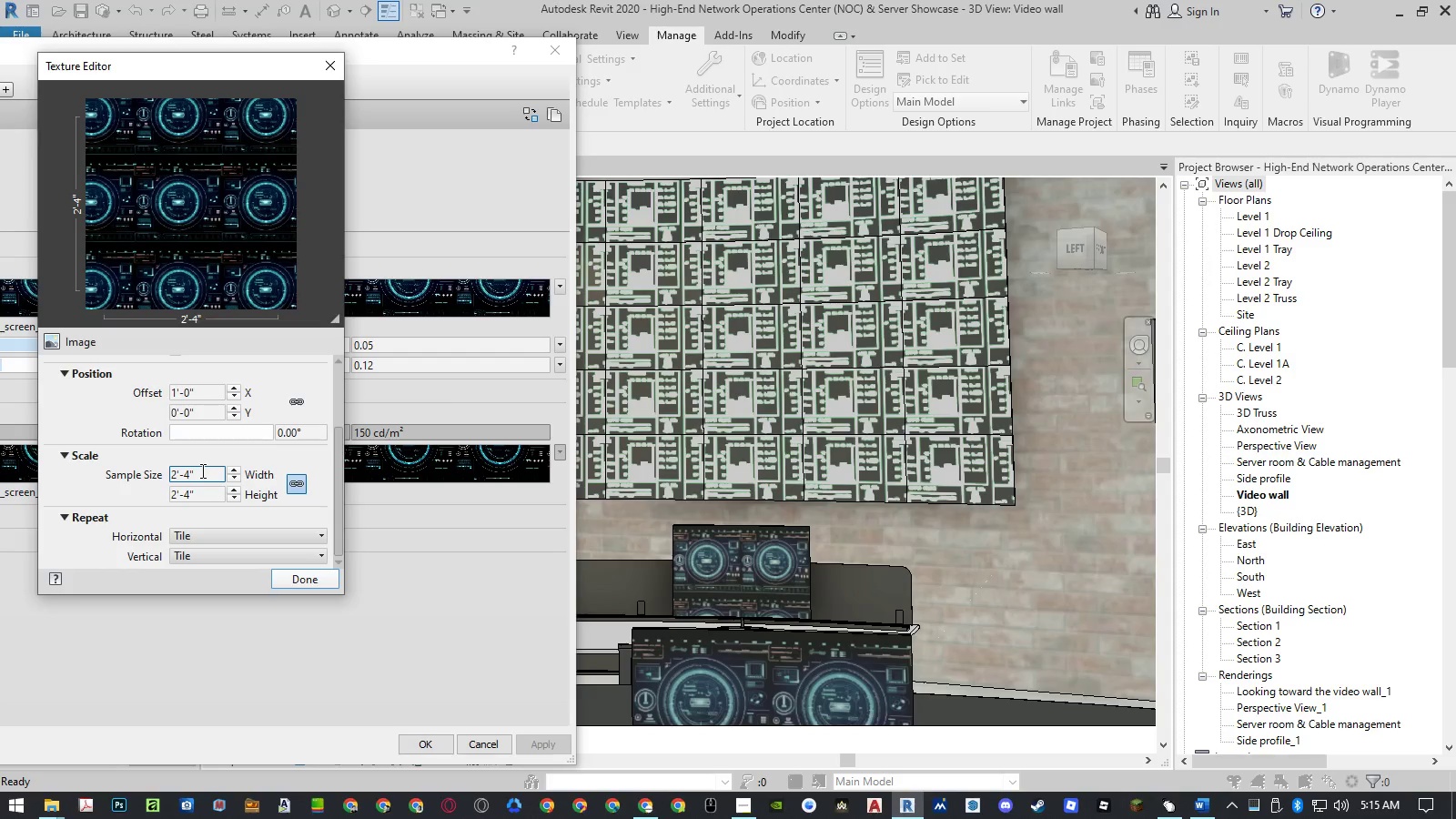 
left_click([201, 470])
 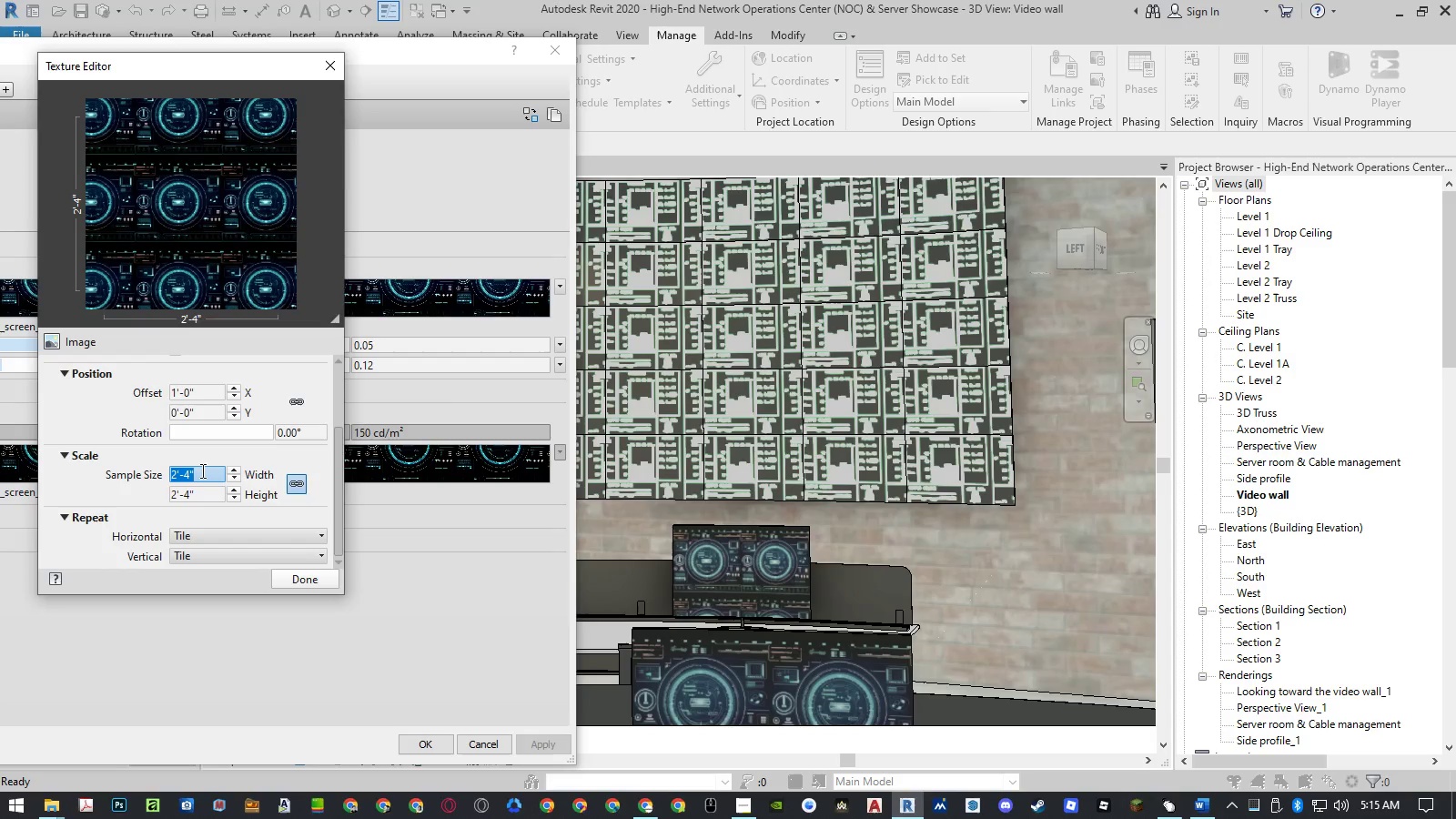 
key(Numpad3)
 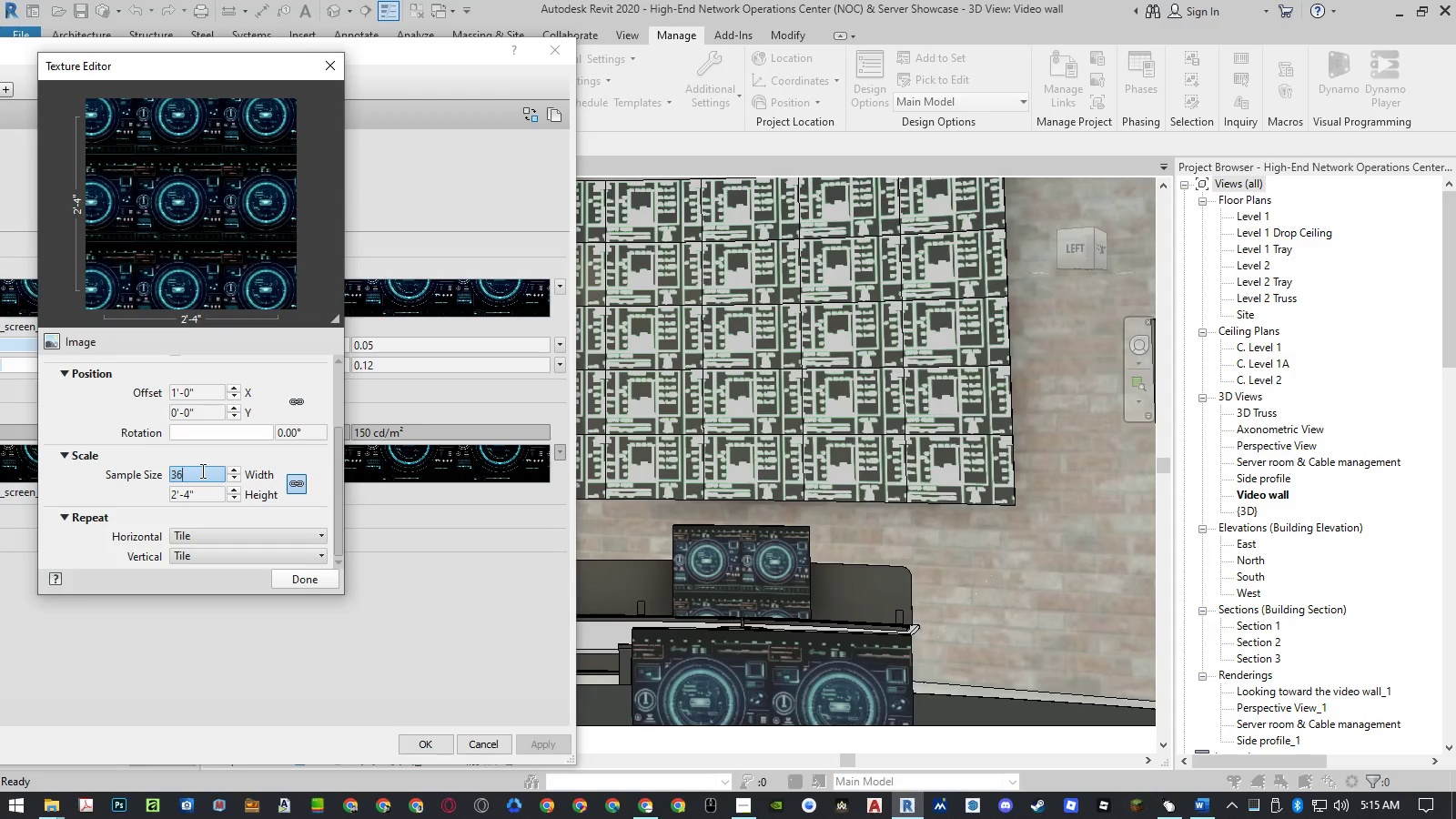 
key(Numpad6)
 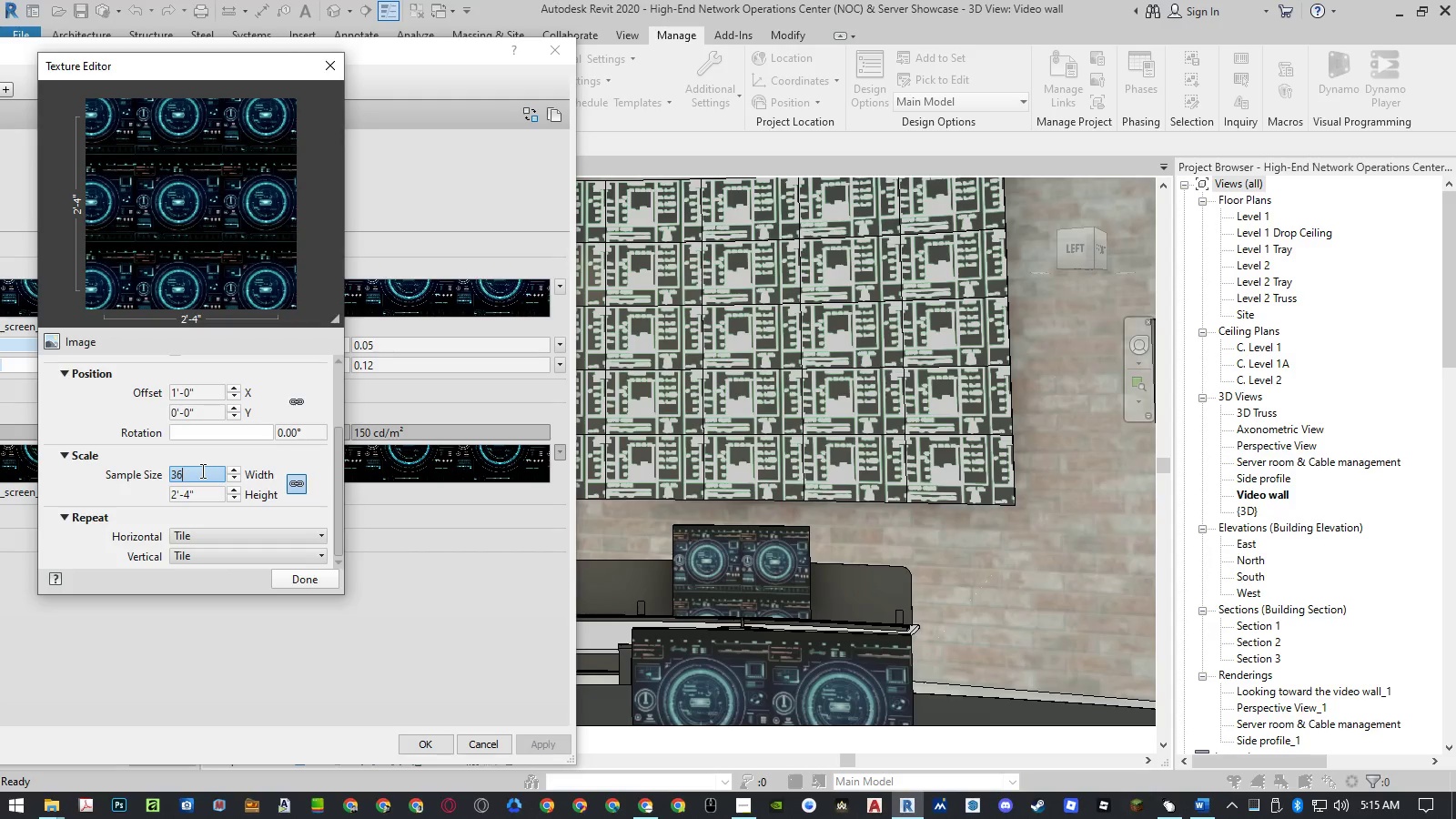 
key(NumpadEnter)
 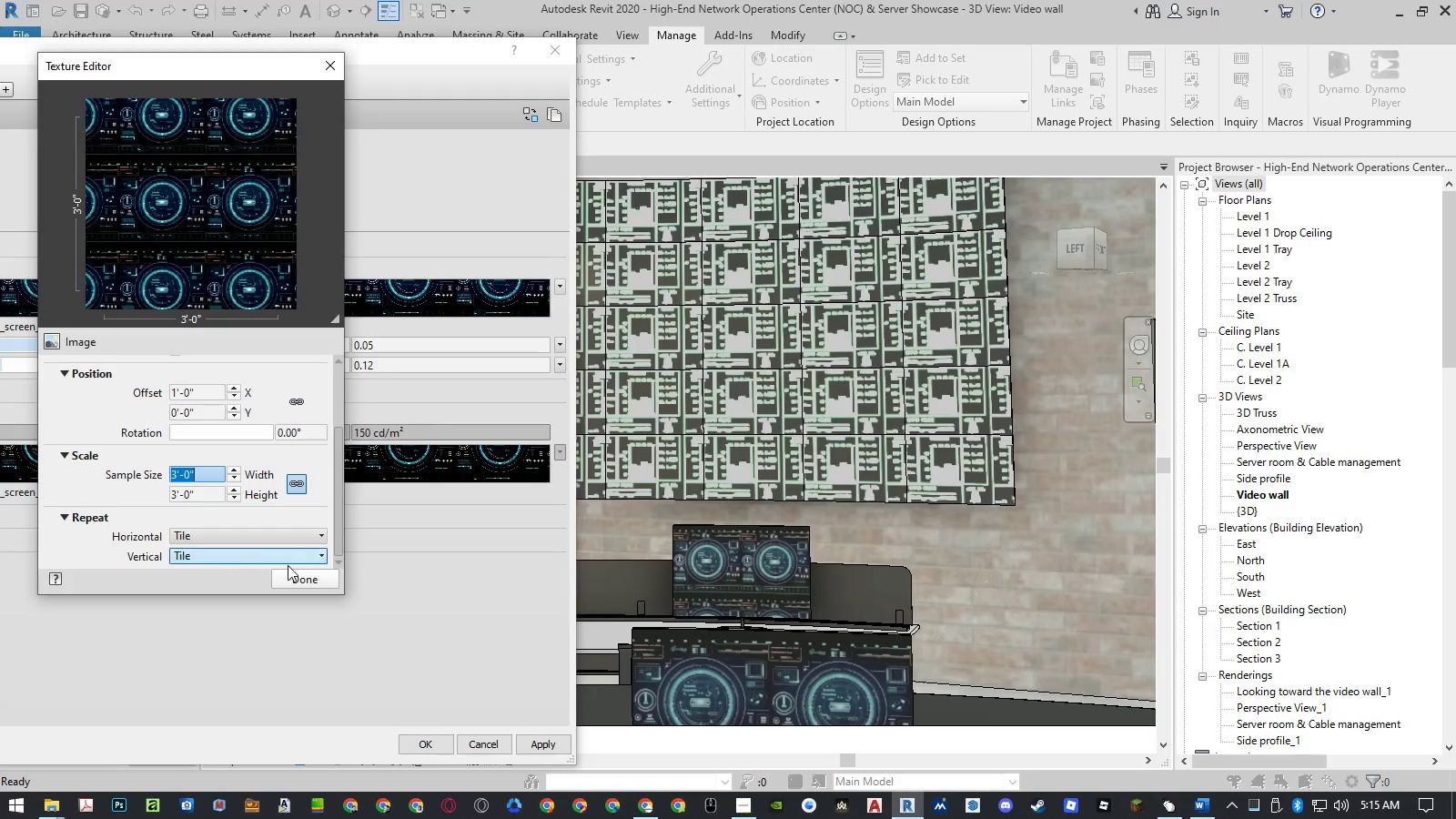 
left_click([291, 574])
 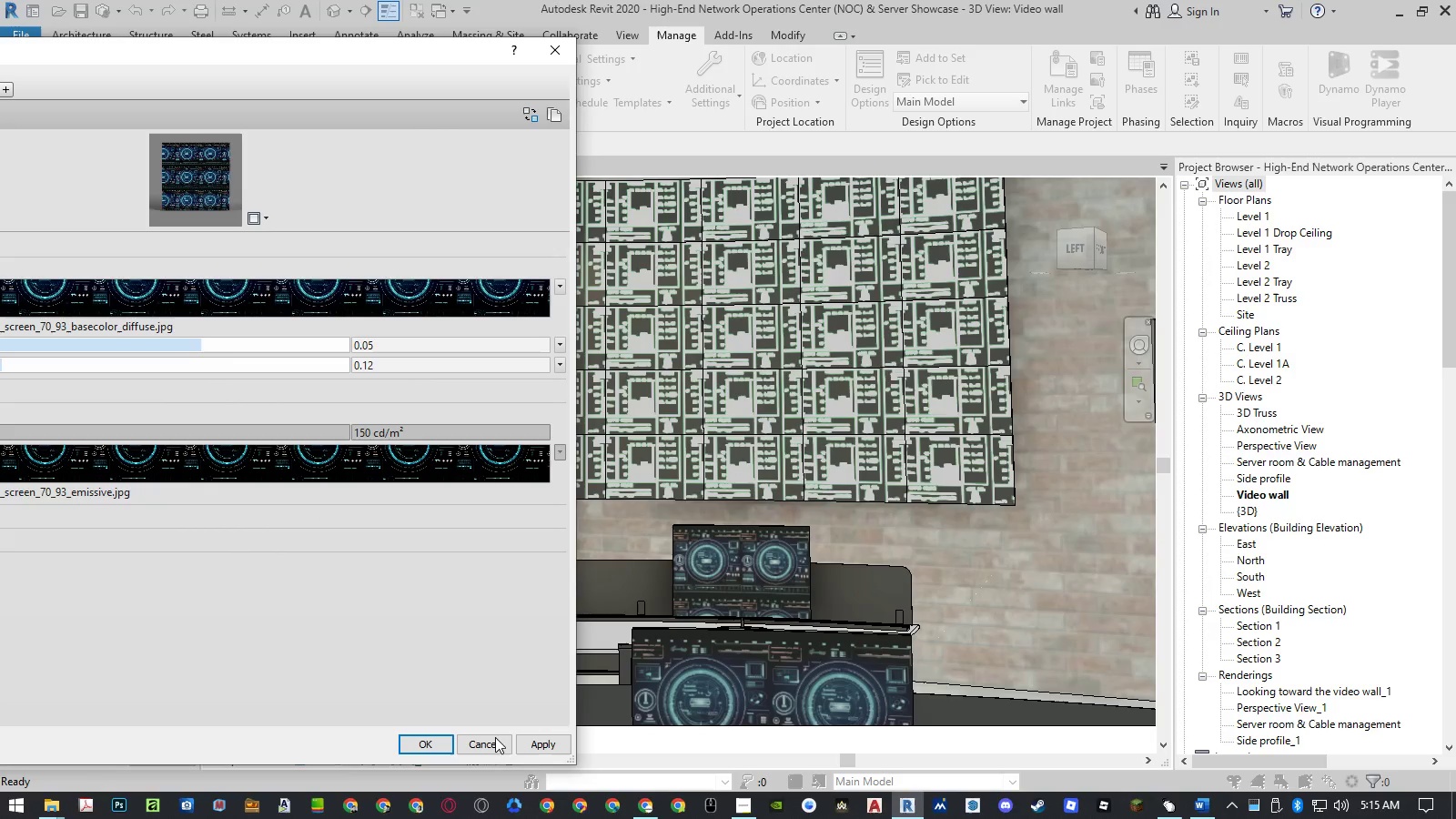 
left_click([546, 747])
 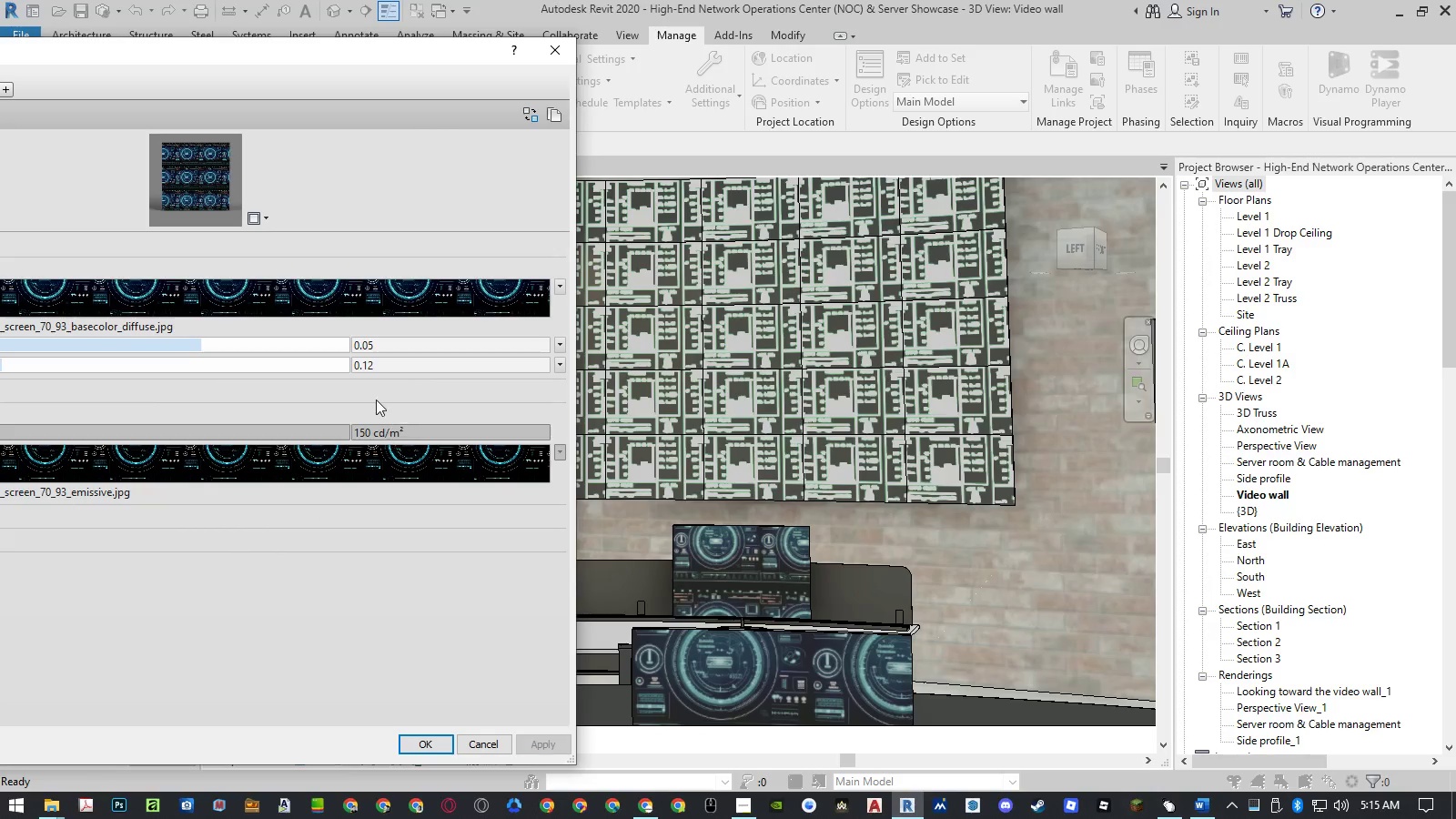 
wait(6.03)
 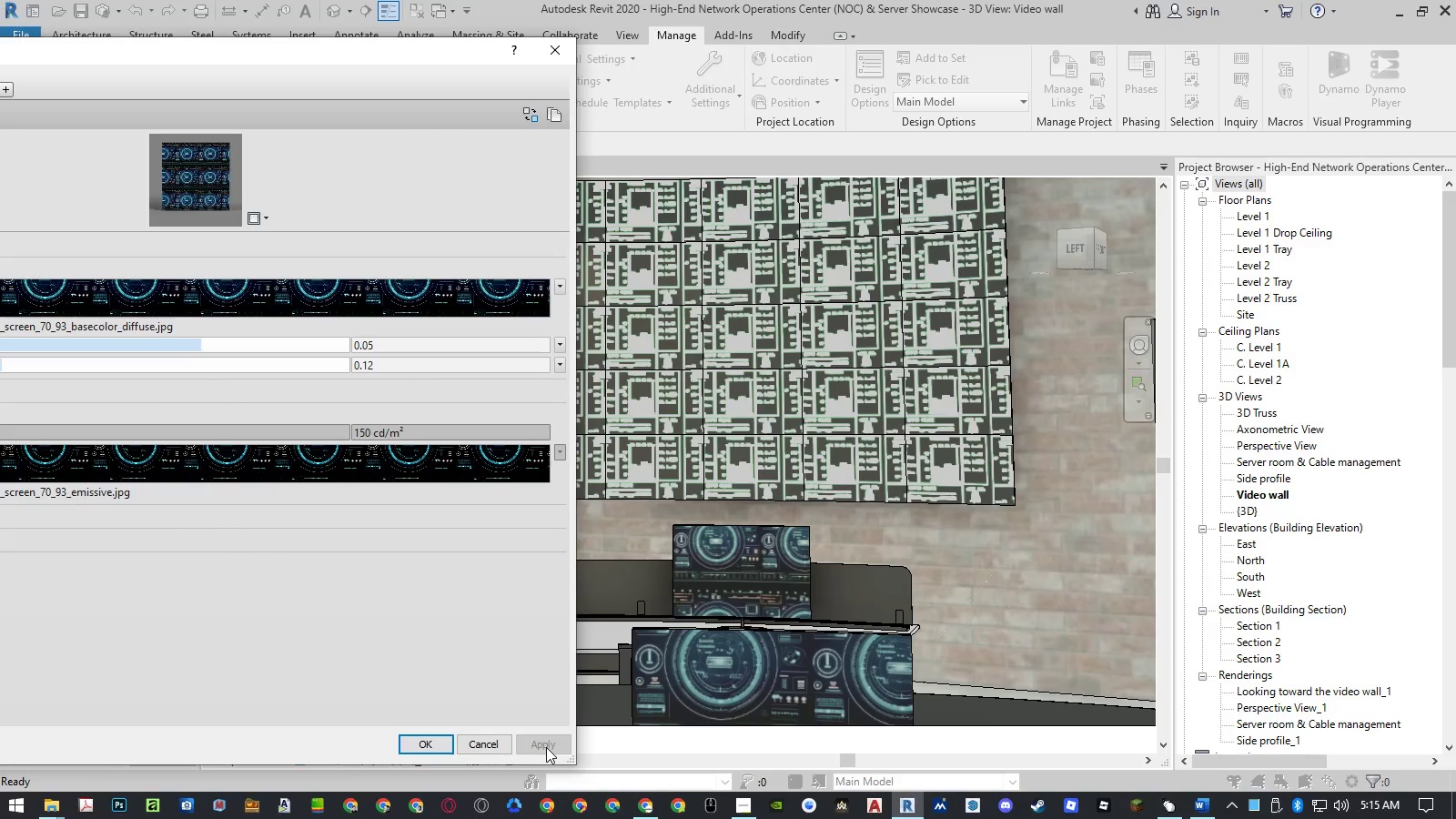 
left_click([349, 291])
 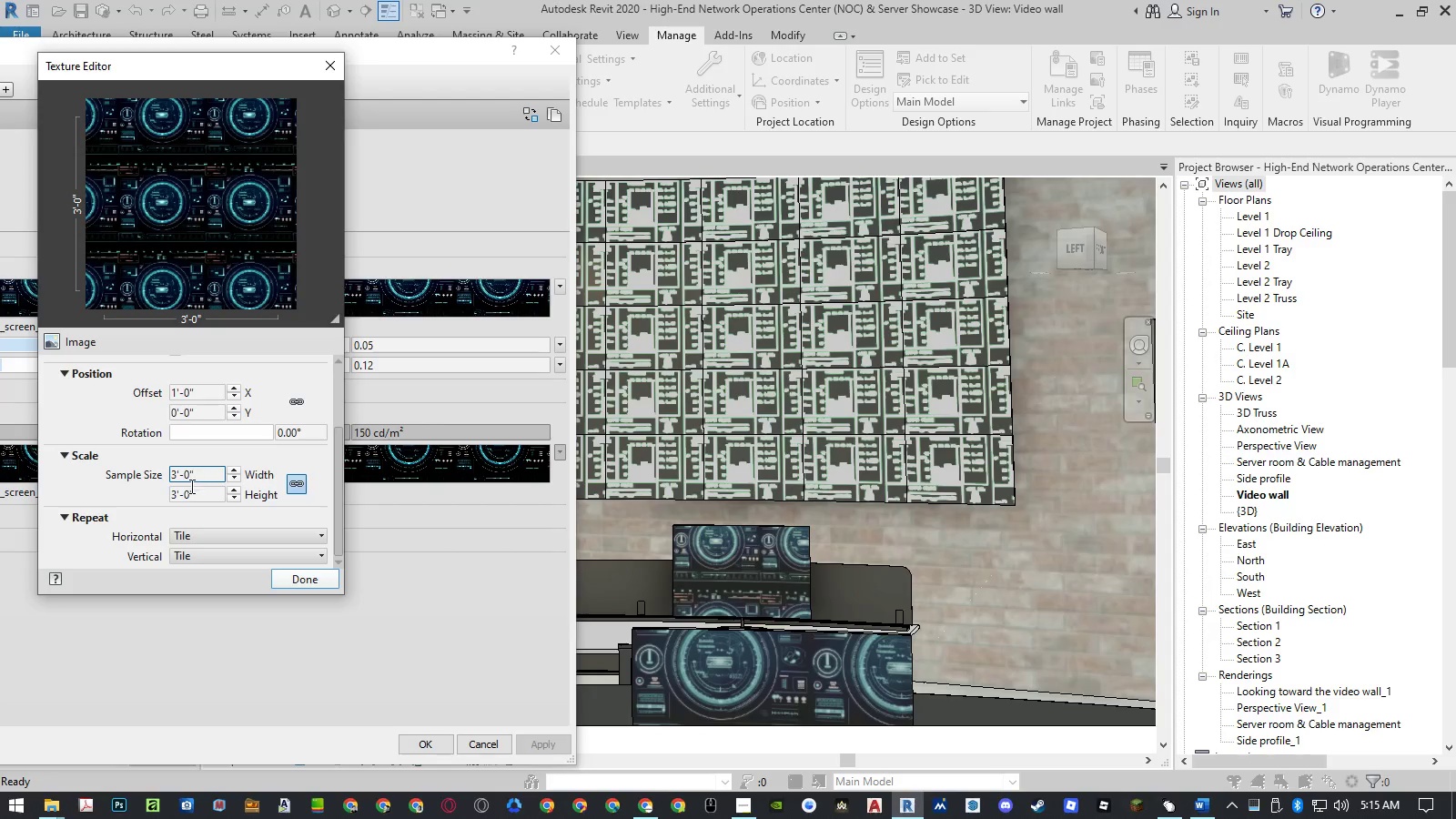 
left_click([188, 478])
 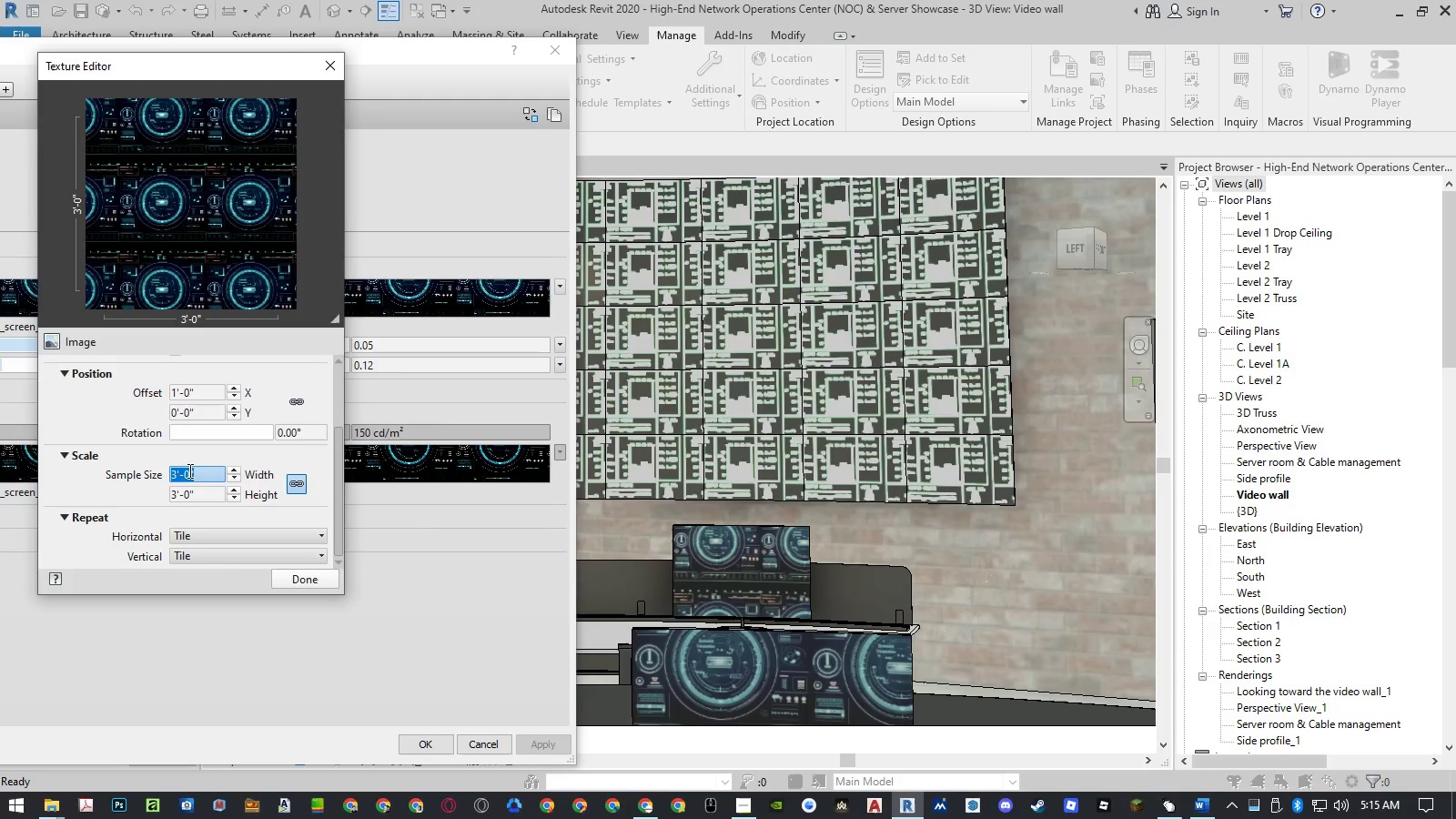 
left_click_drag(start_coordinate=[188, 470], to_coordinate=[182, 470])
 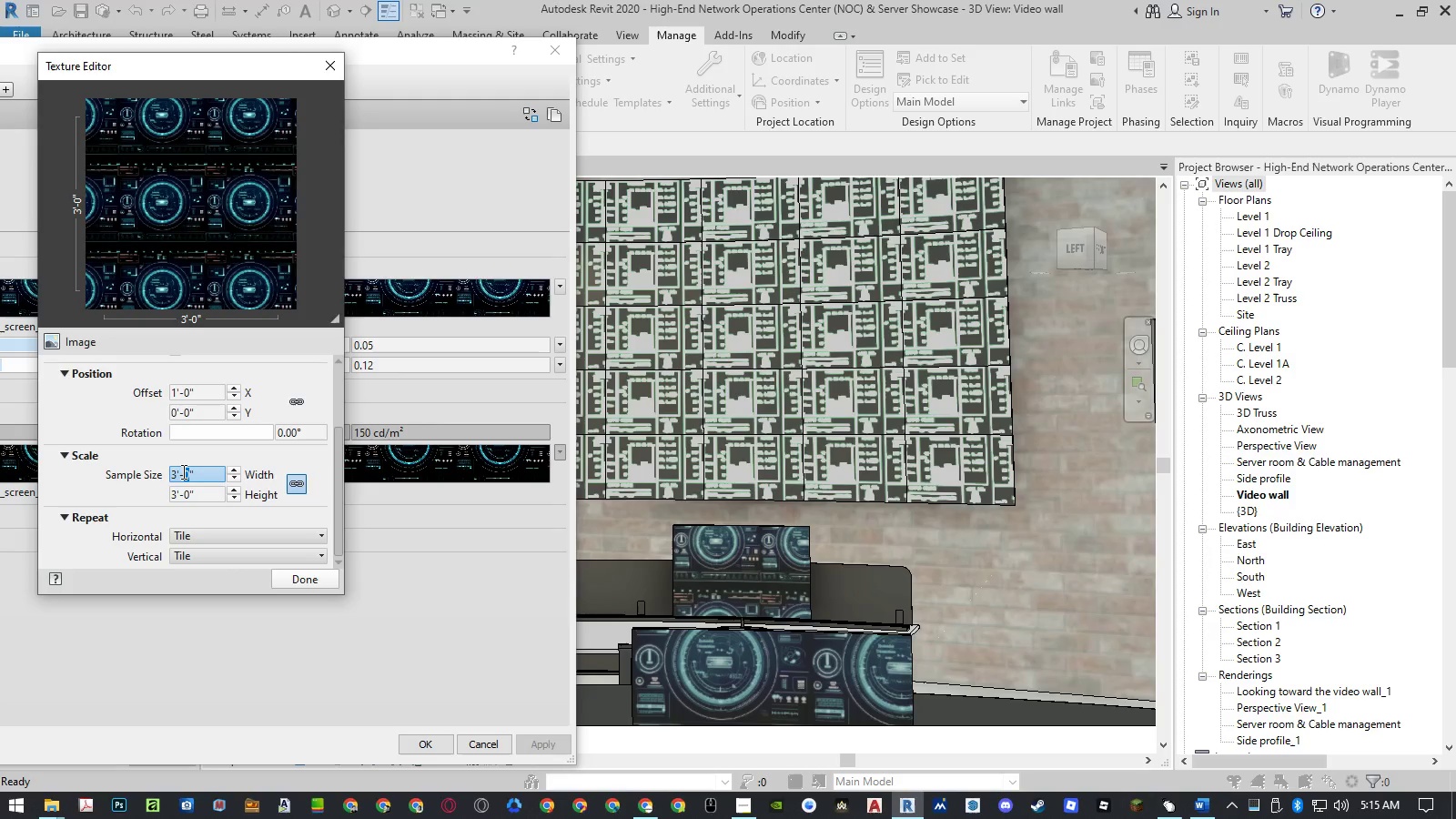 
key(Numpad6)
 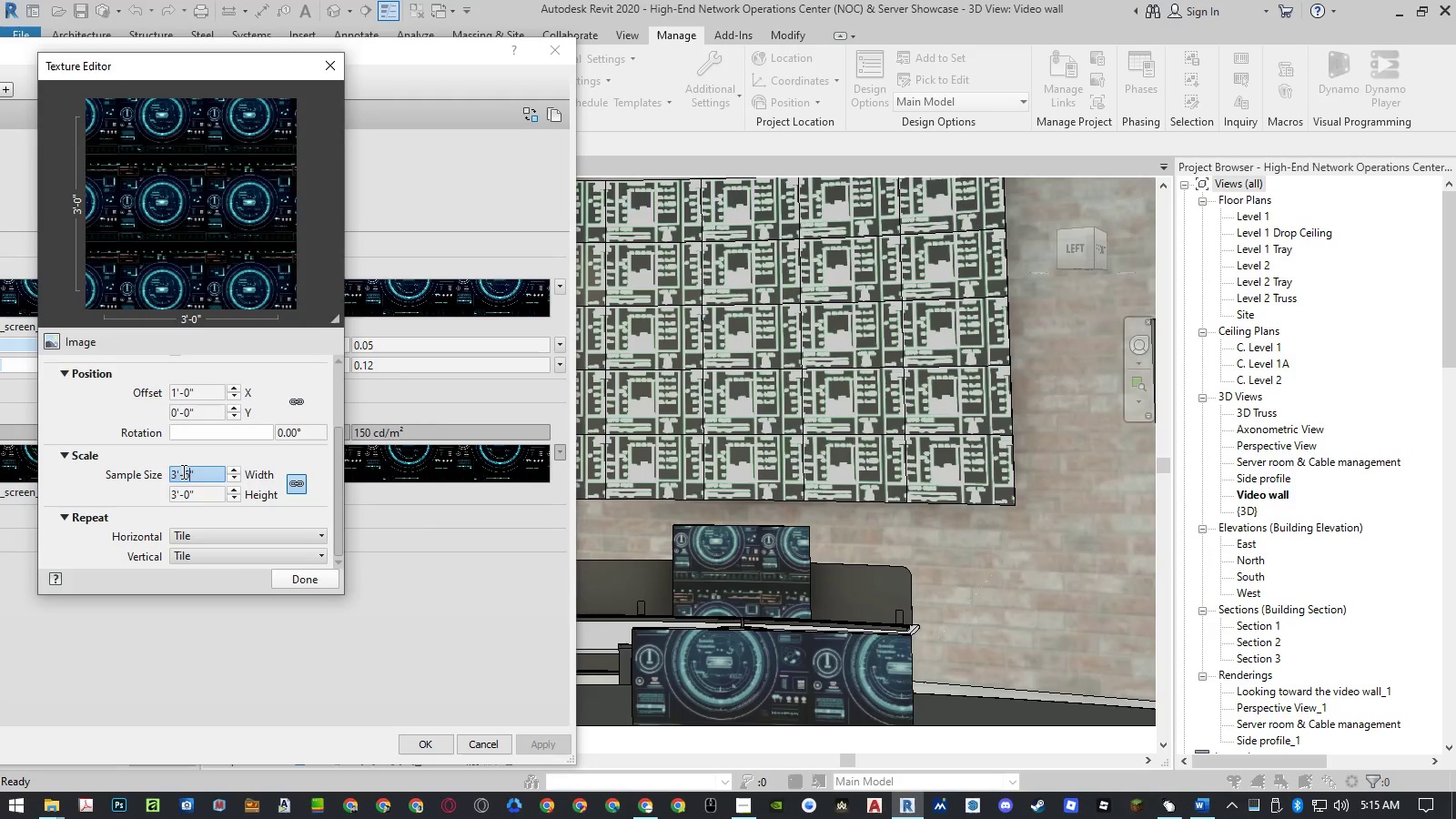 
key(NumpadEnter)
 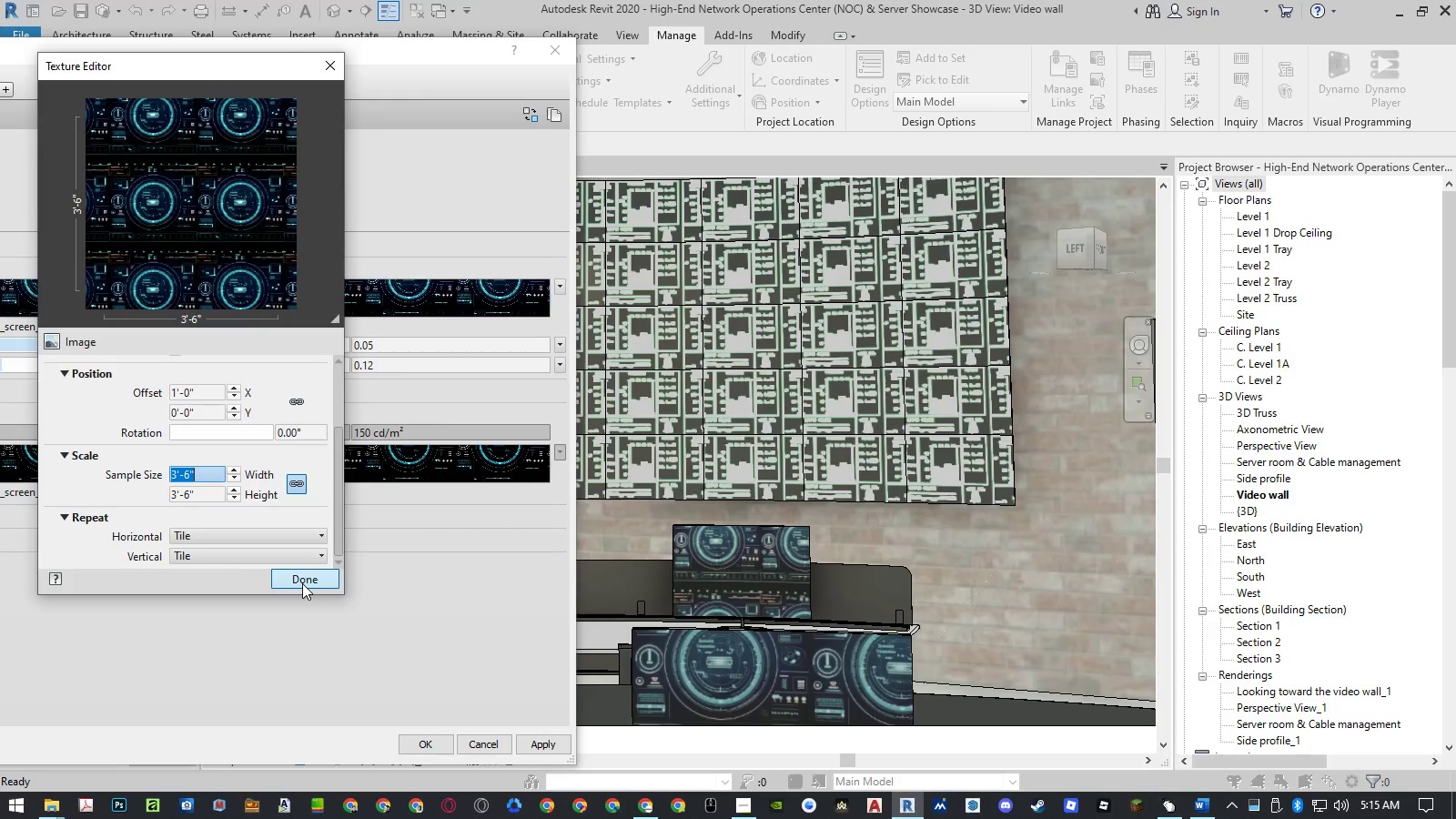 
left_click([302, 583])
 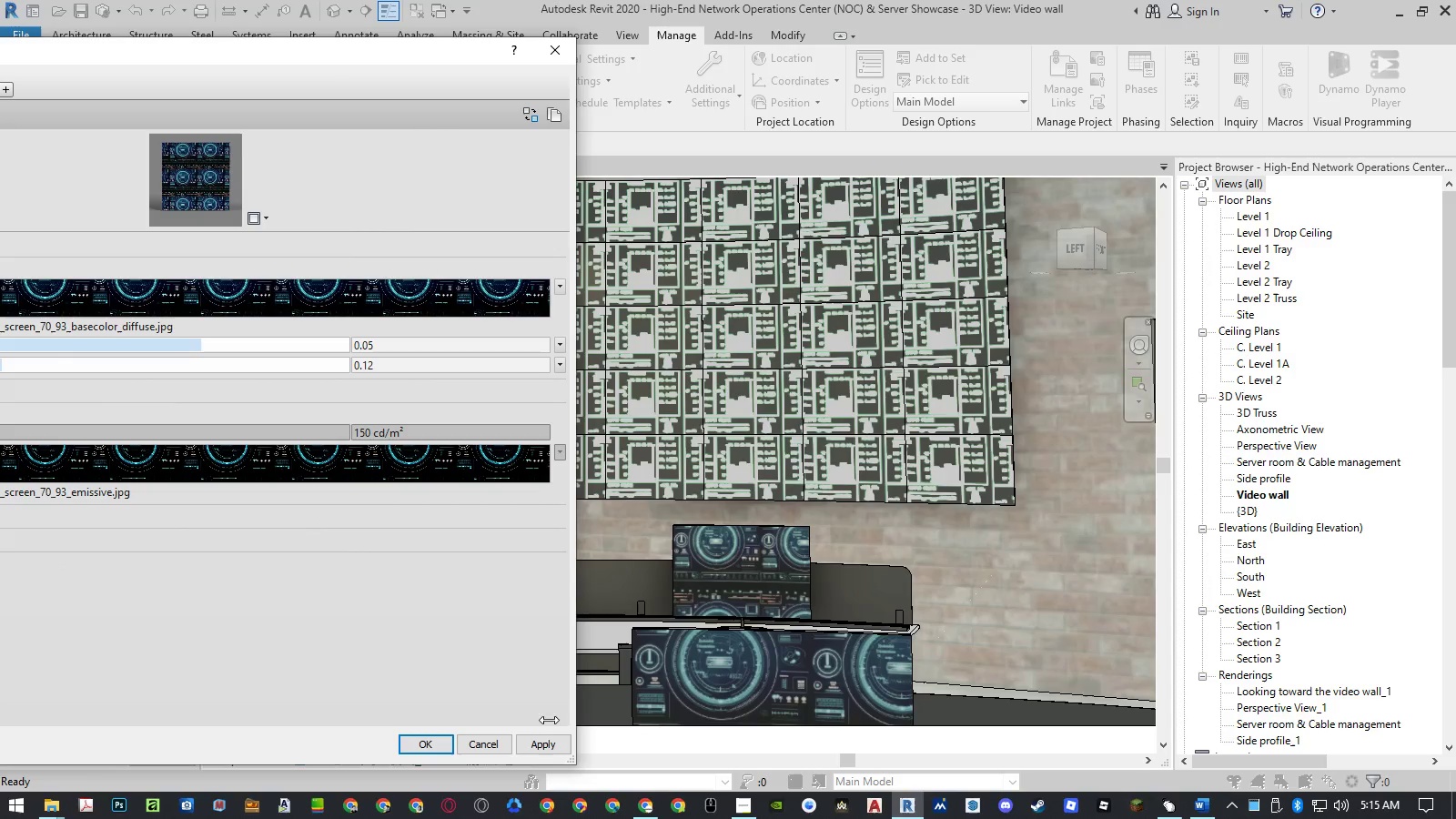 
left_click([543, 742])
 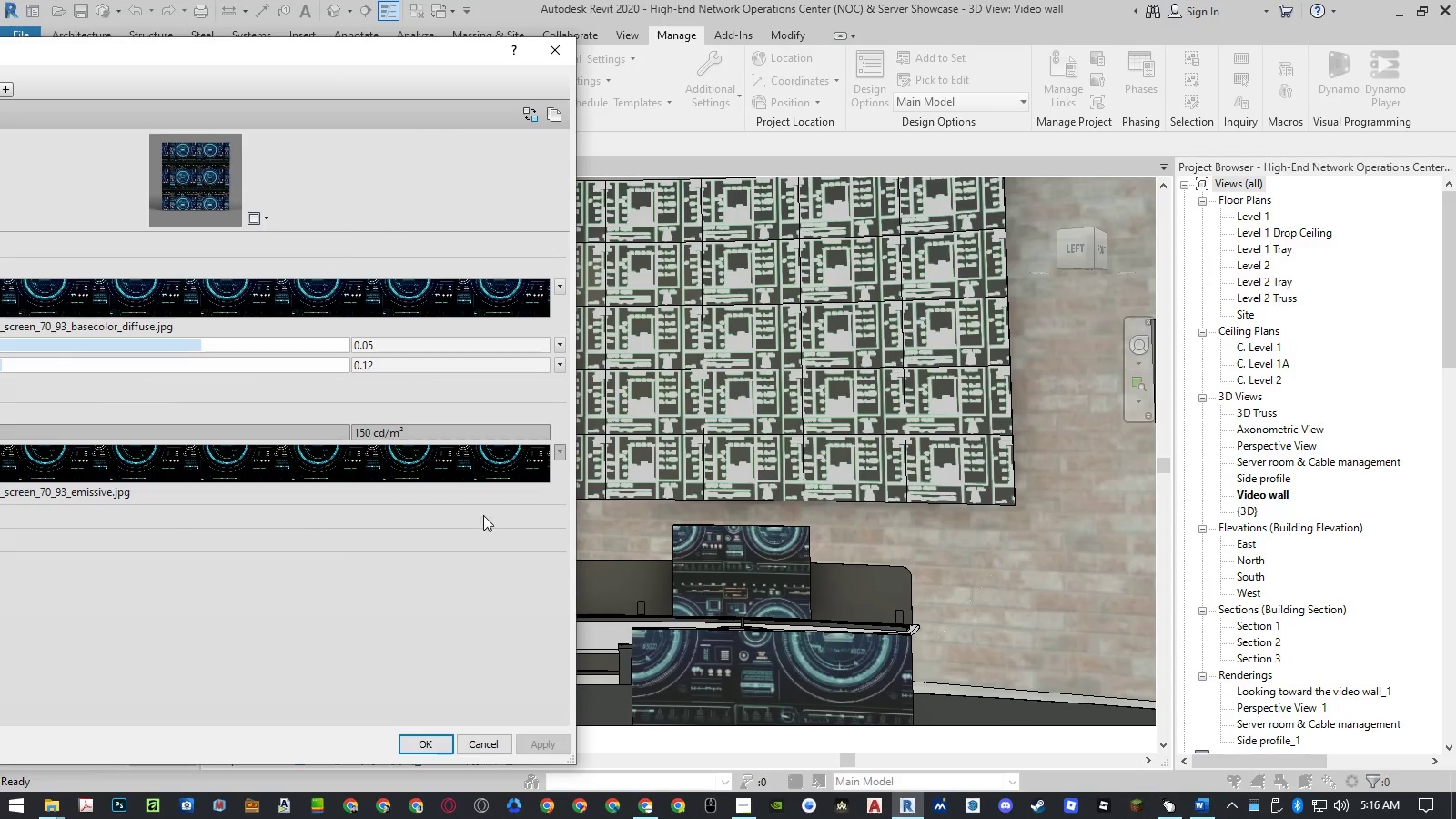 
left_click([368, 305])
 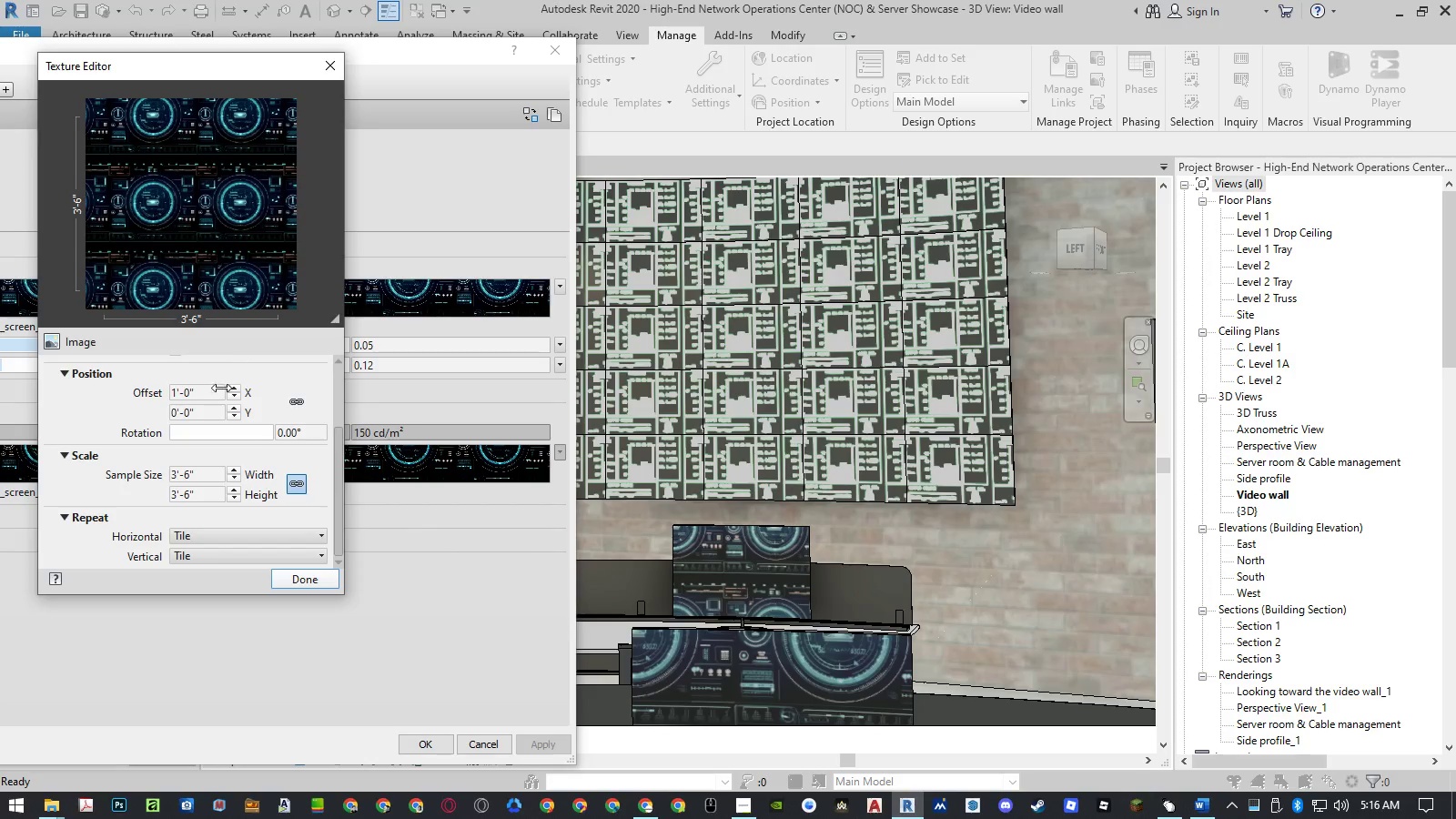 
left_click([200, 393])
 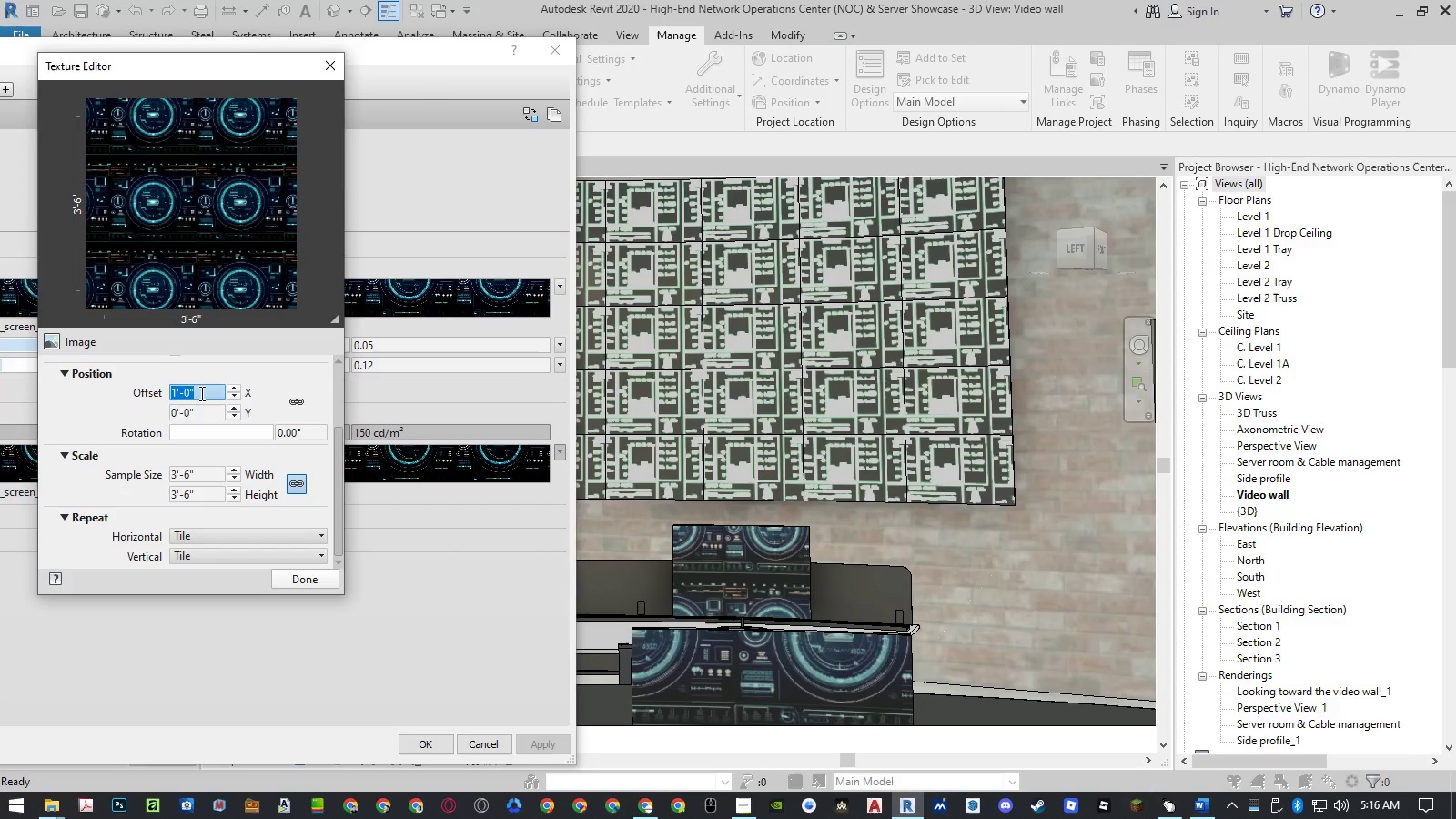 
key(Numpad0)
 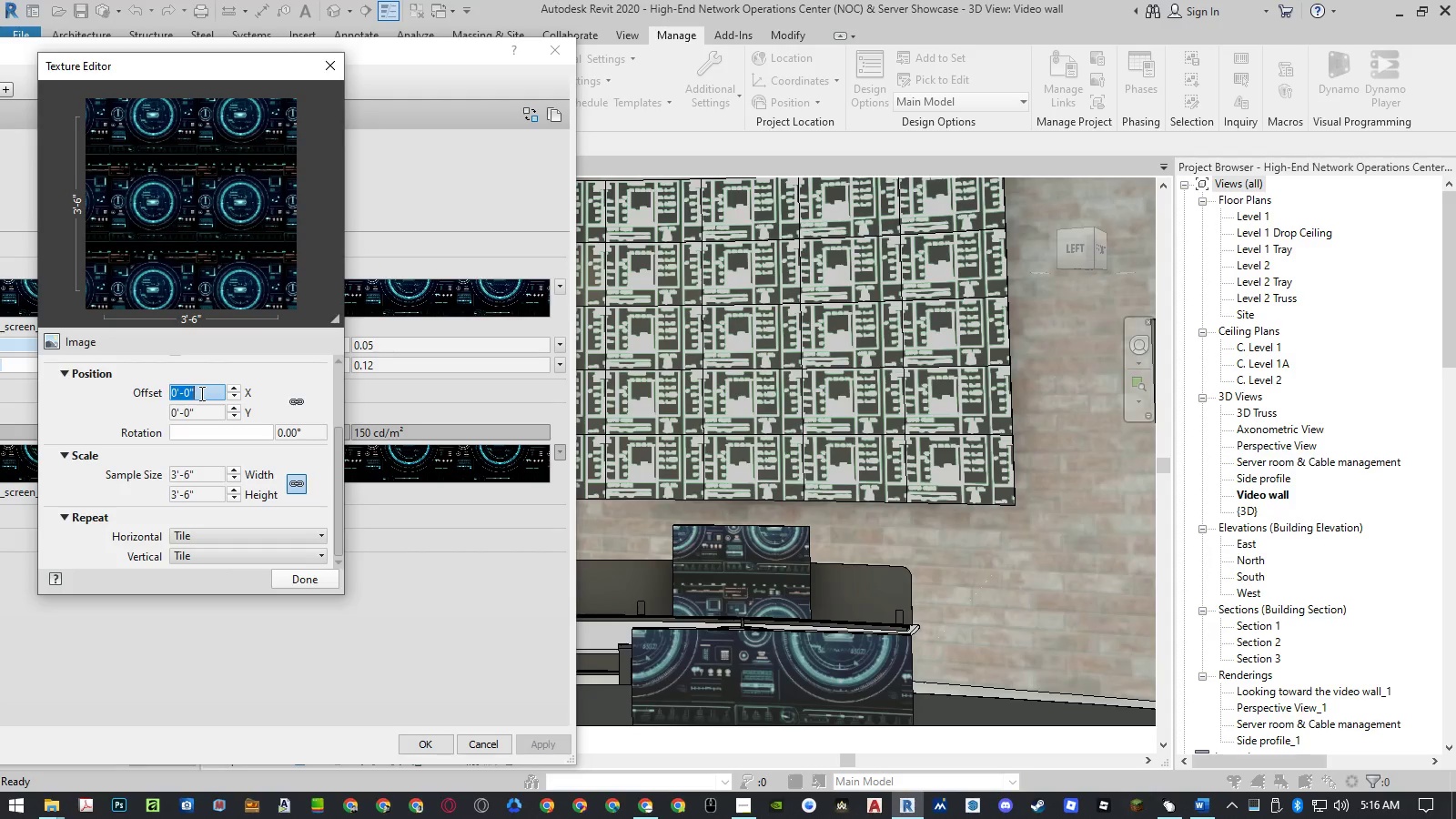 
key(NumpadEnter)
 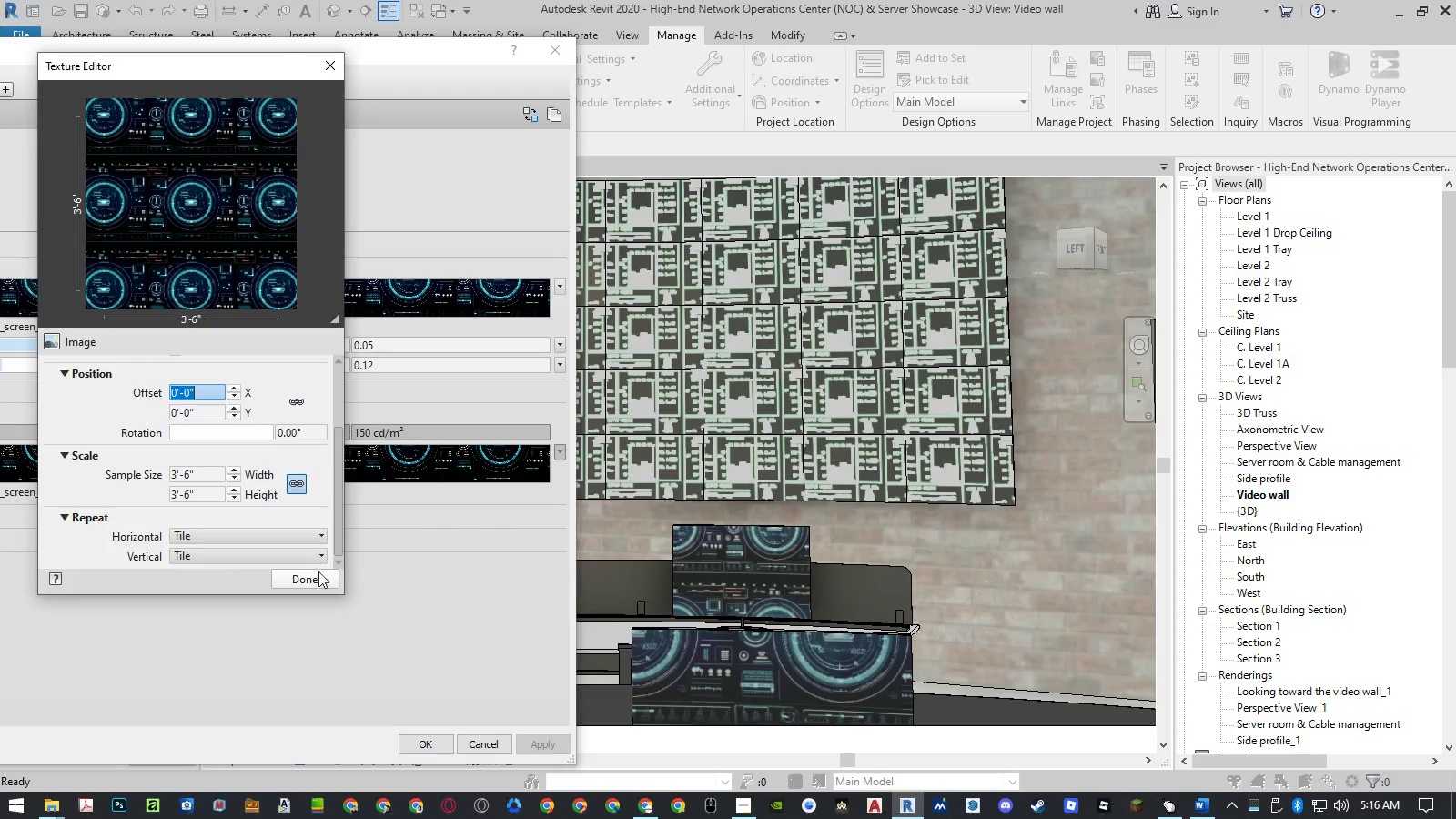 
left_click([320, 587])
 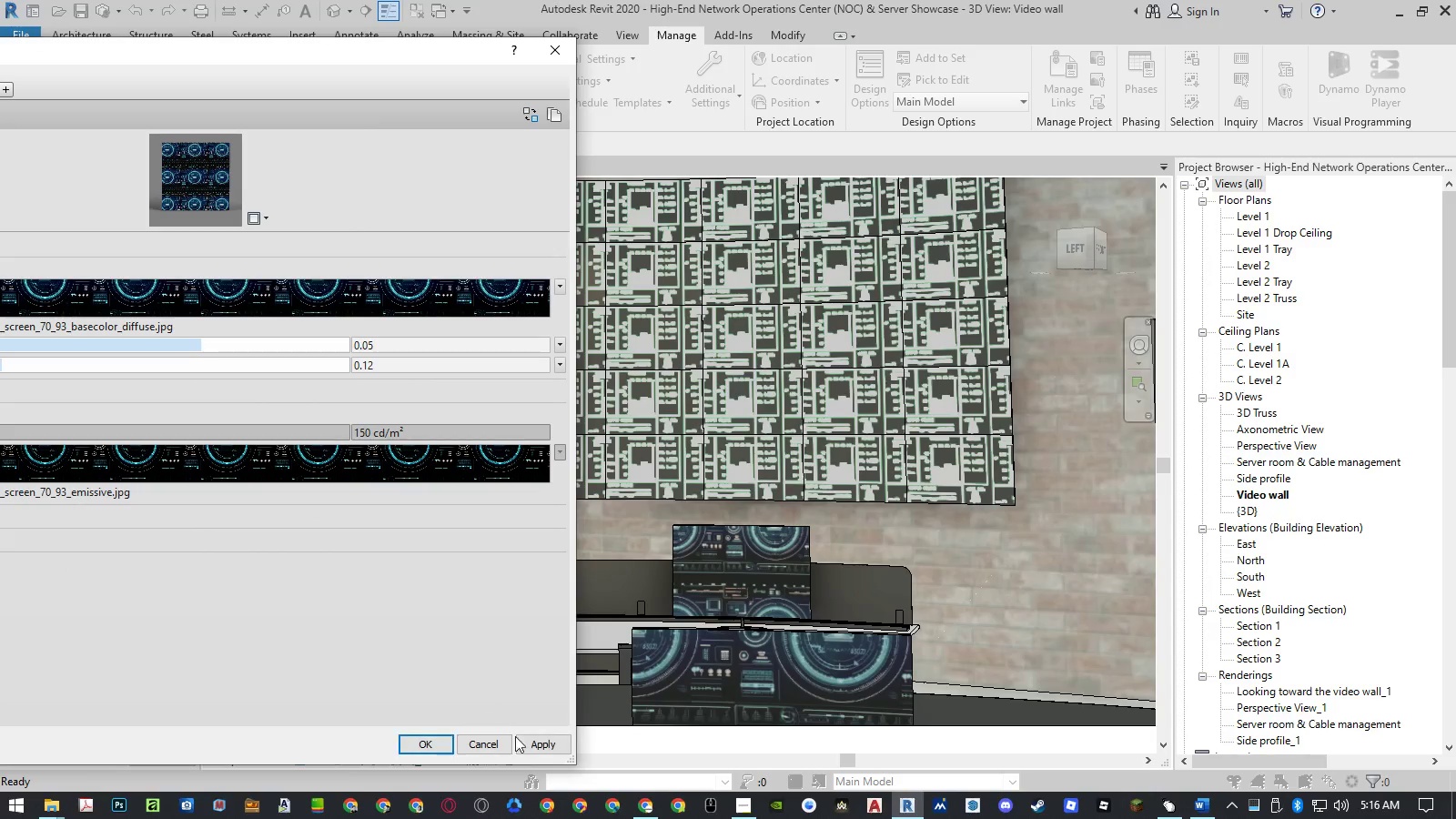 
left_click([534, 749])
 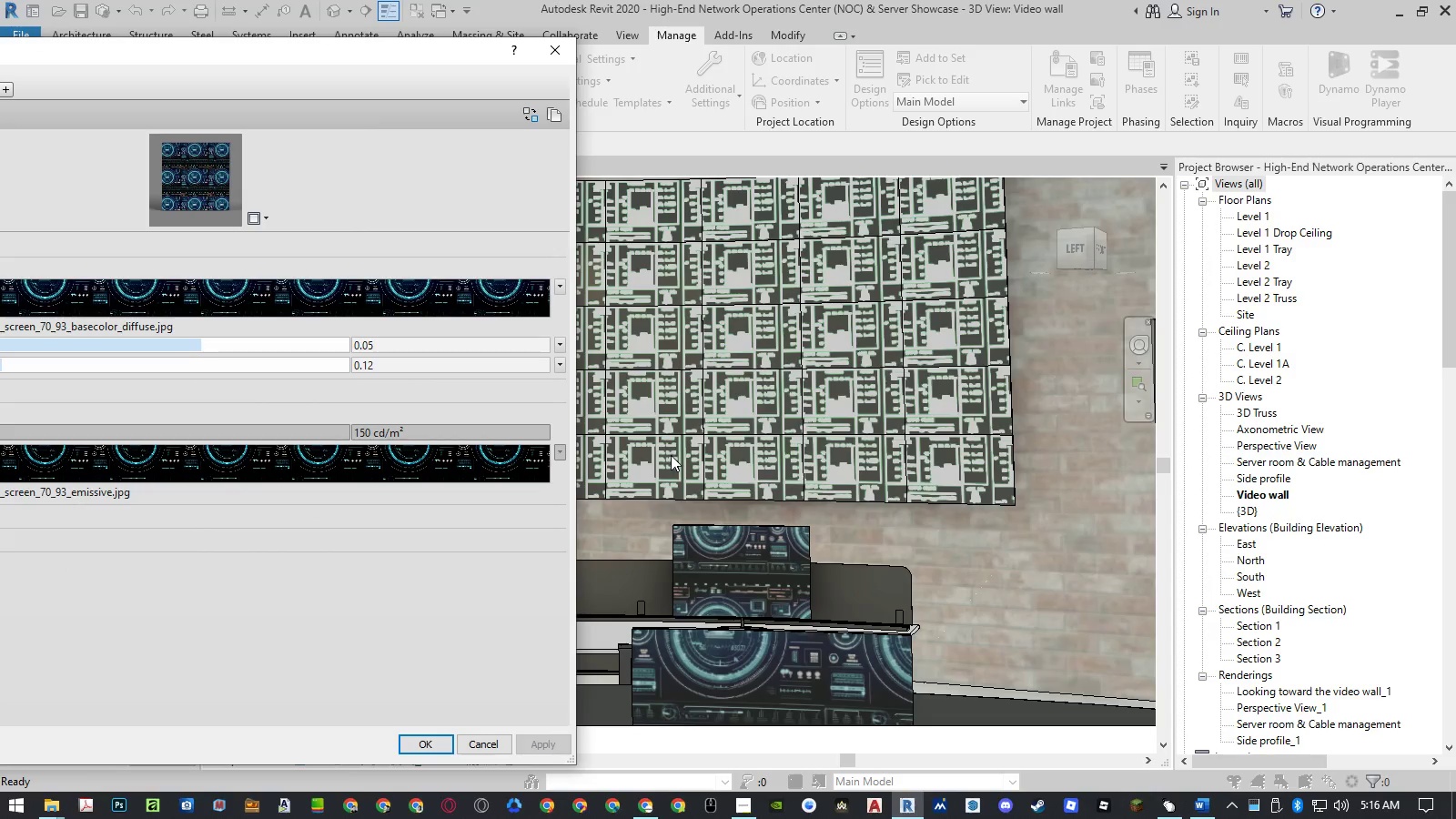 
wait(5.22)
 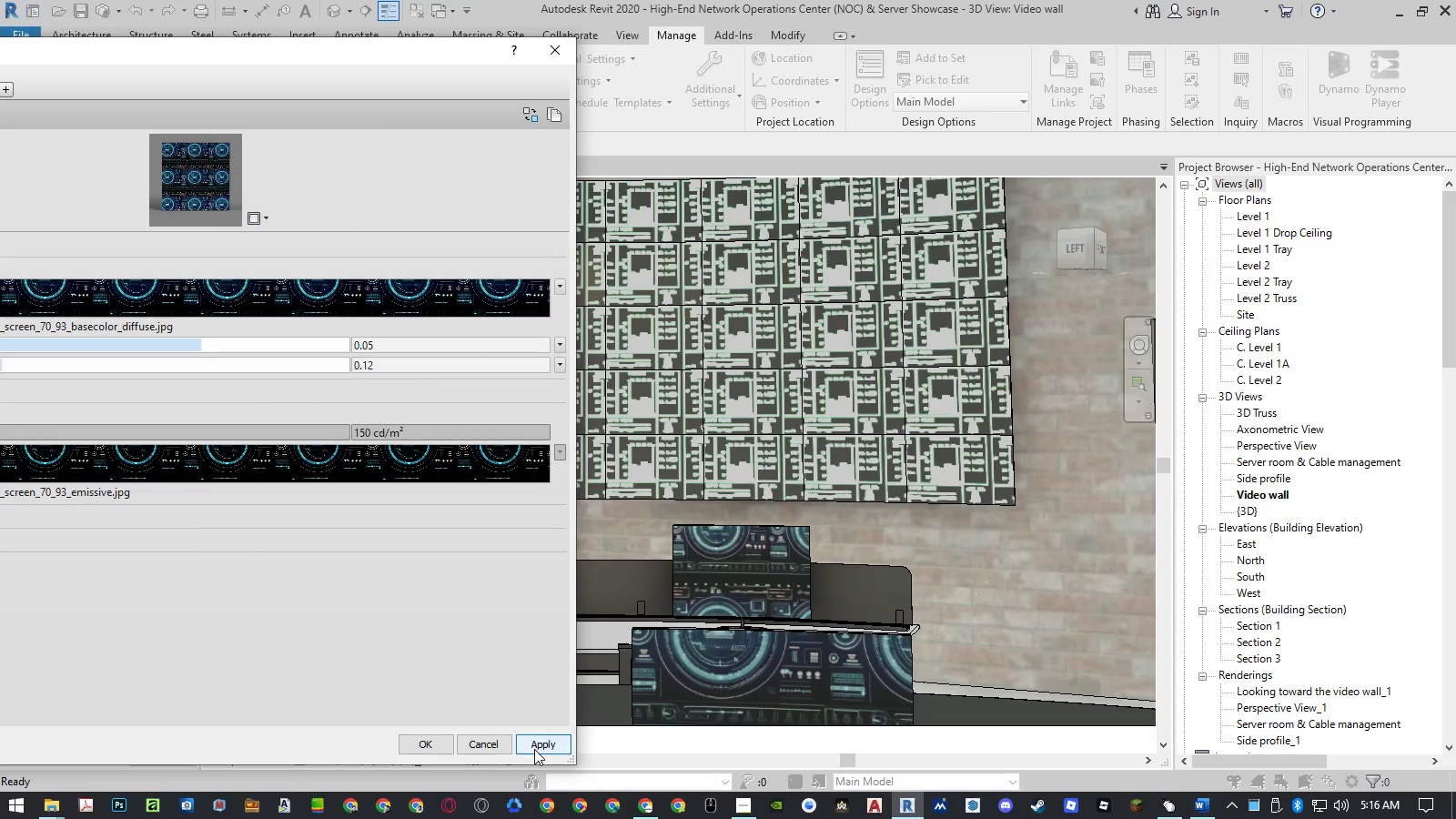 
left_click([286, 304])
 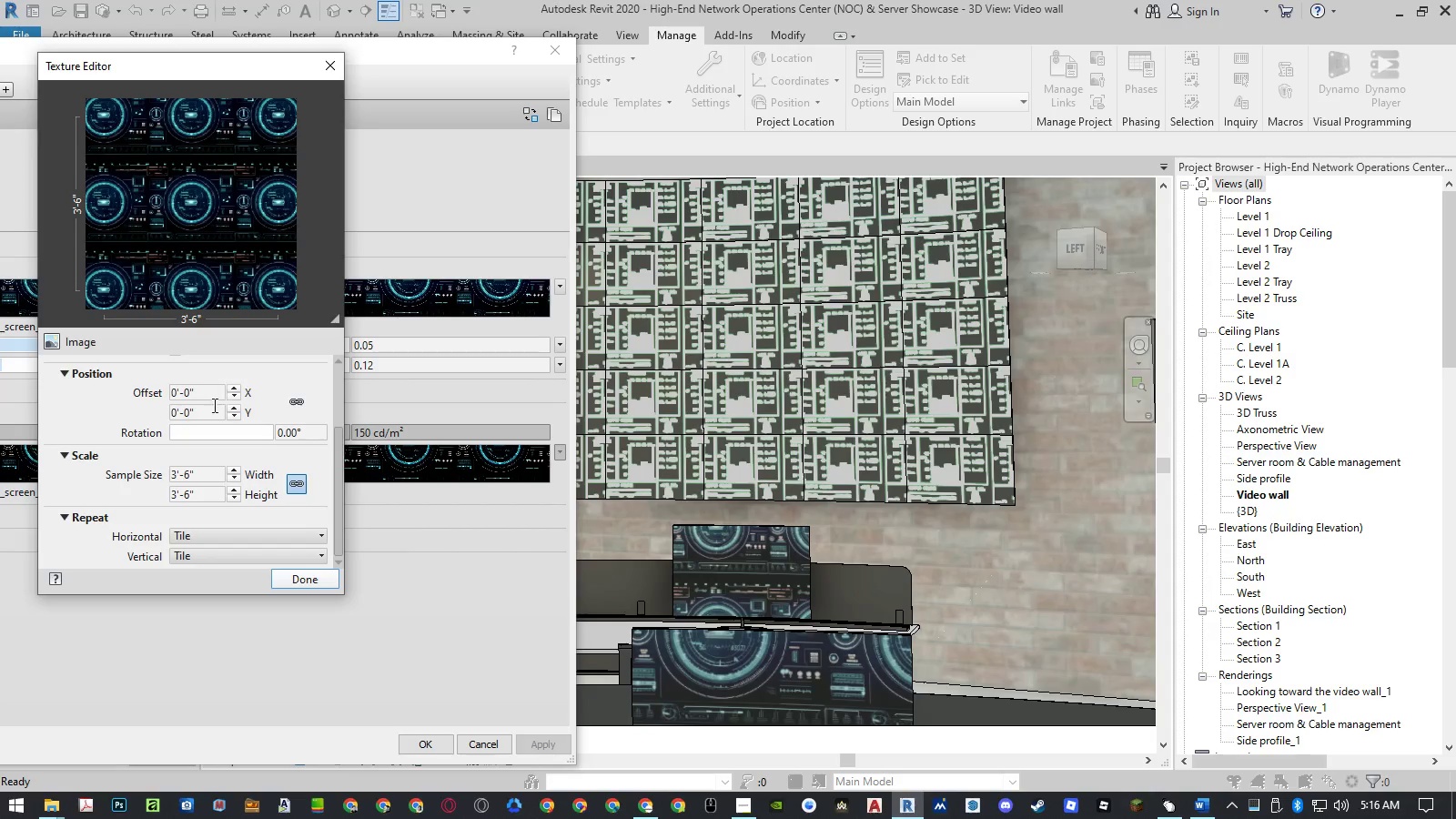 
left_click([210, 408])
 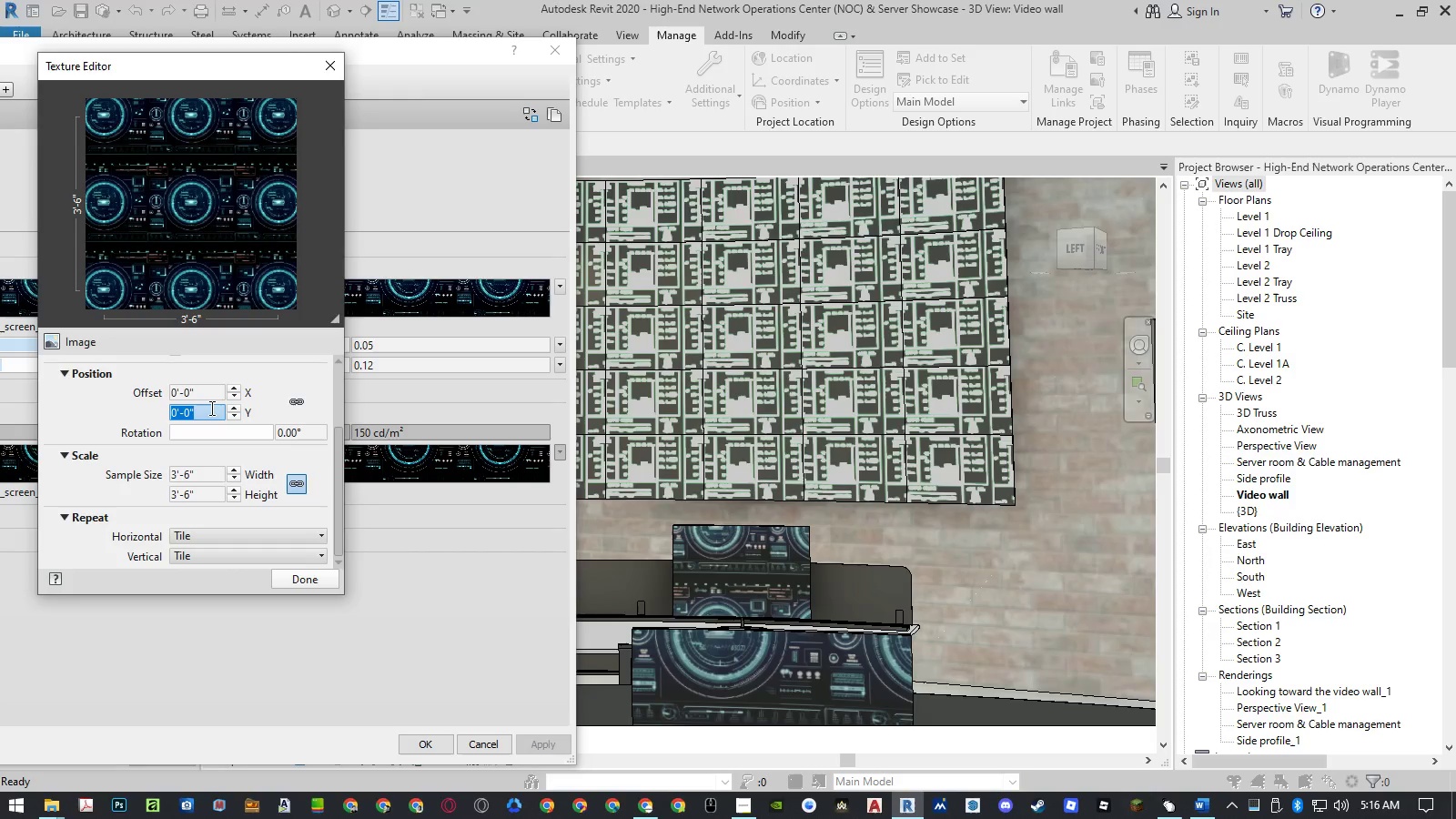 
key(Numpad1)
 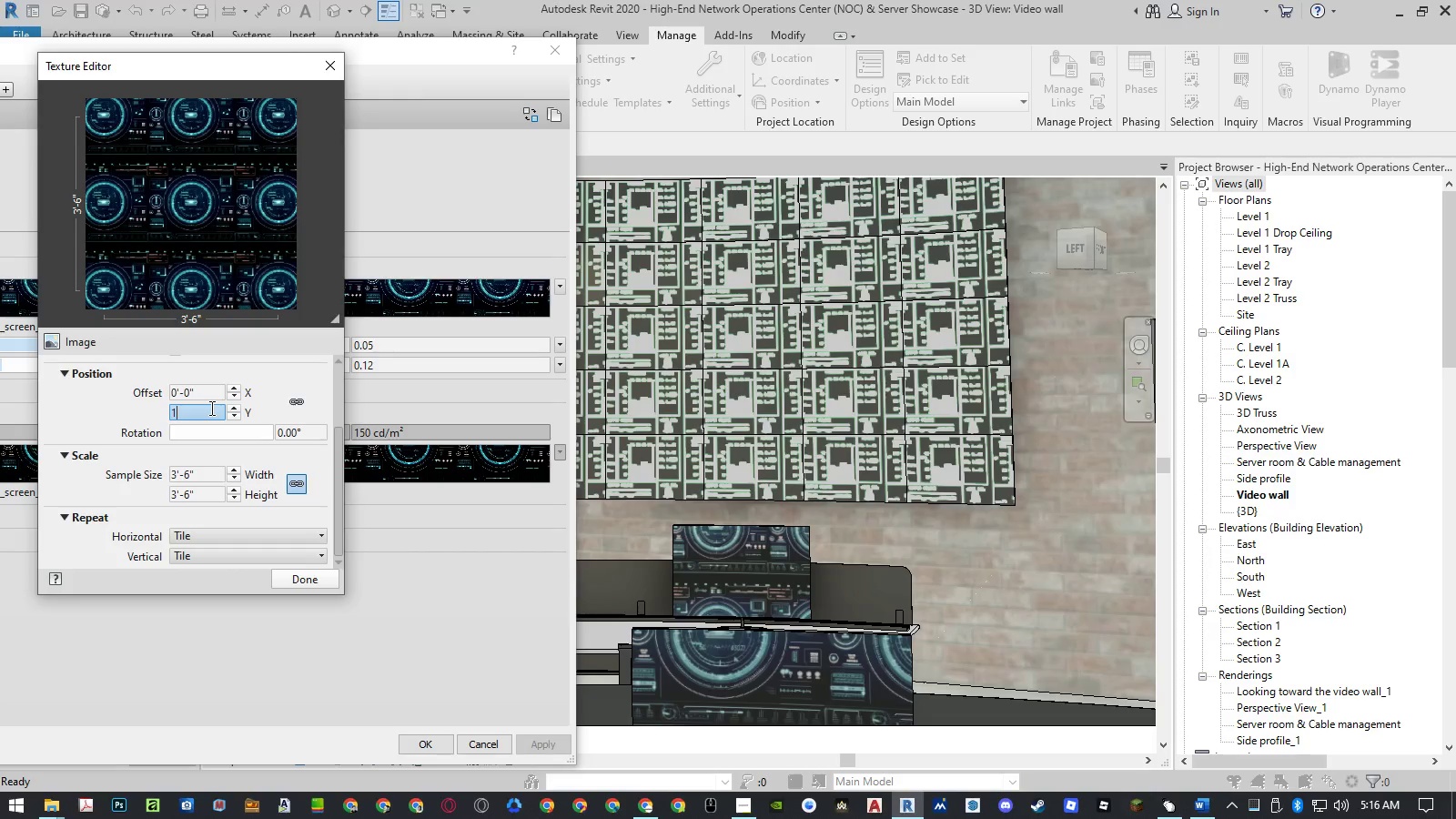 
key(Numpad8)
 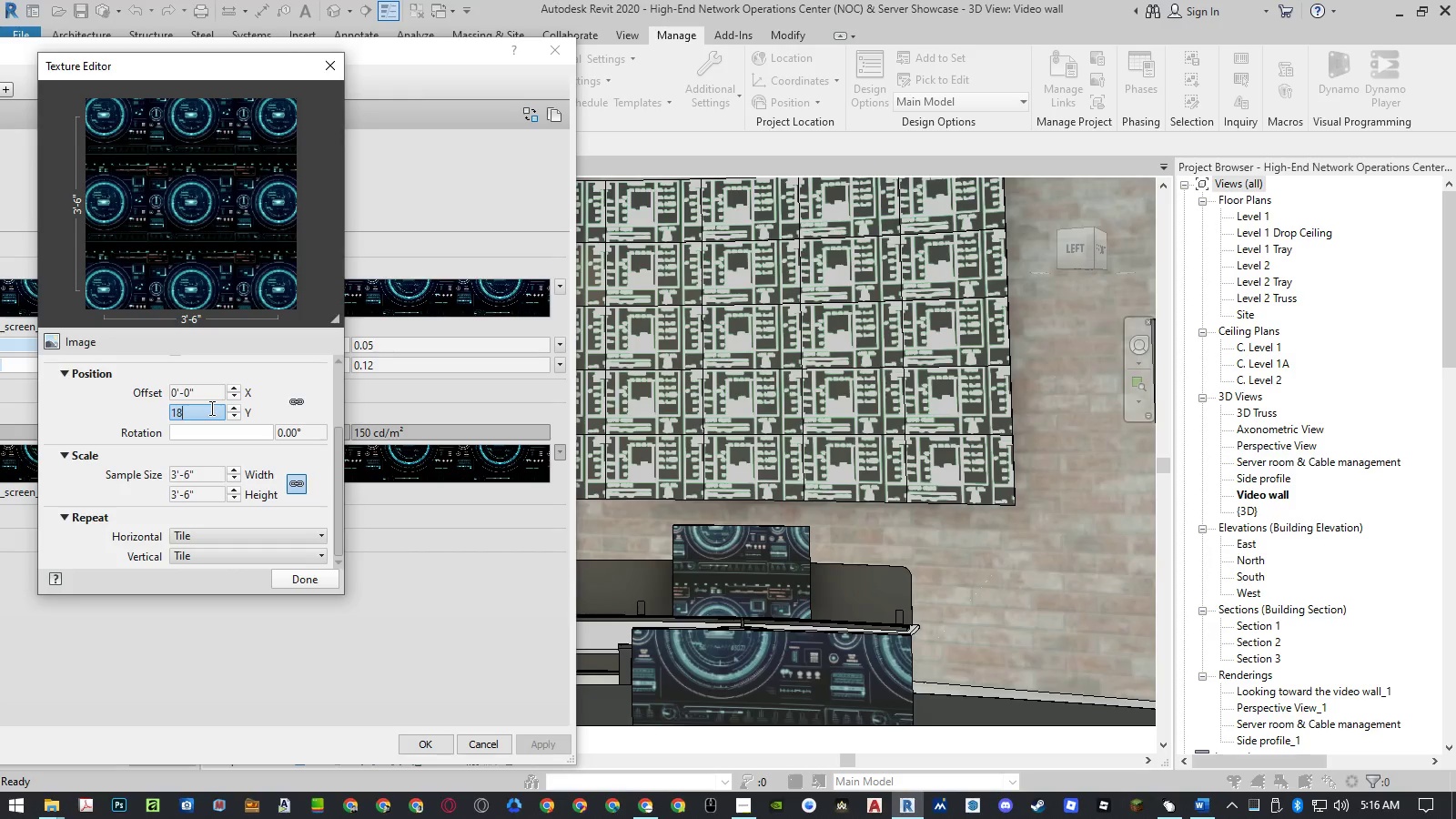 
key(NumpadEnter)
 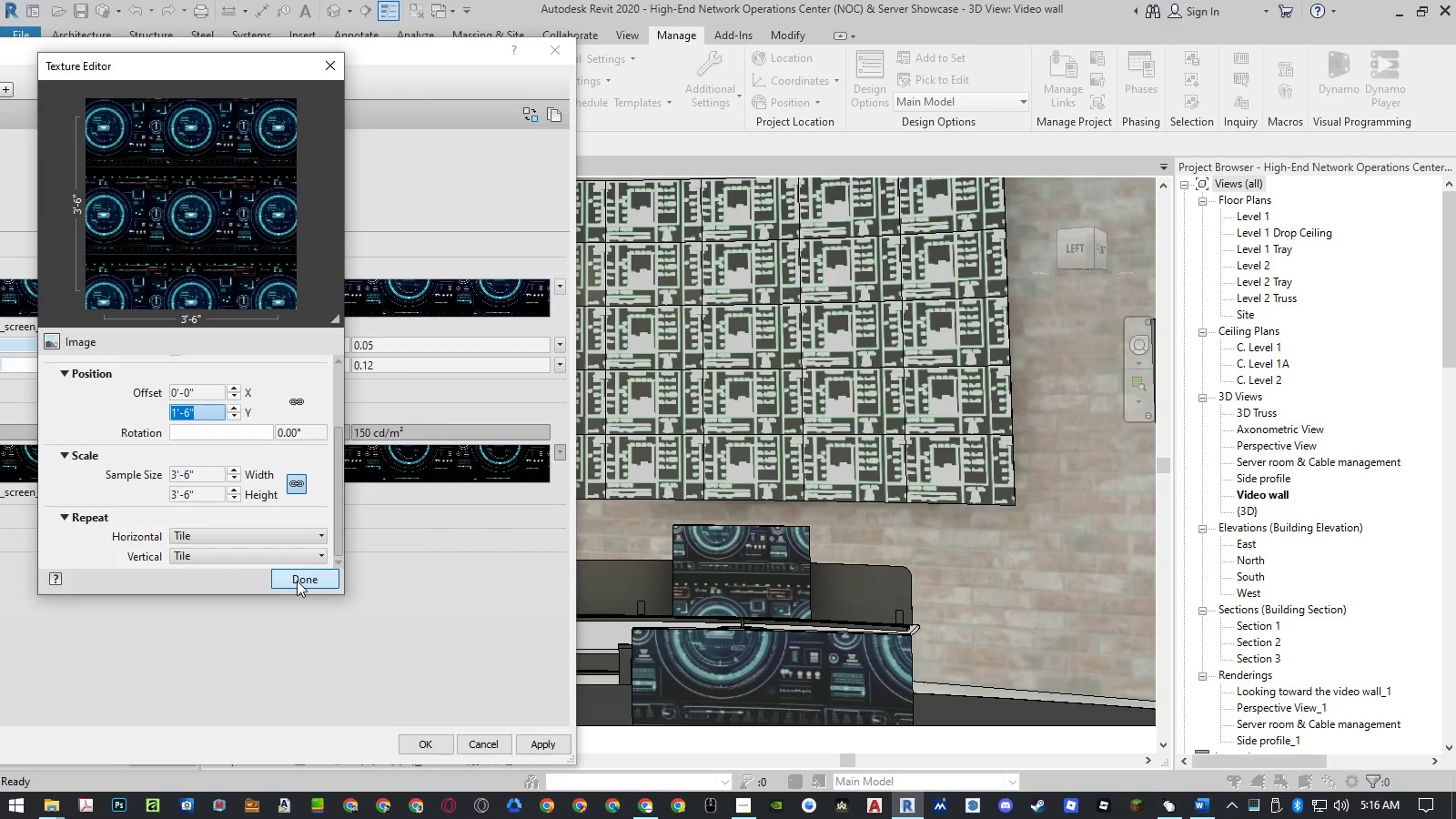 
left_click([297, 581])
 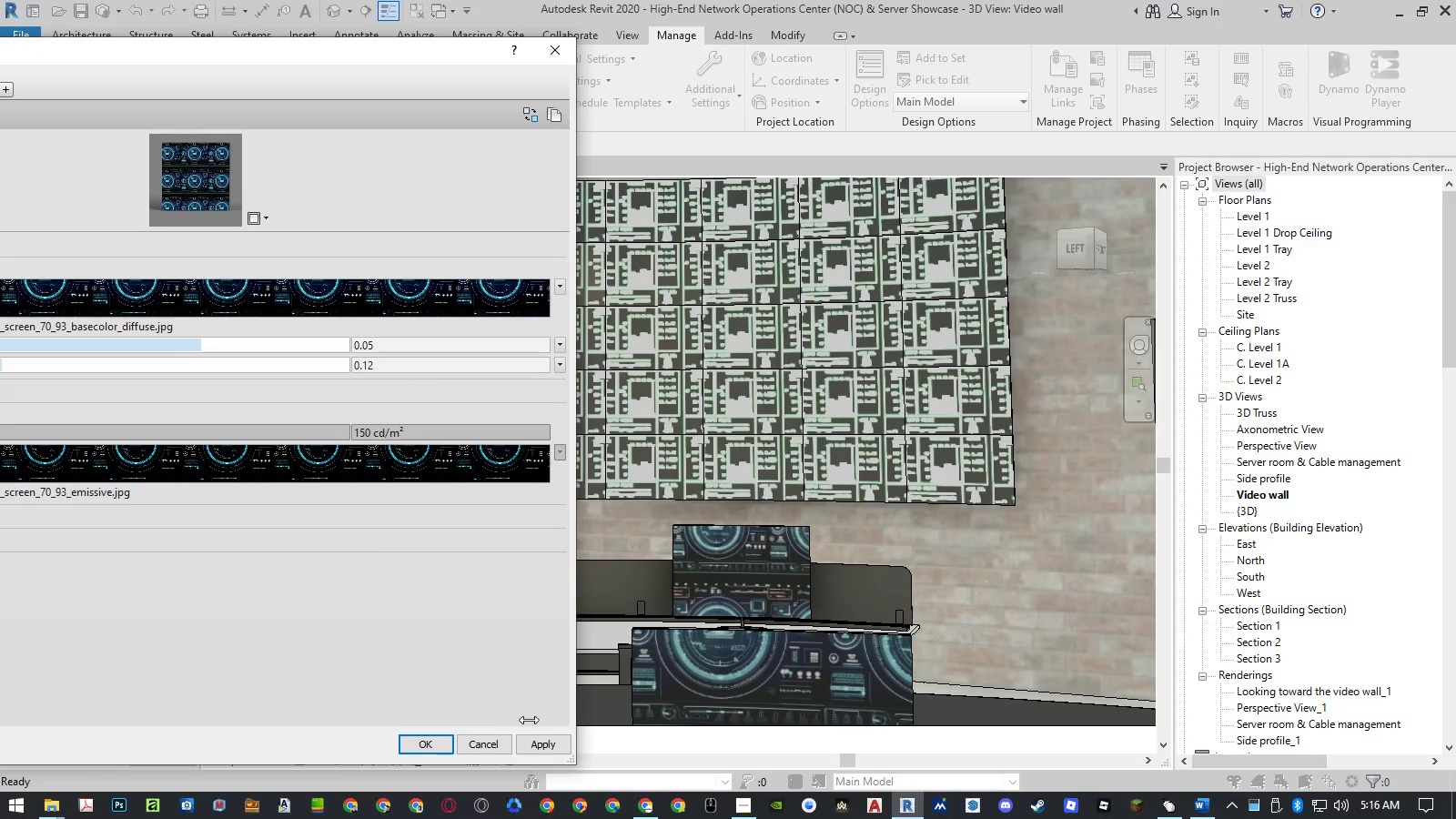 
left_click([554, 743])
 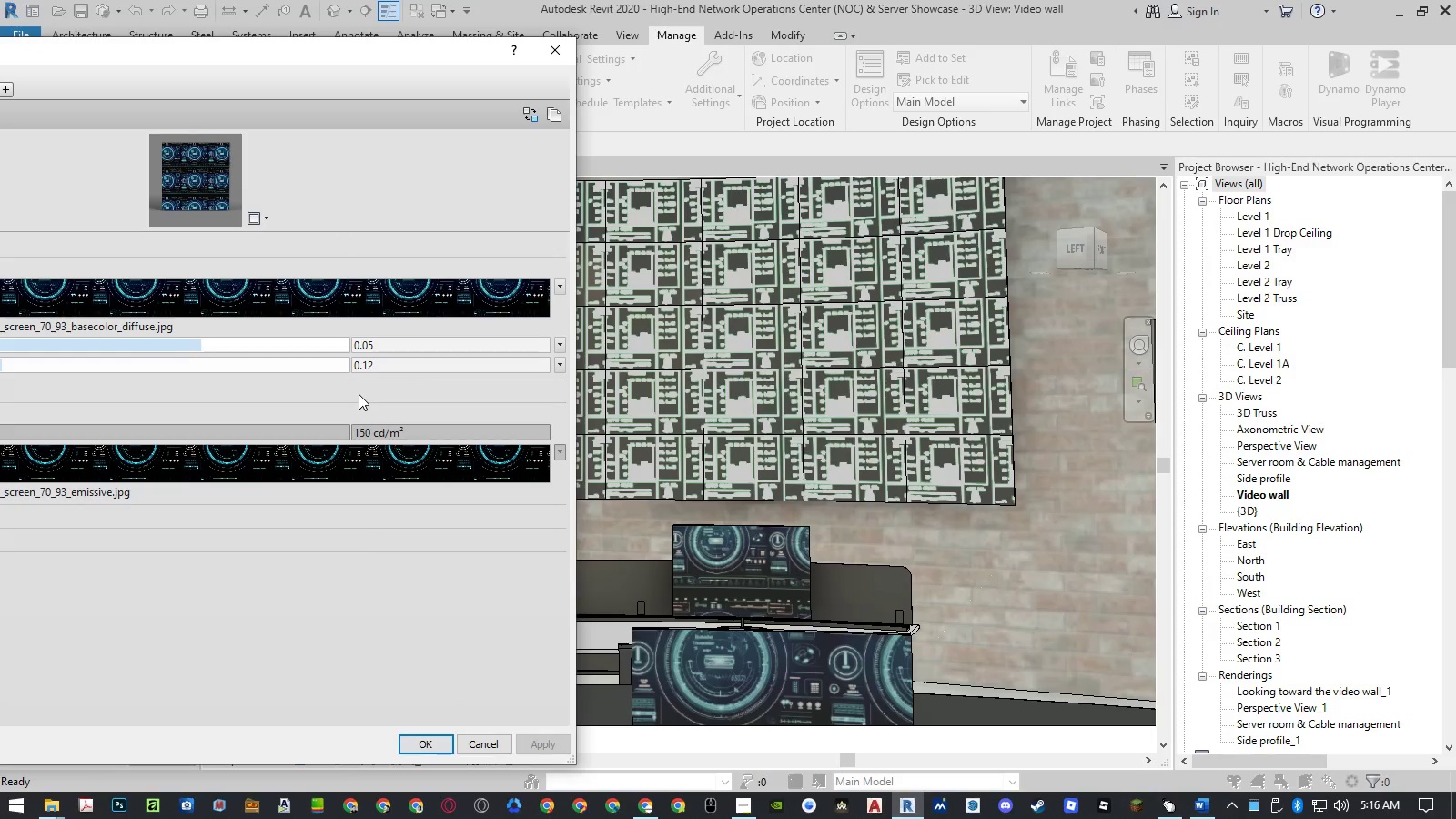 
left_click([308, 301])
 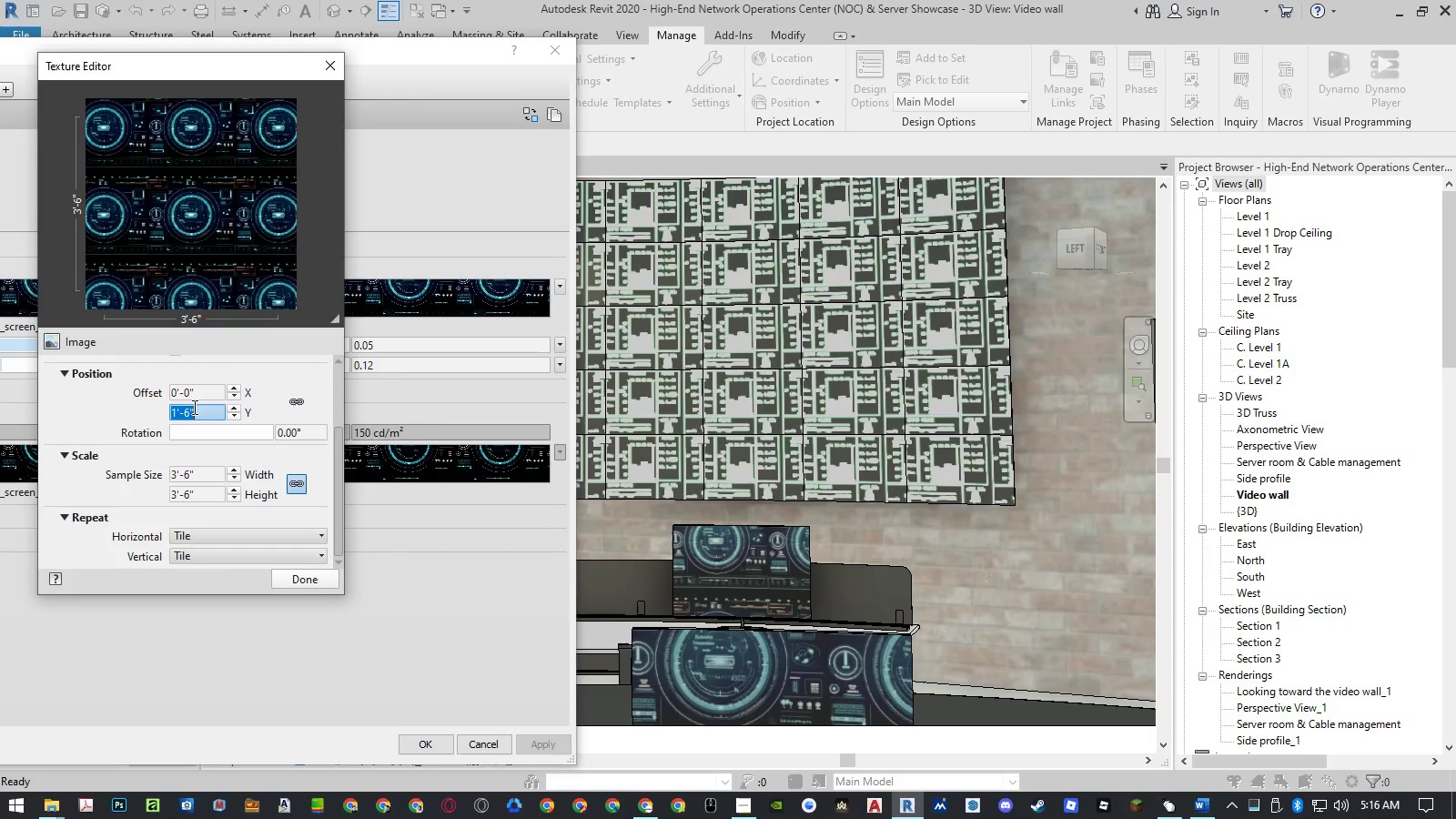 
key(Numpad2)
 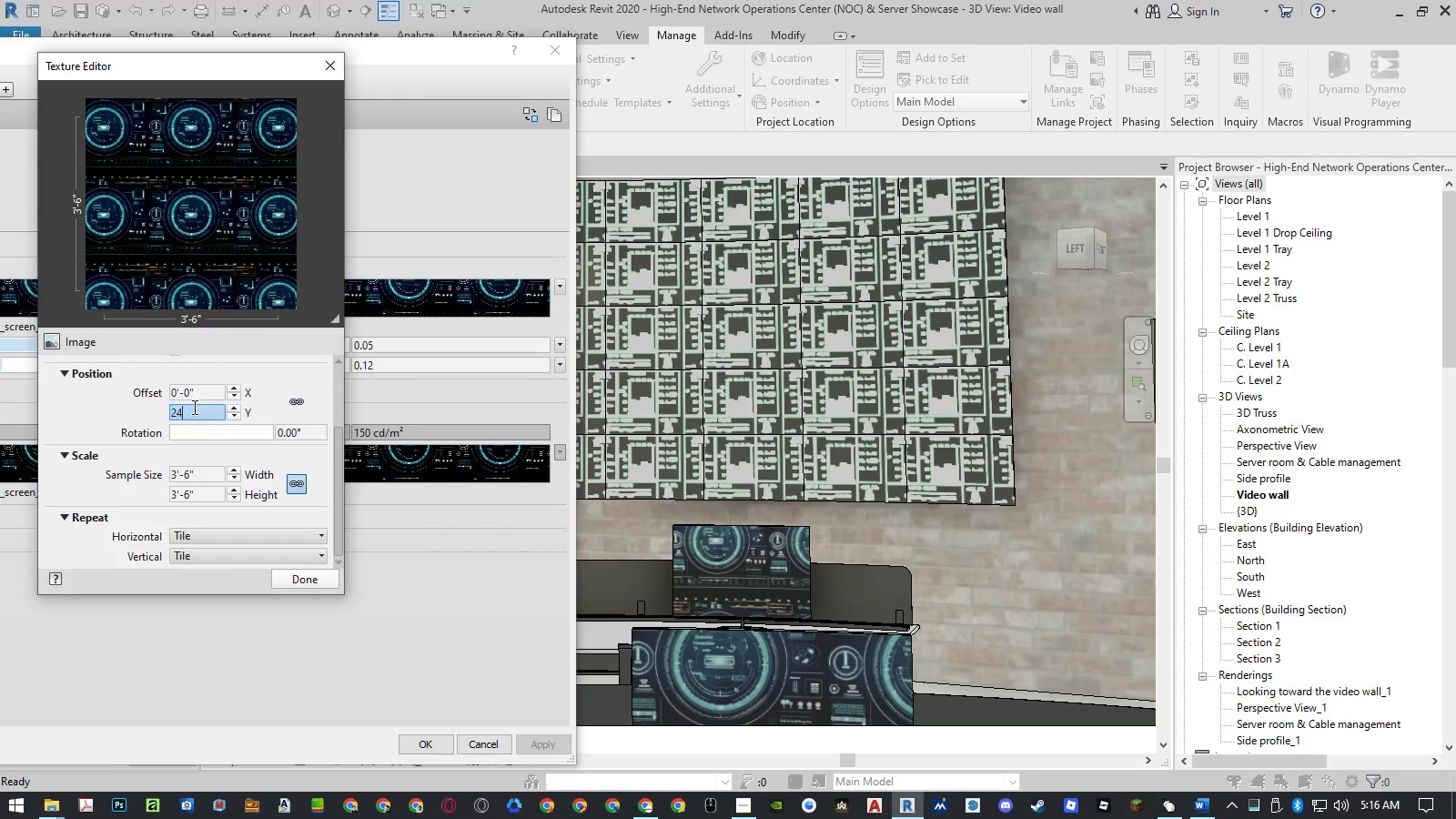 
key(Numpad4)
 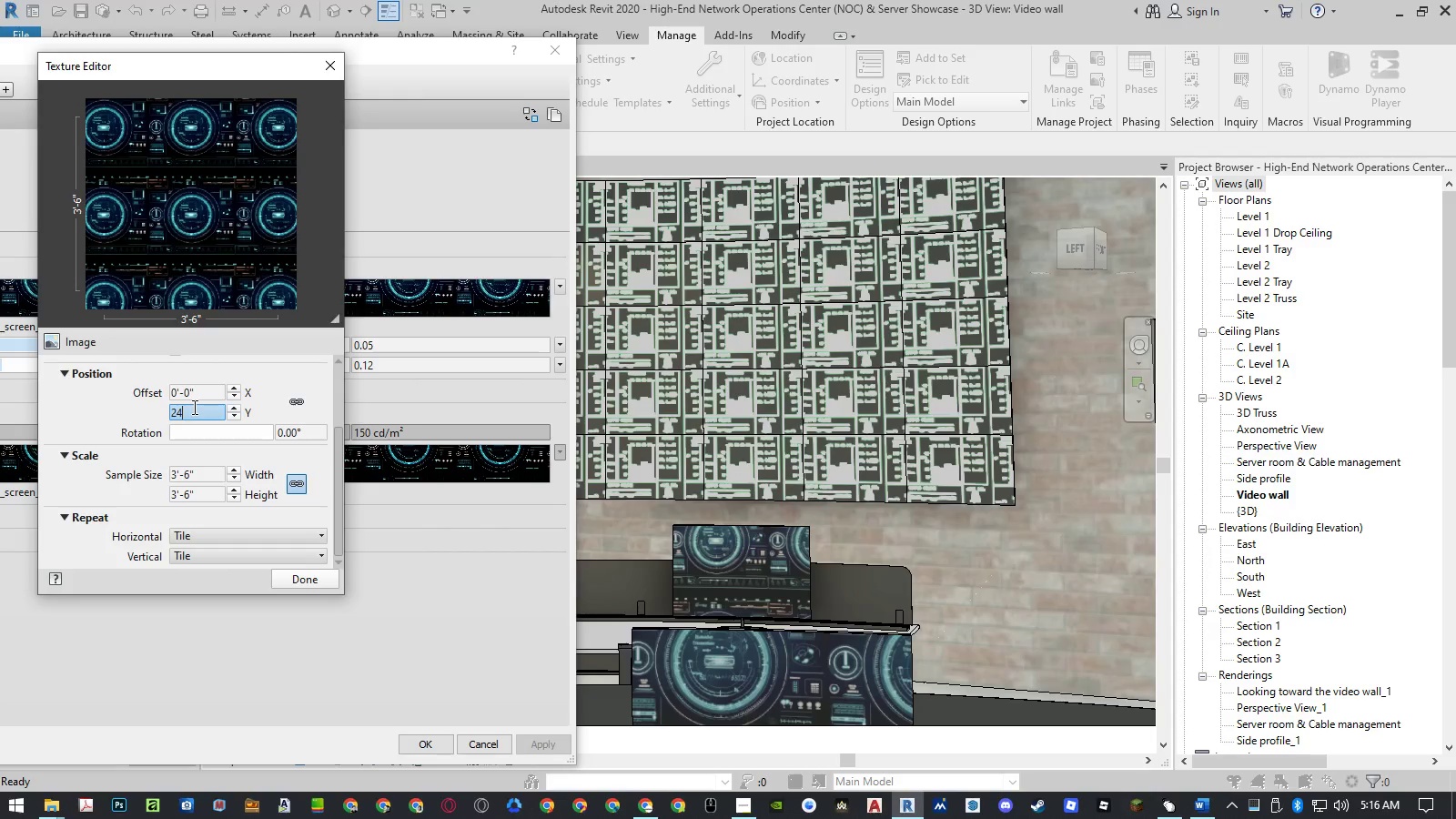 
key(NumpadEnter)
 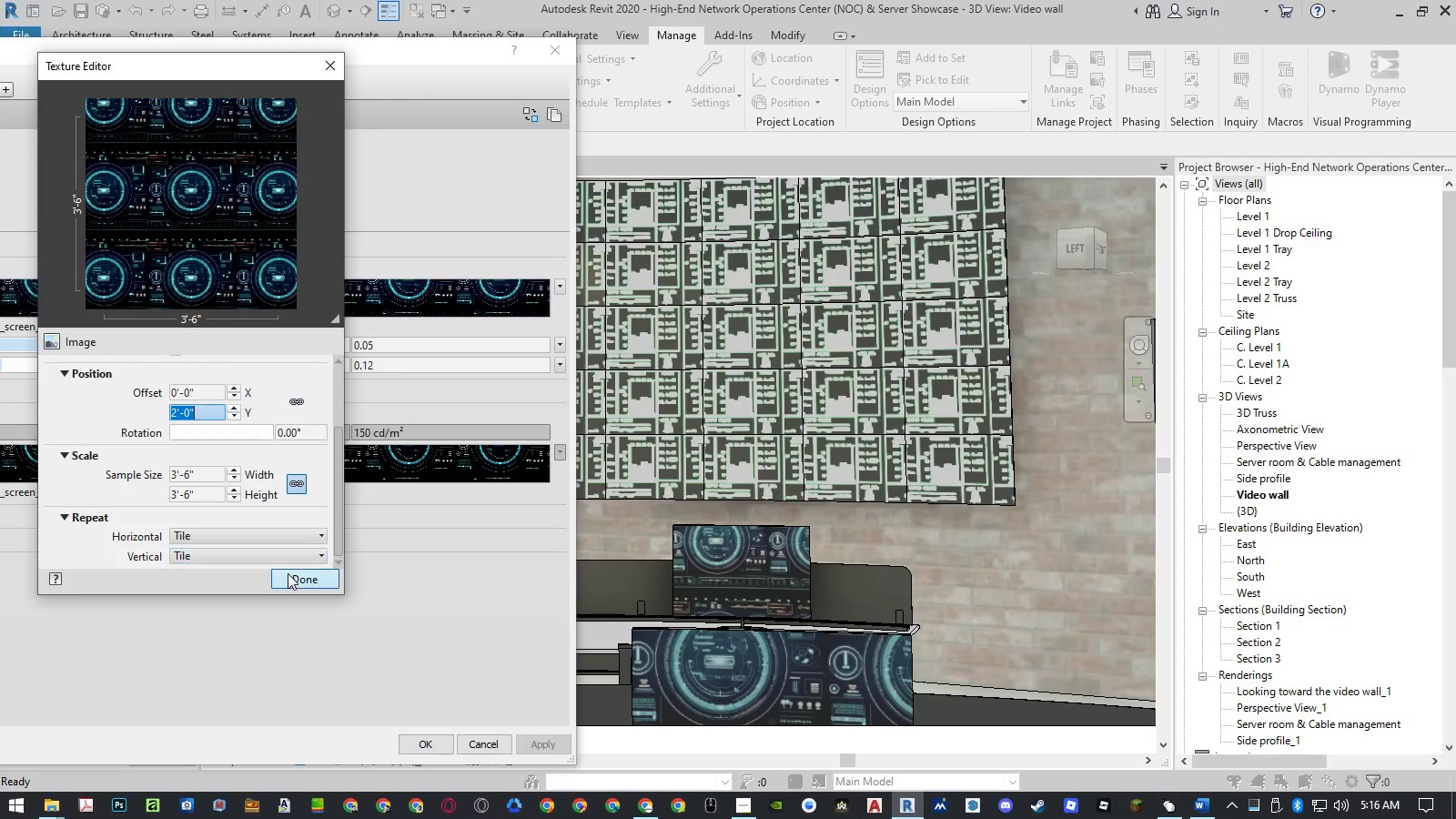 
left_click([296, 581])
 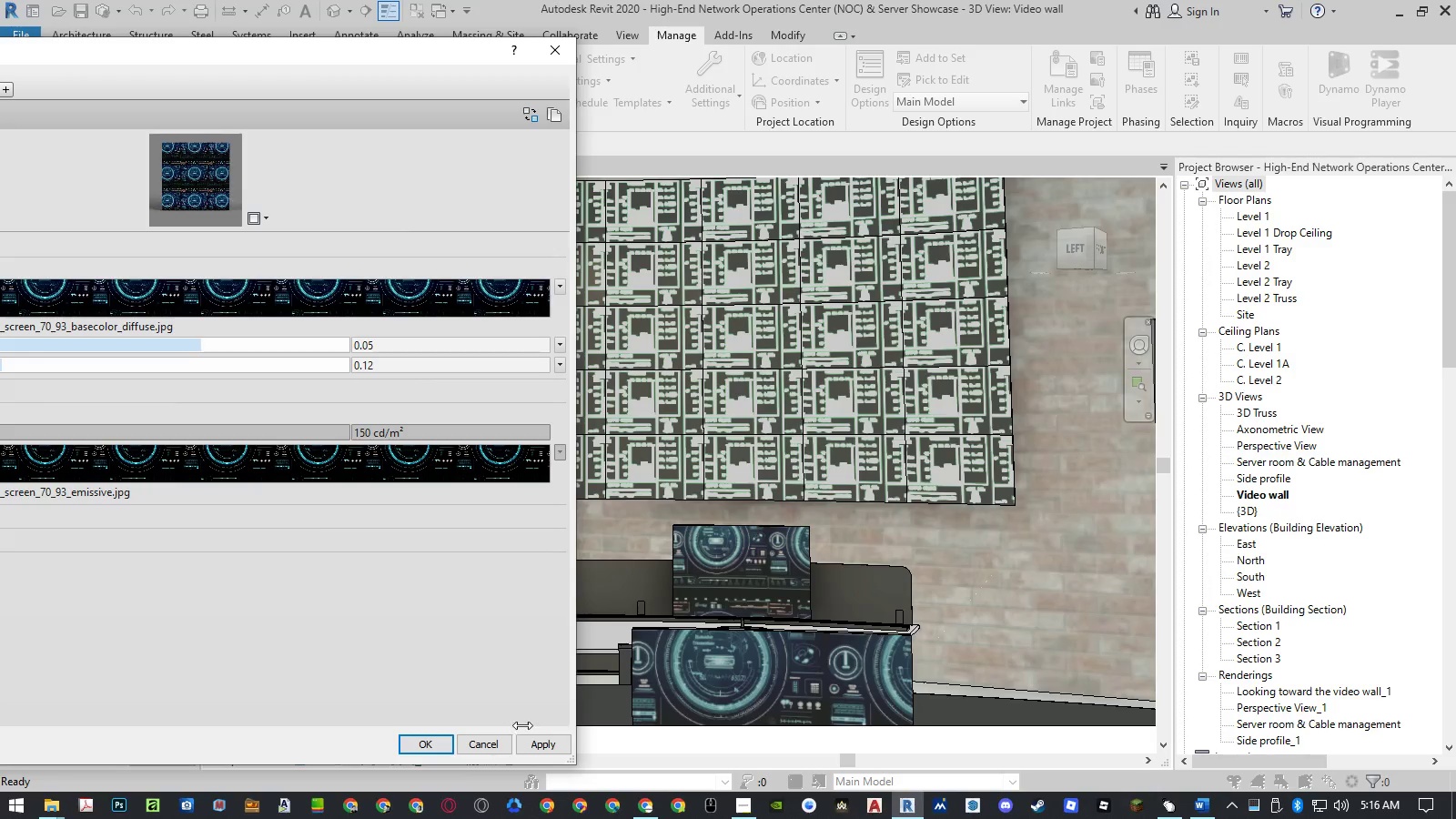 
left_click([541, 749])
 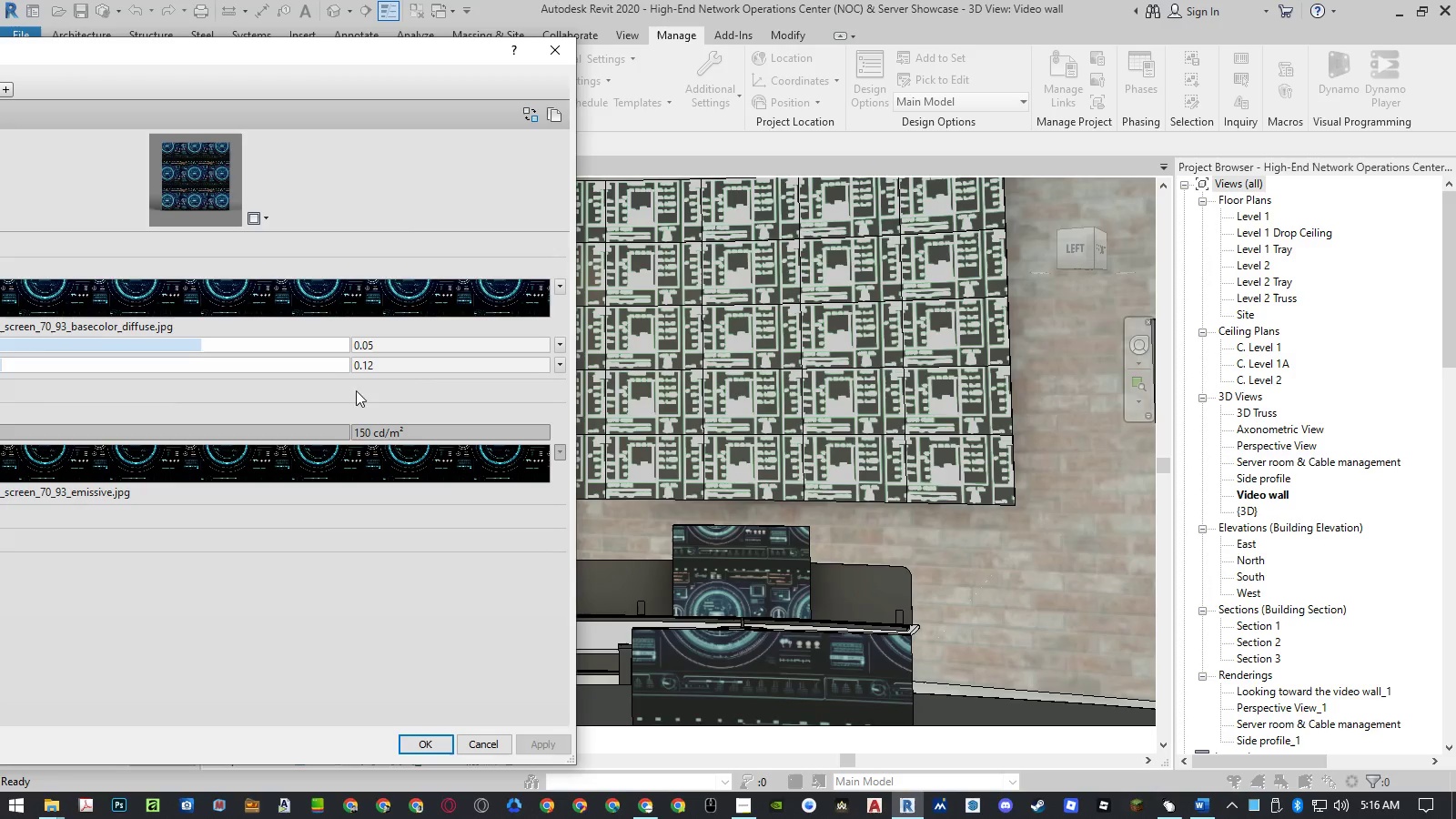 
left_click([284, 302])
 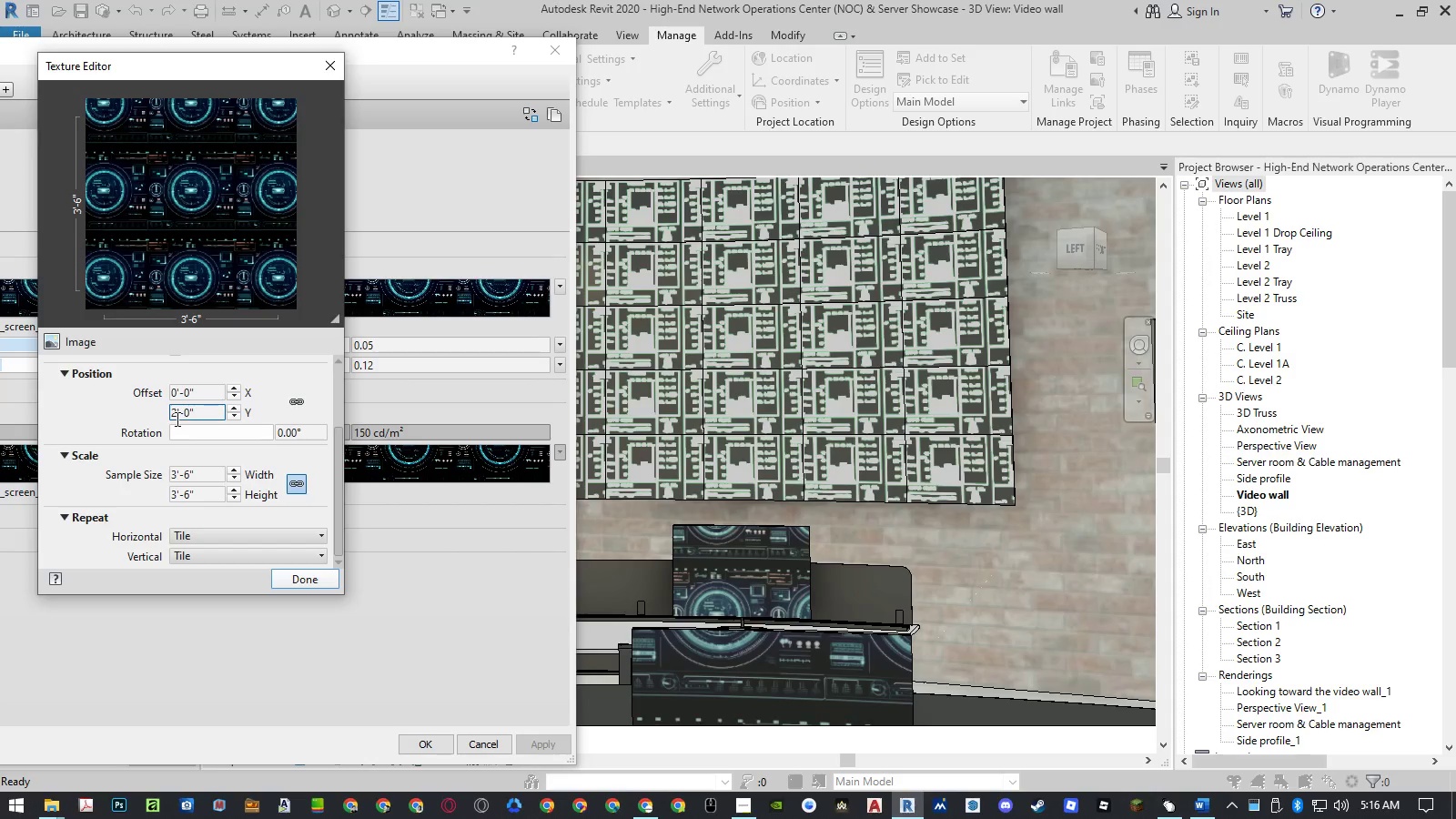 
left_click([192, 414])
 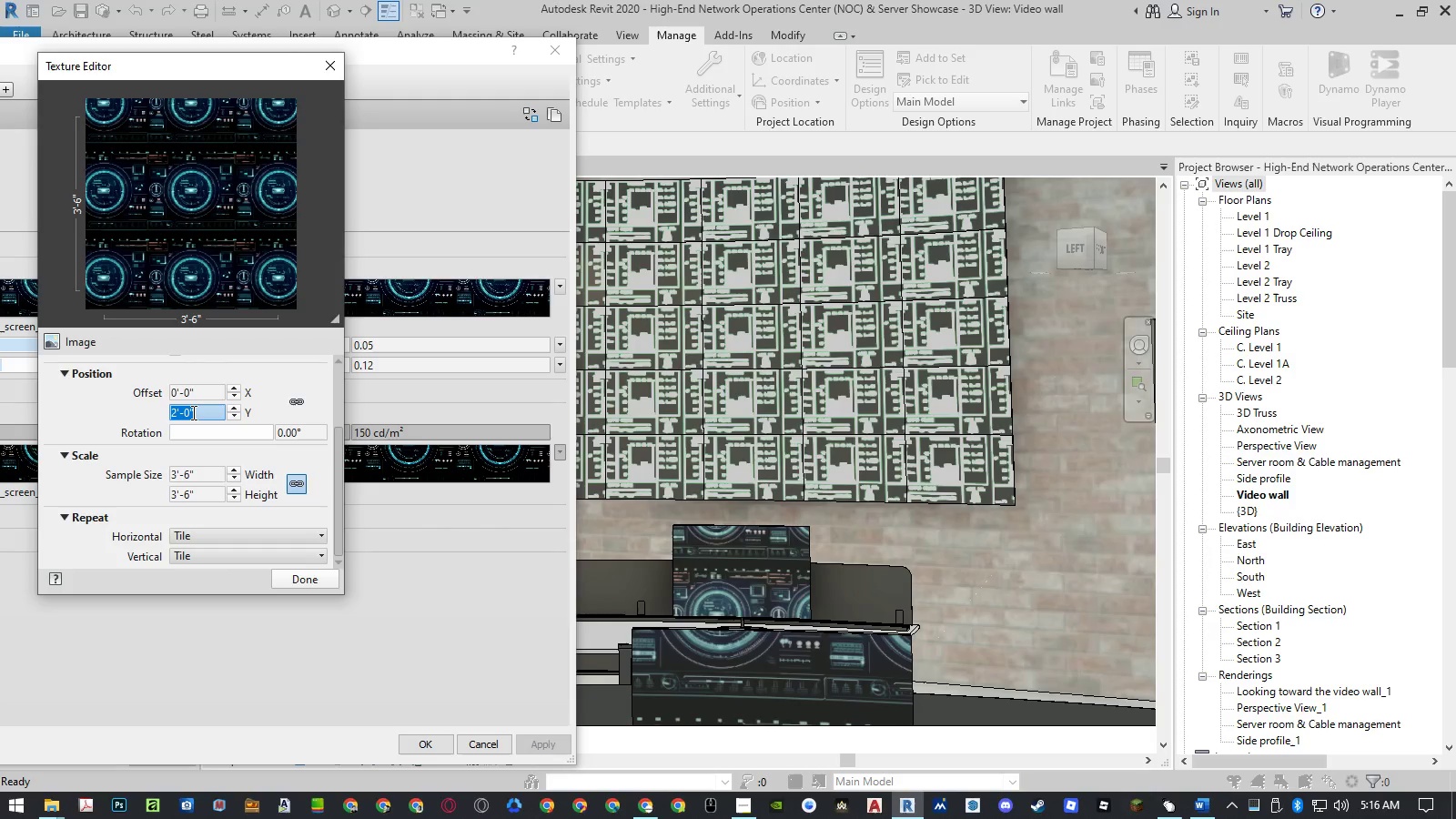 
key(Numpad1)
 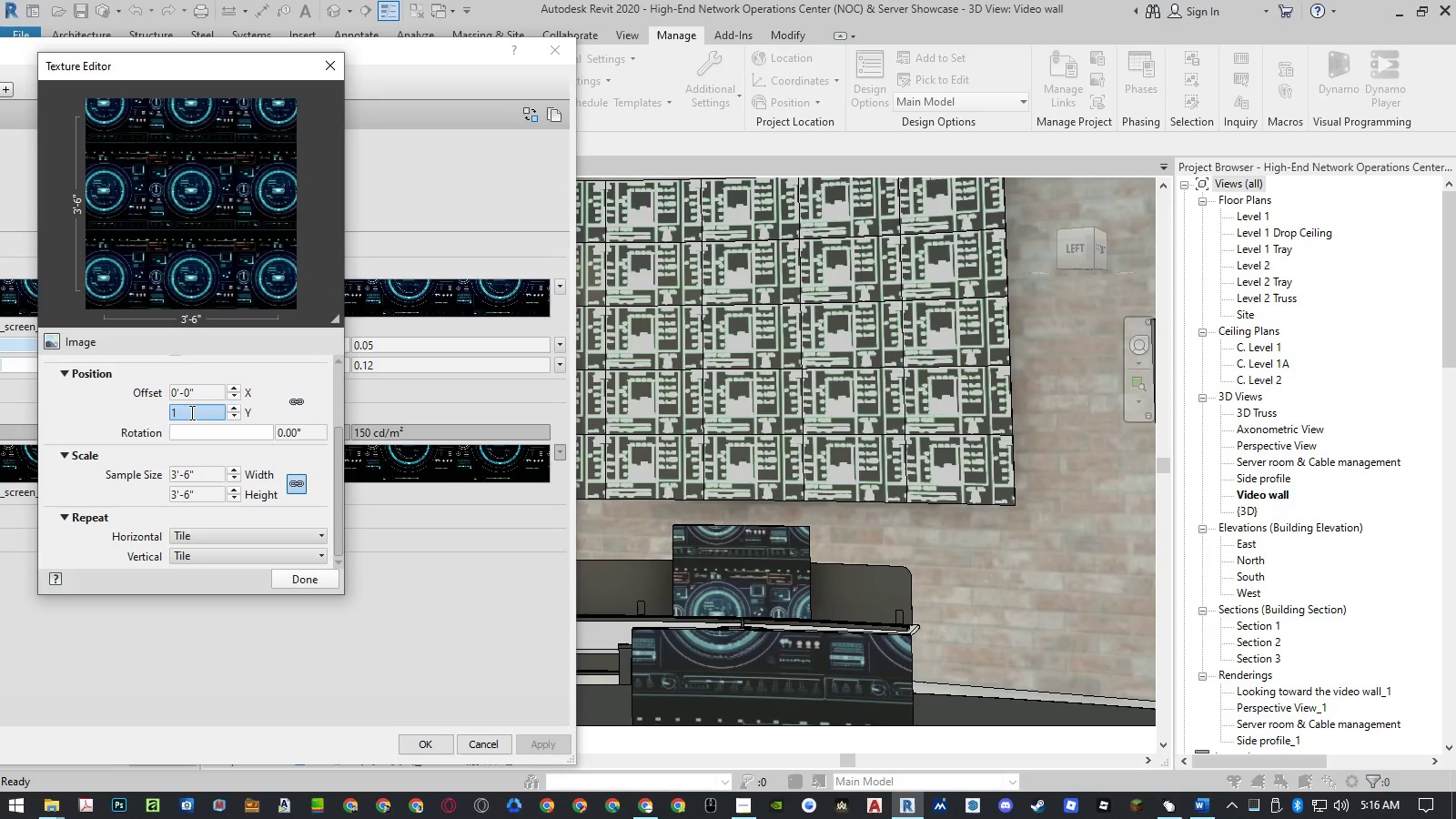 
key(Backspace)
 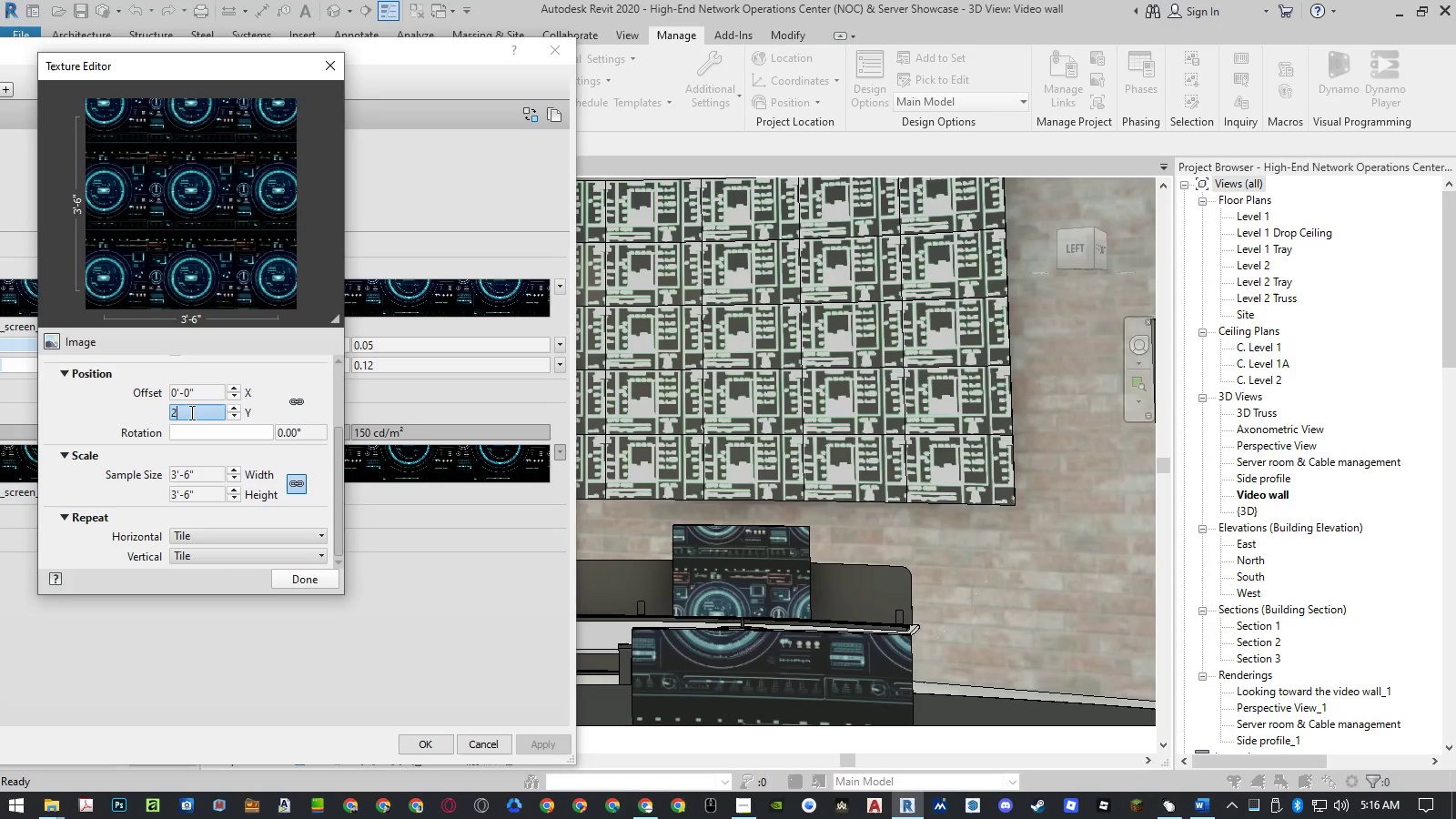 
key(Numpad2)
 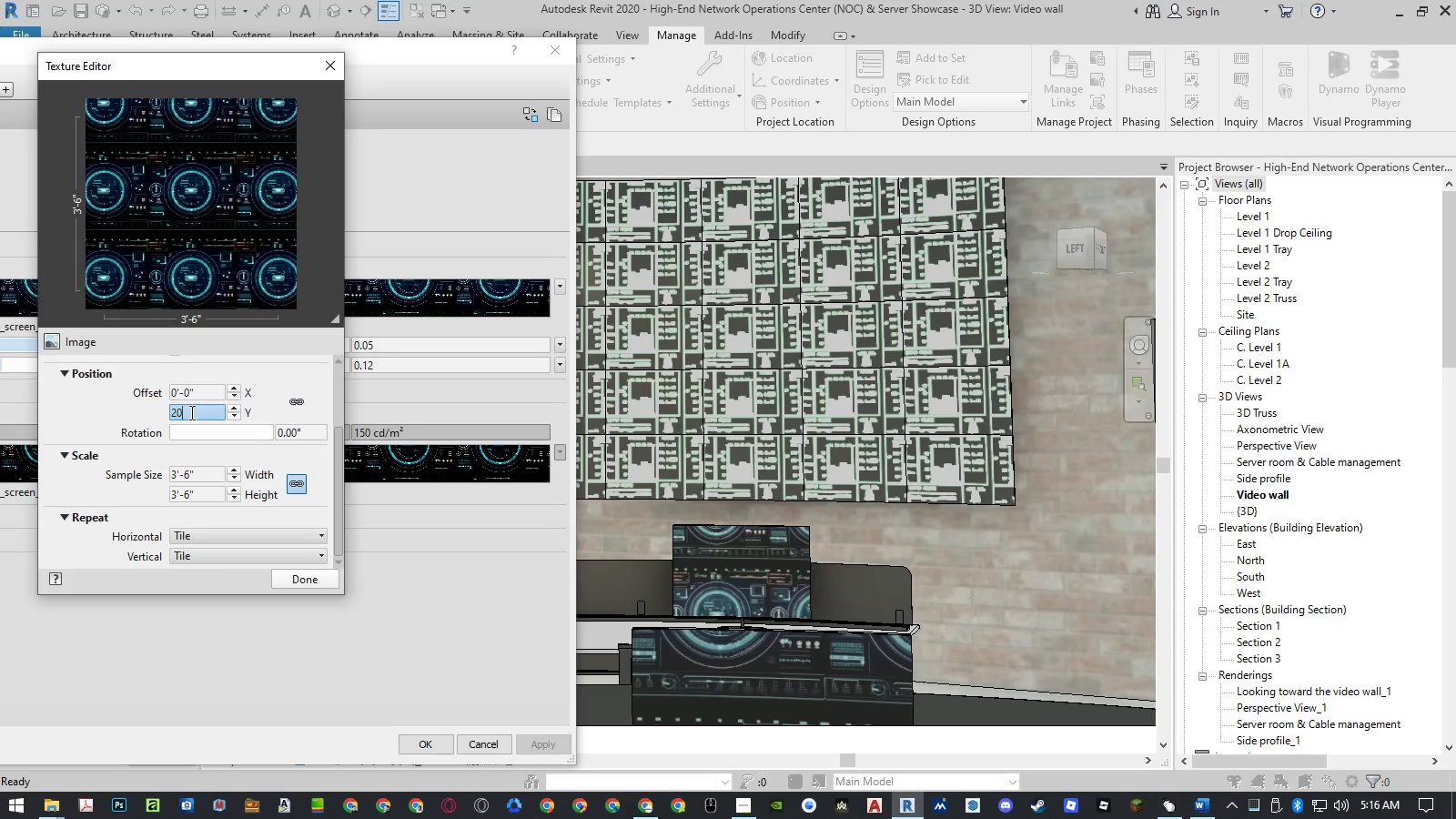 
key(Numpad0)
 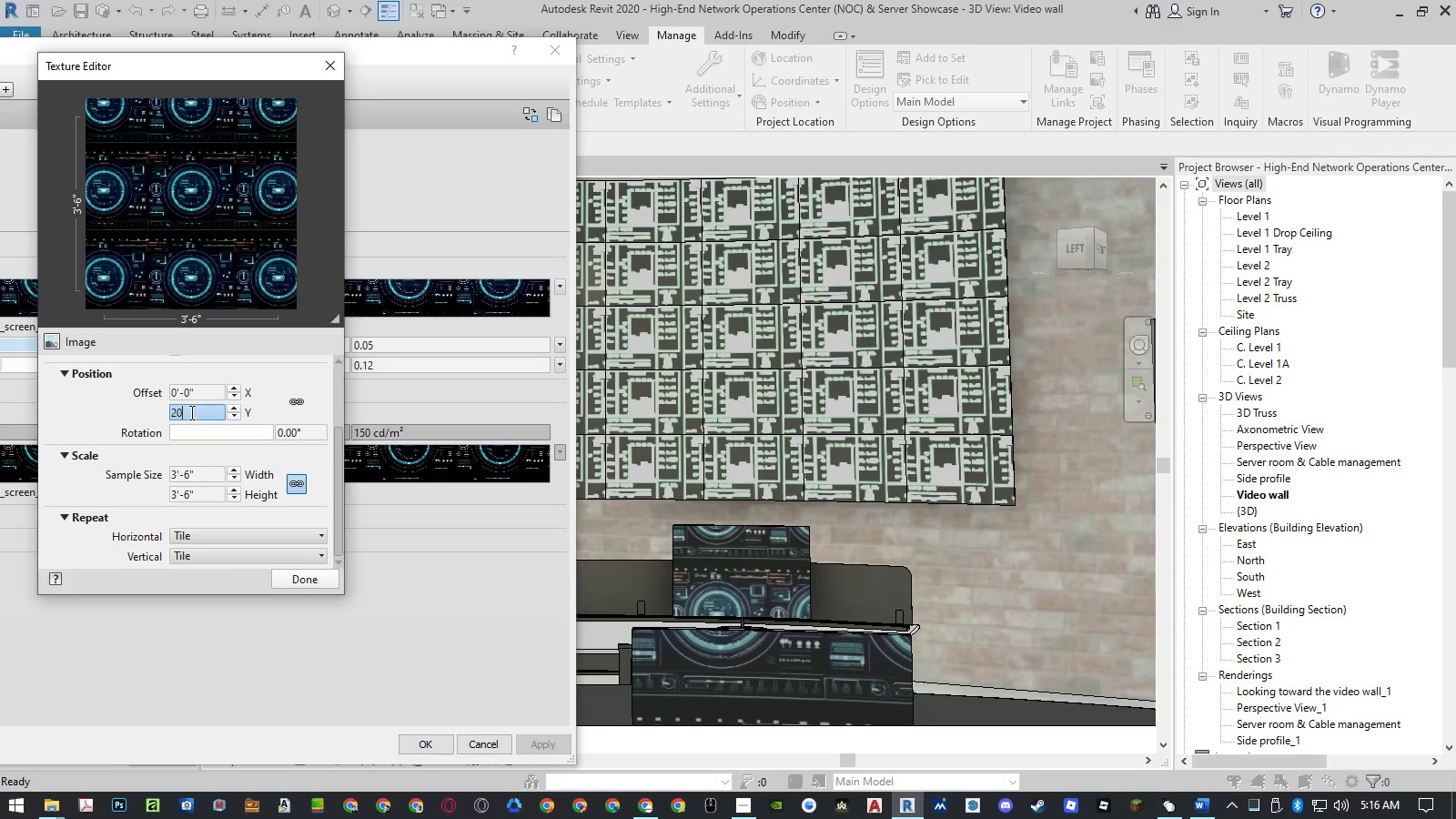 
key(NumpadEnter)
 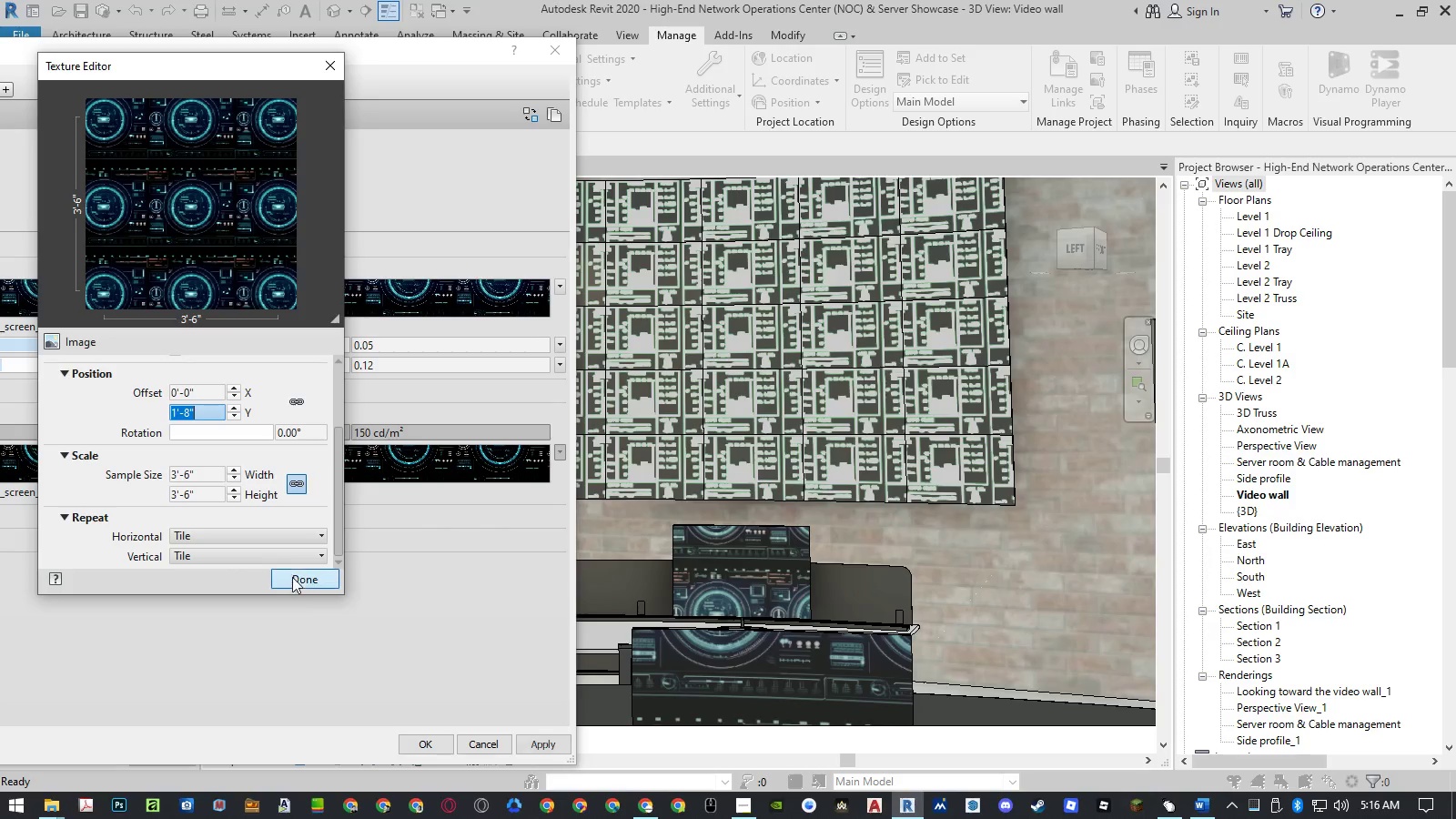 
left_click([301, 582])
 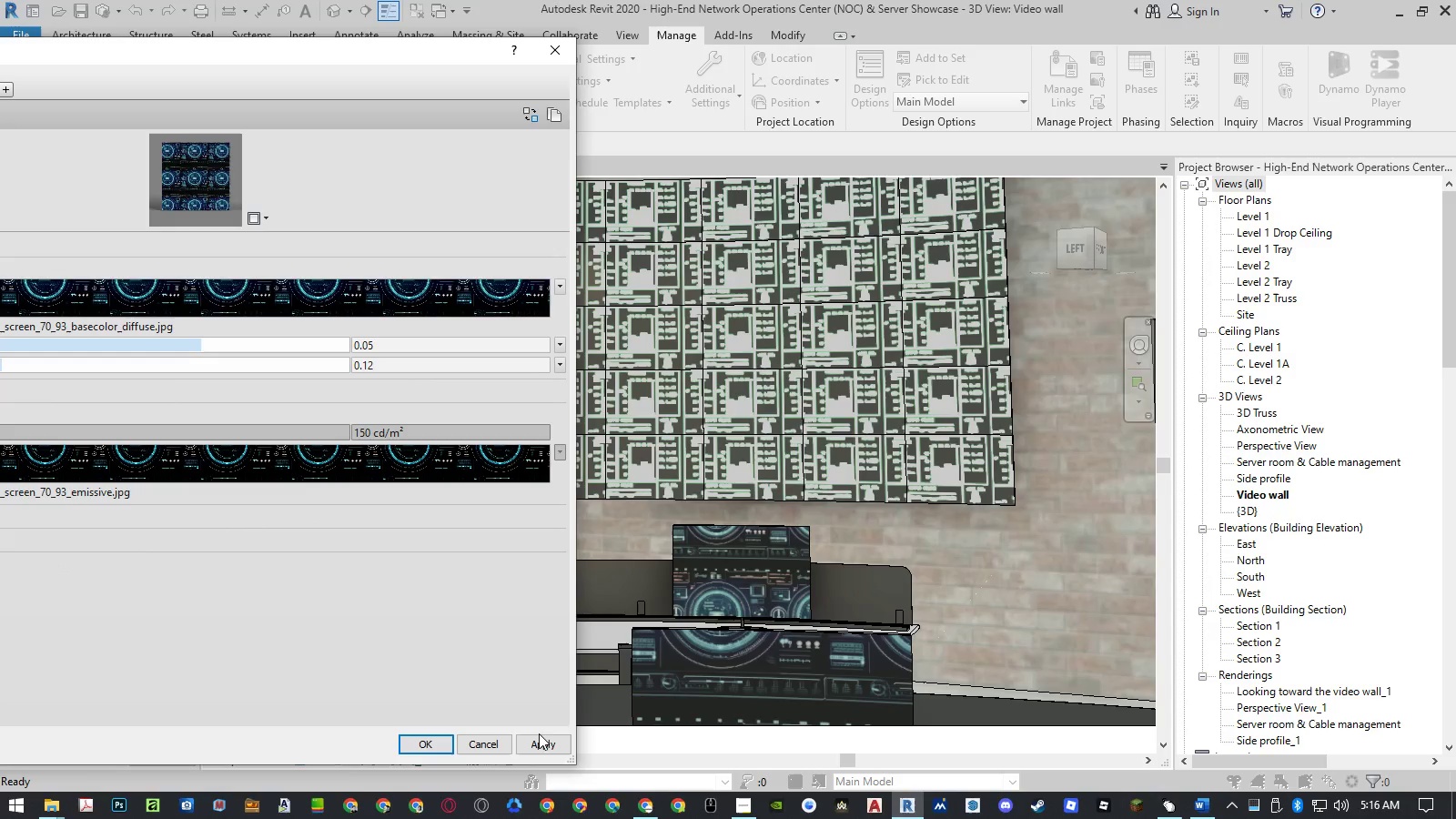 
left_click([541, 741])
 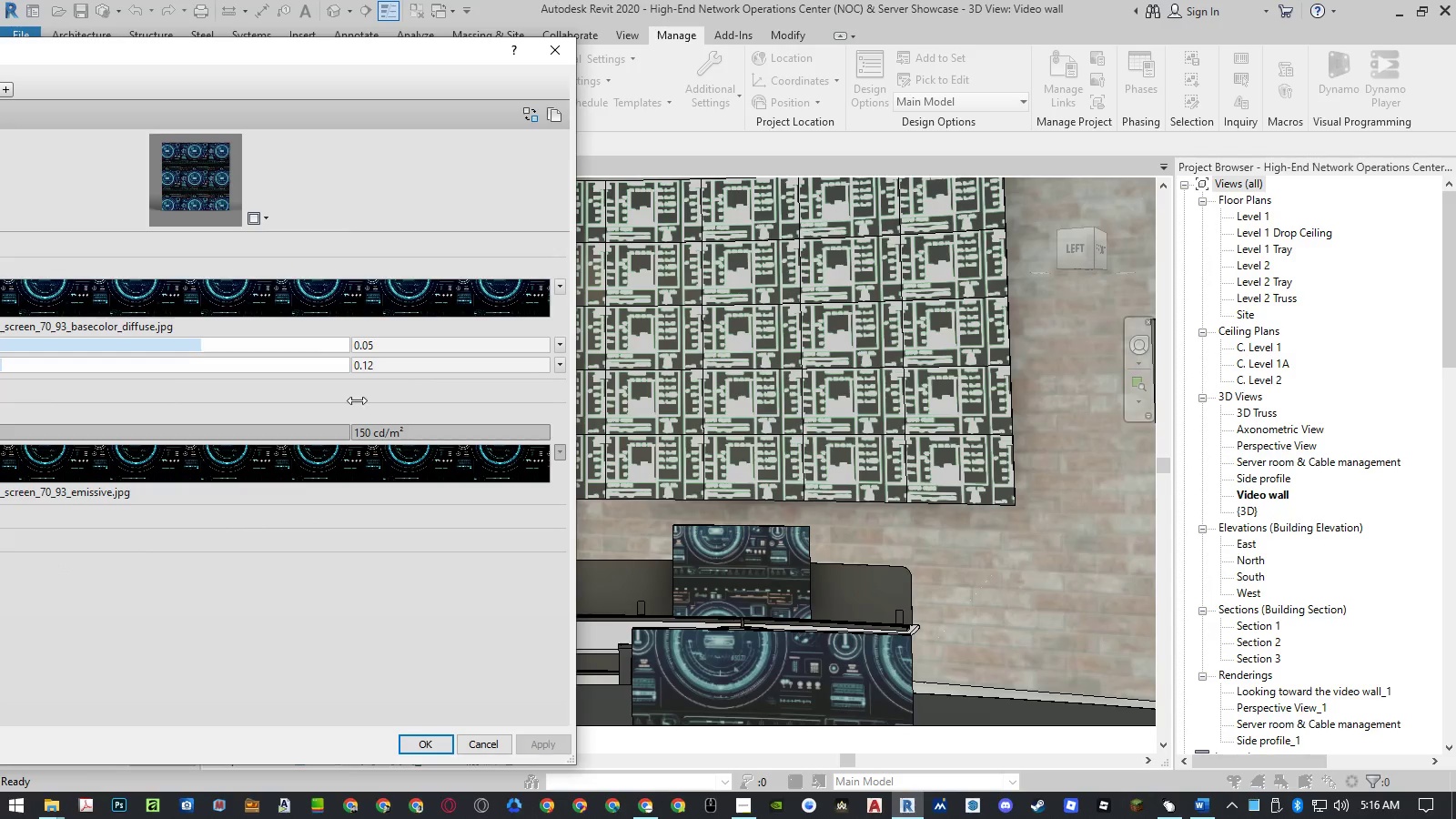 
left_click([278, 299])
 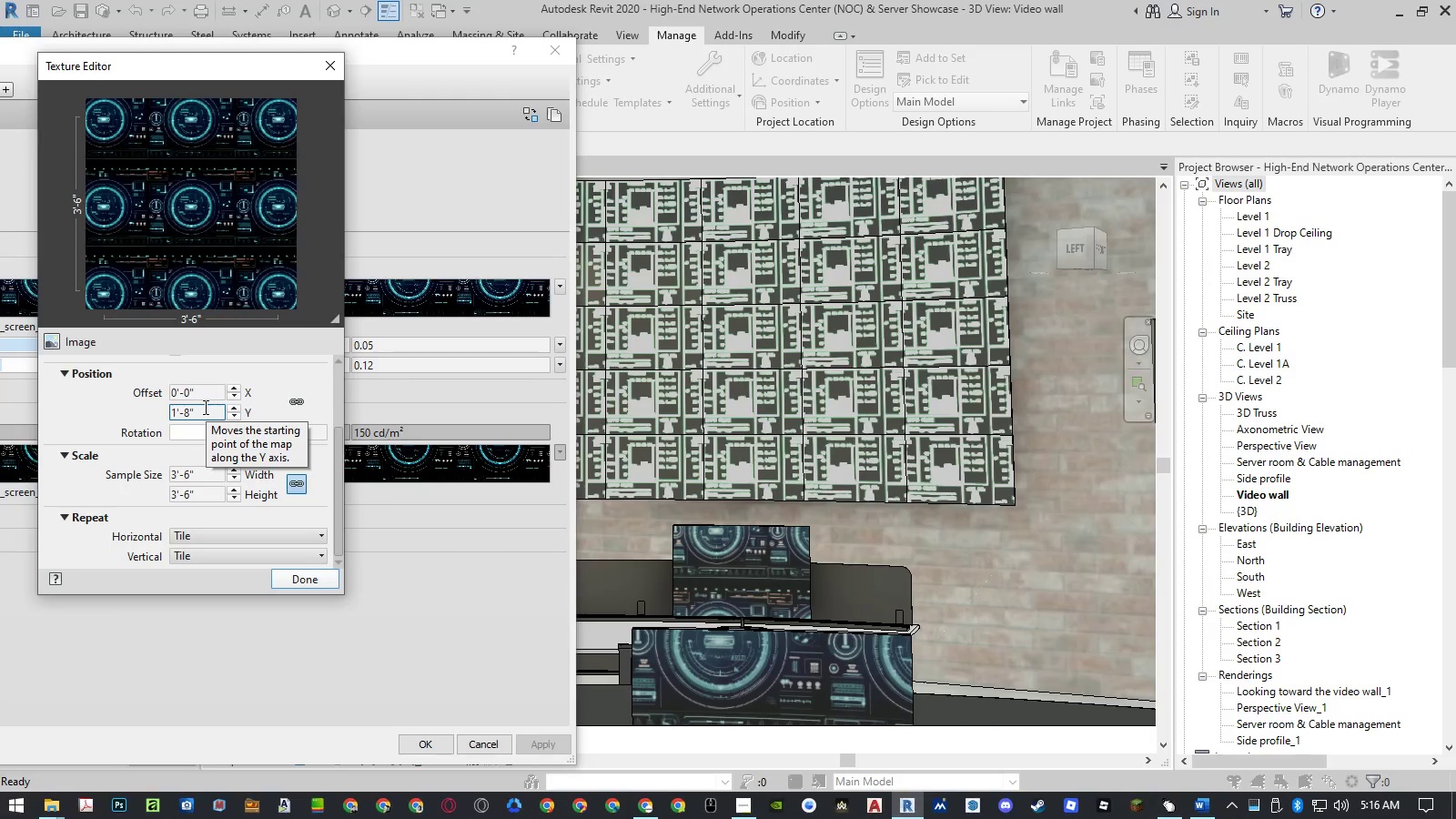 
left_click([204, 407])
 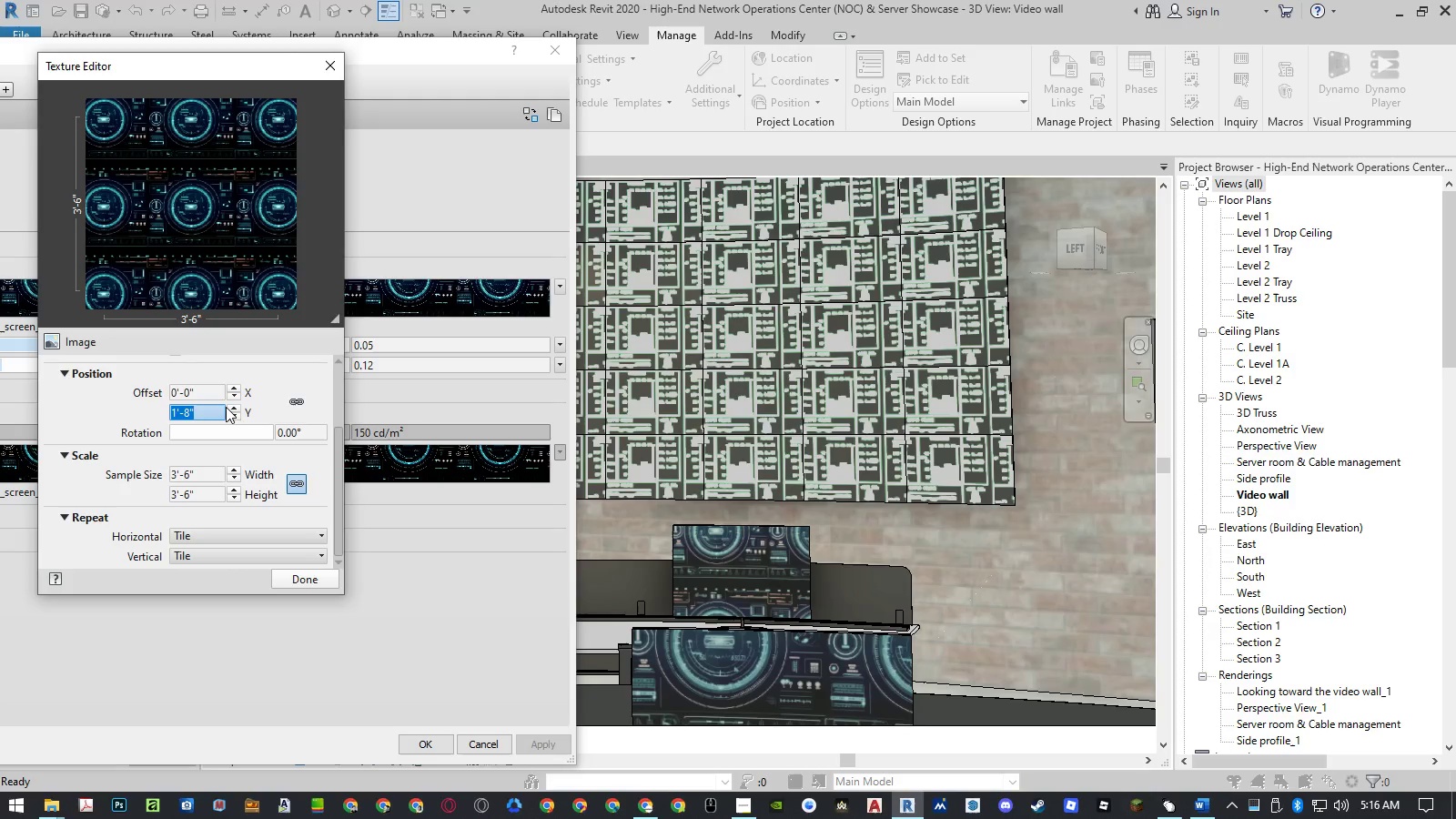 
left_click([231, 407])
 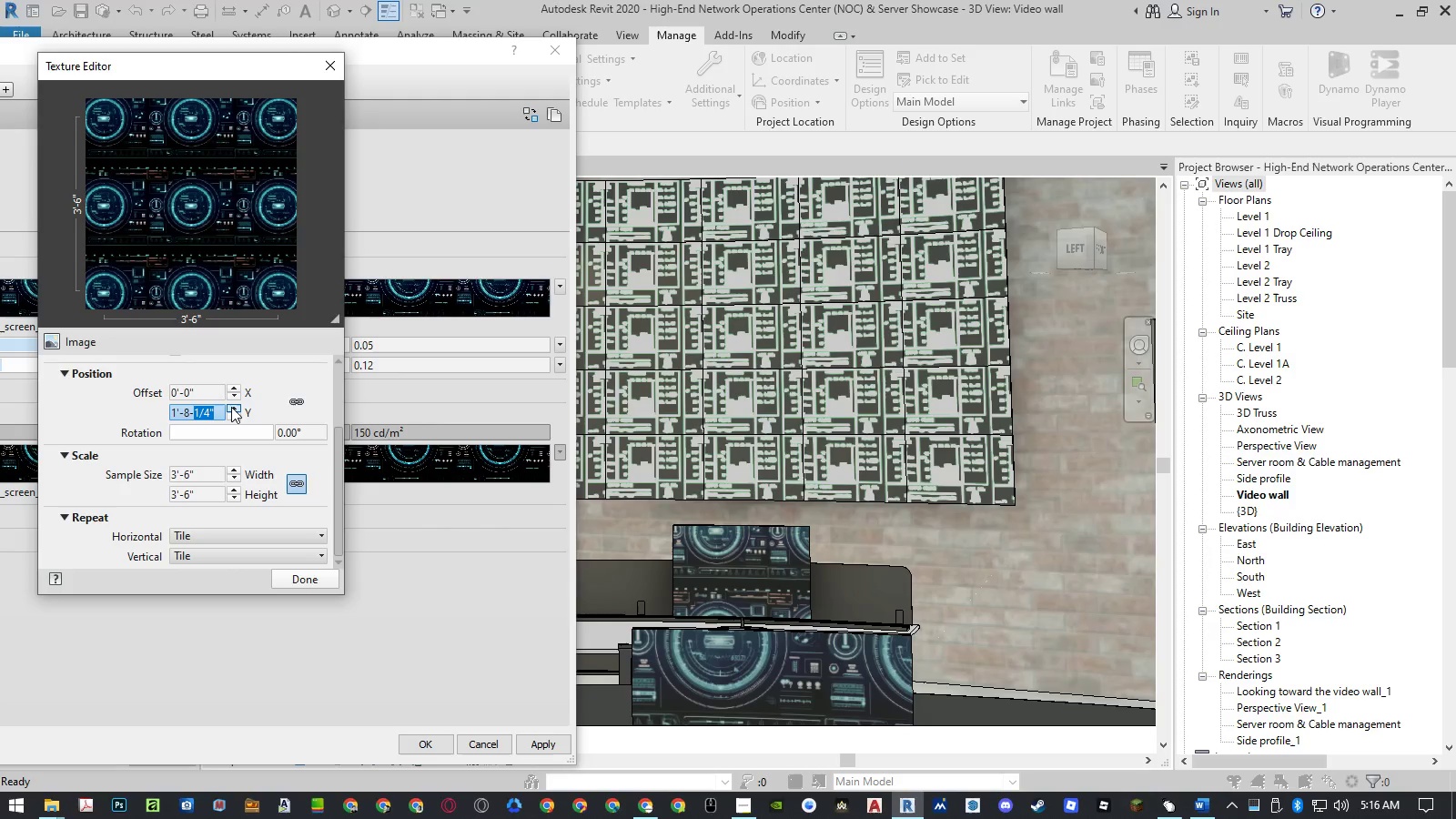 
left_click([231, 407])
 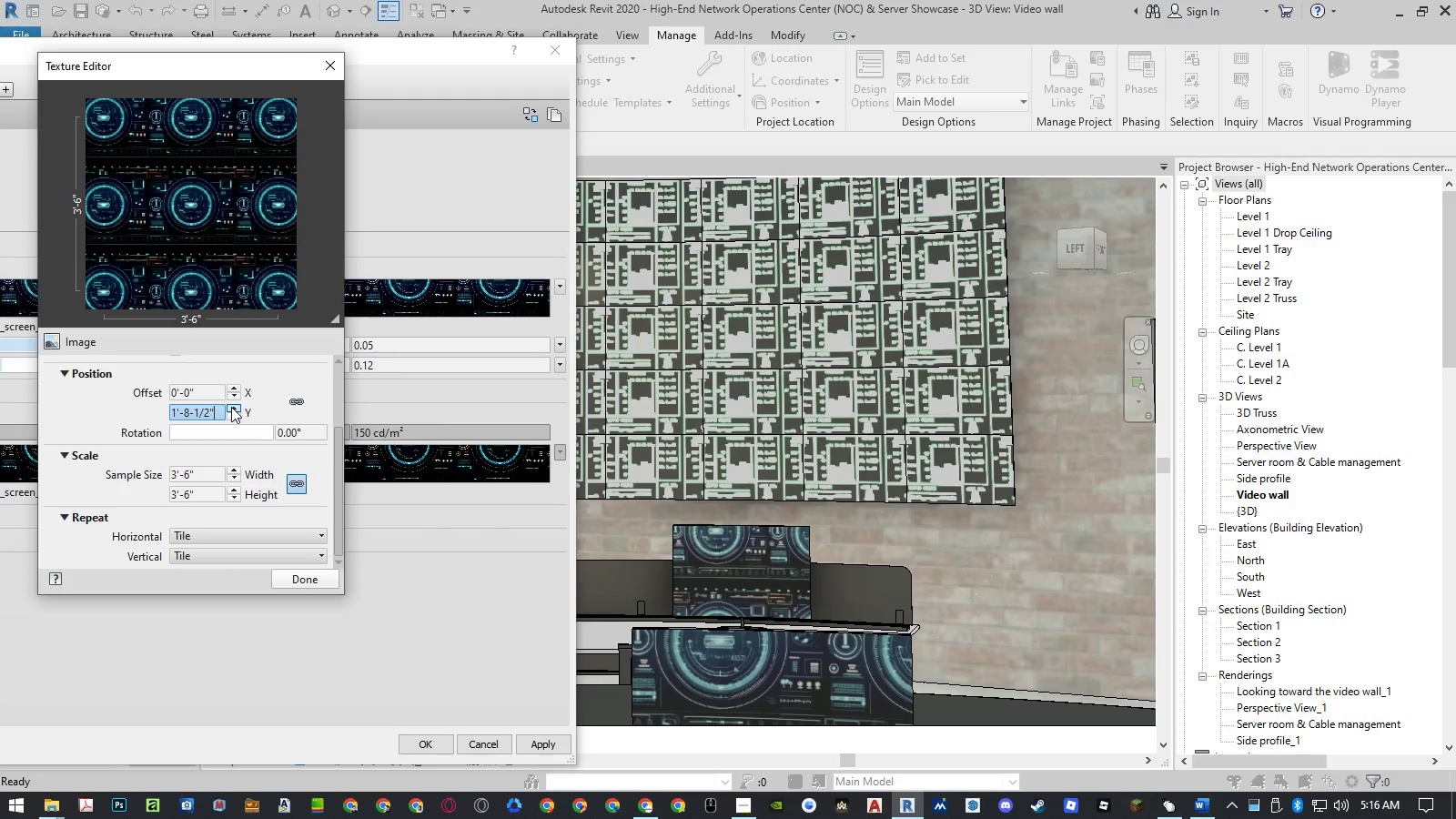 
double_click([231, 407])
 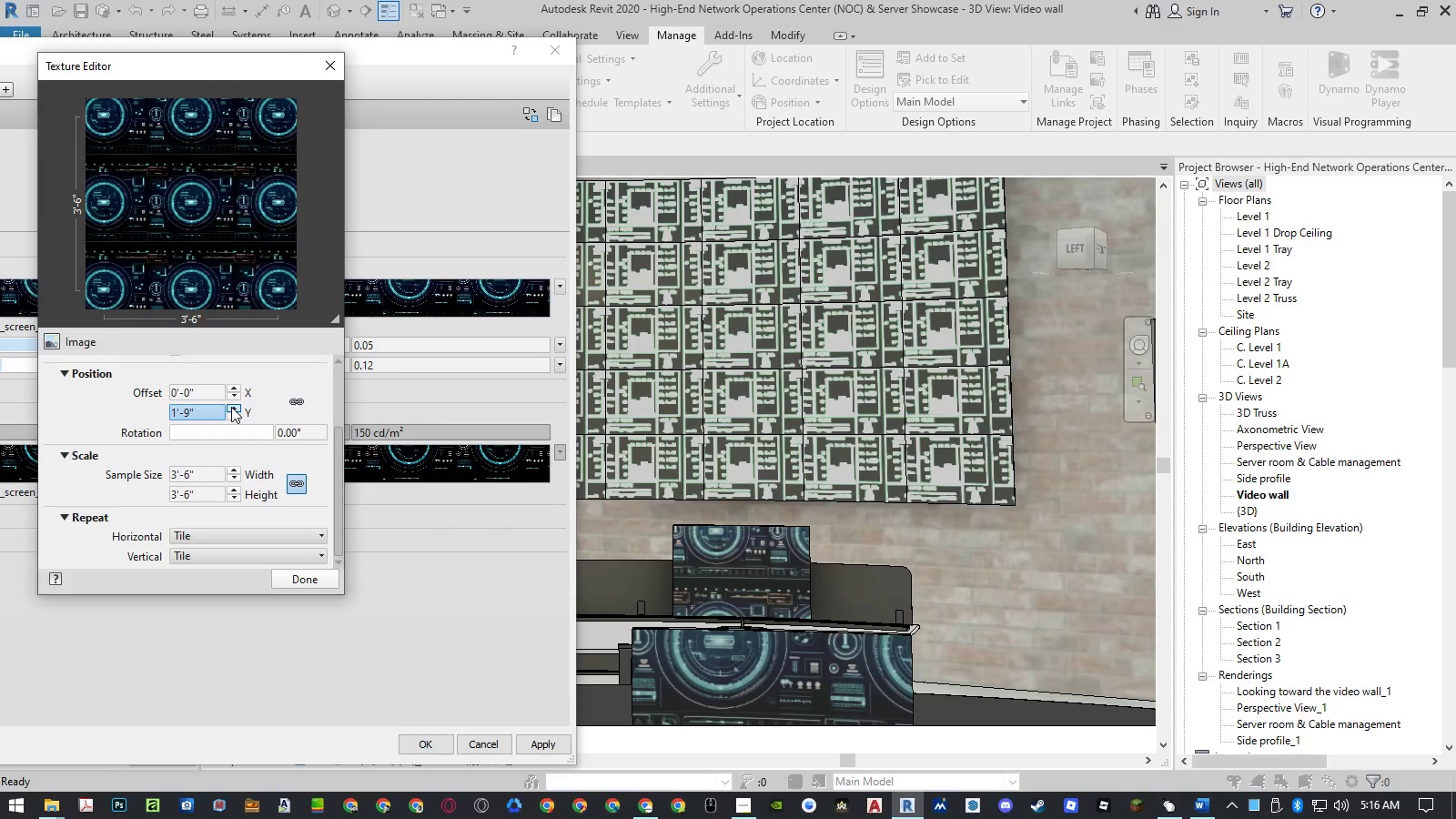 
double_click([231, 407])
 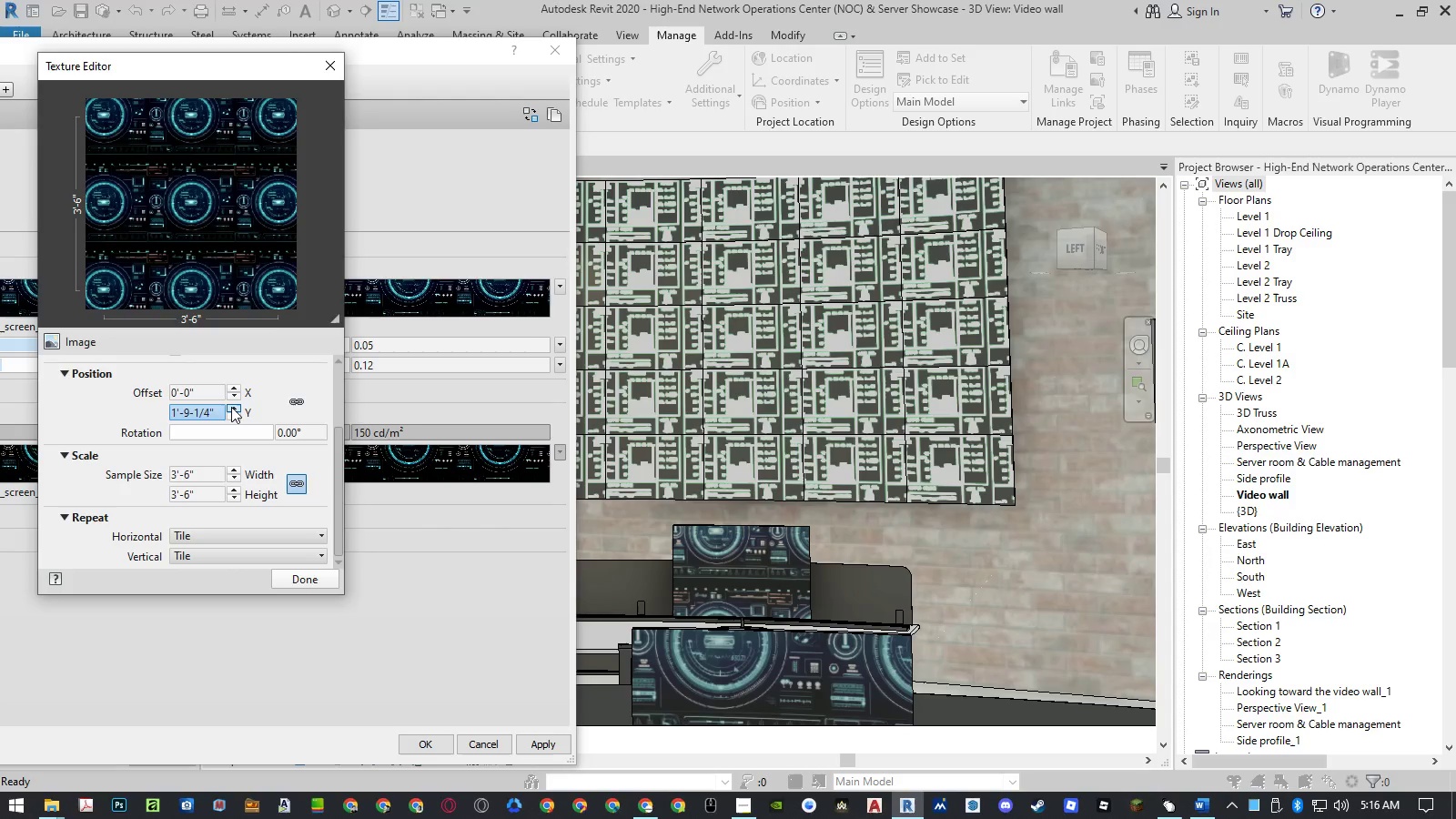 
triple_click([231, 407])
 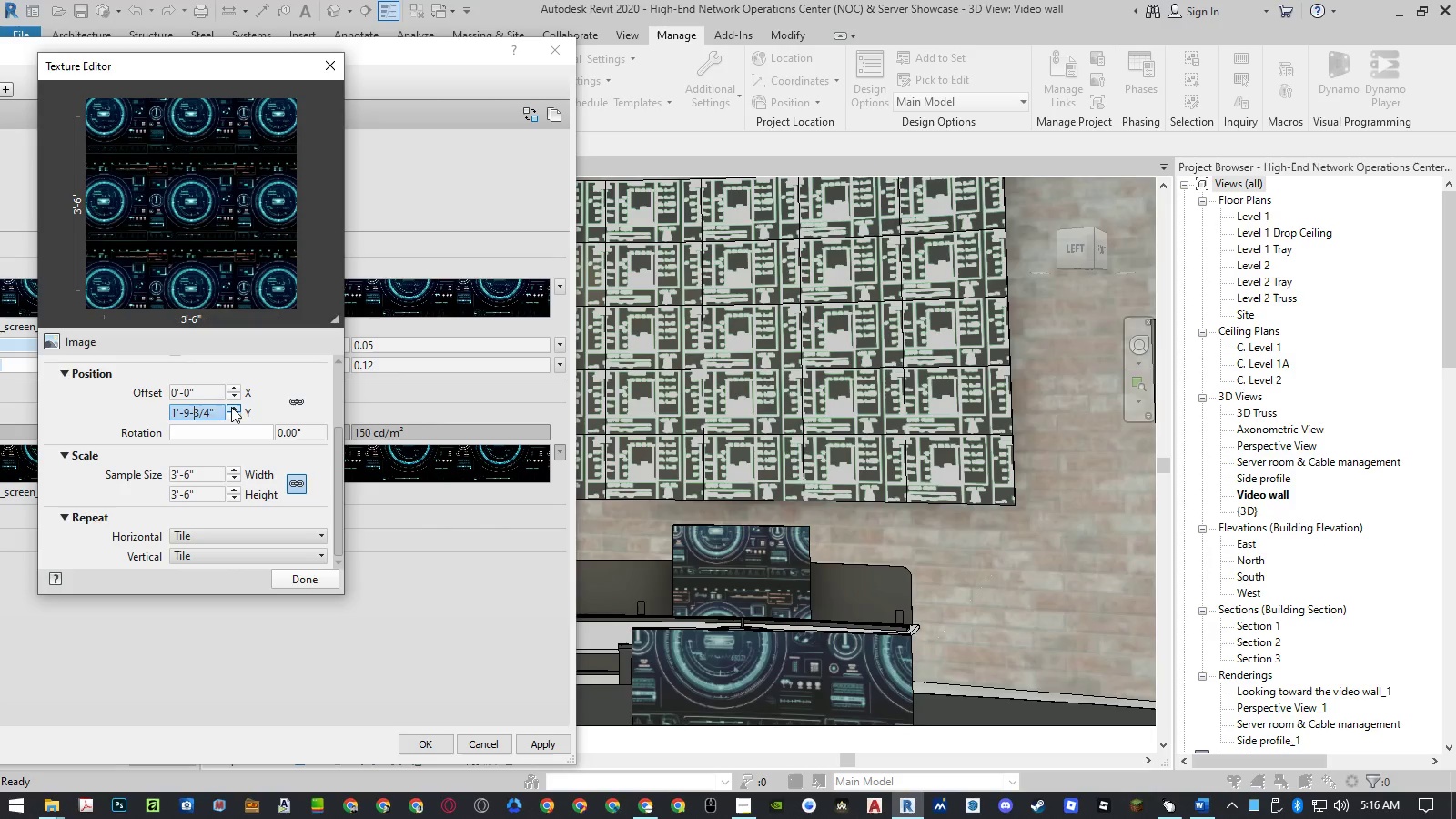 
triple_click([231, 407])
 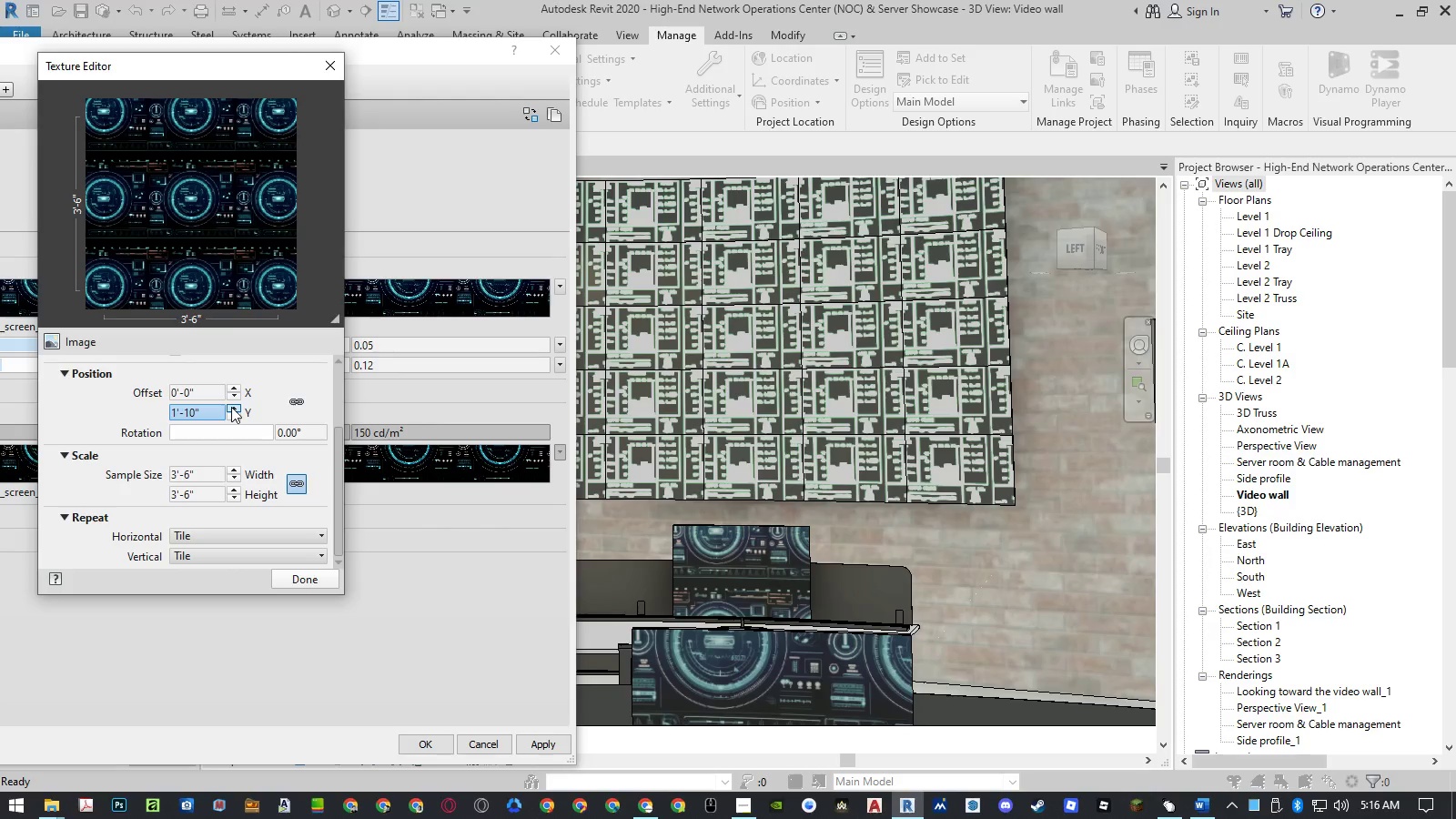 
mouse_move([278, 545])
 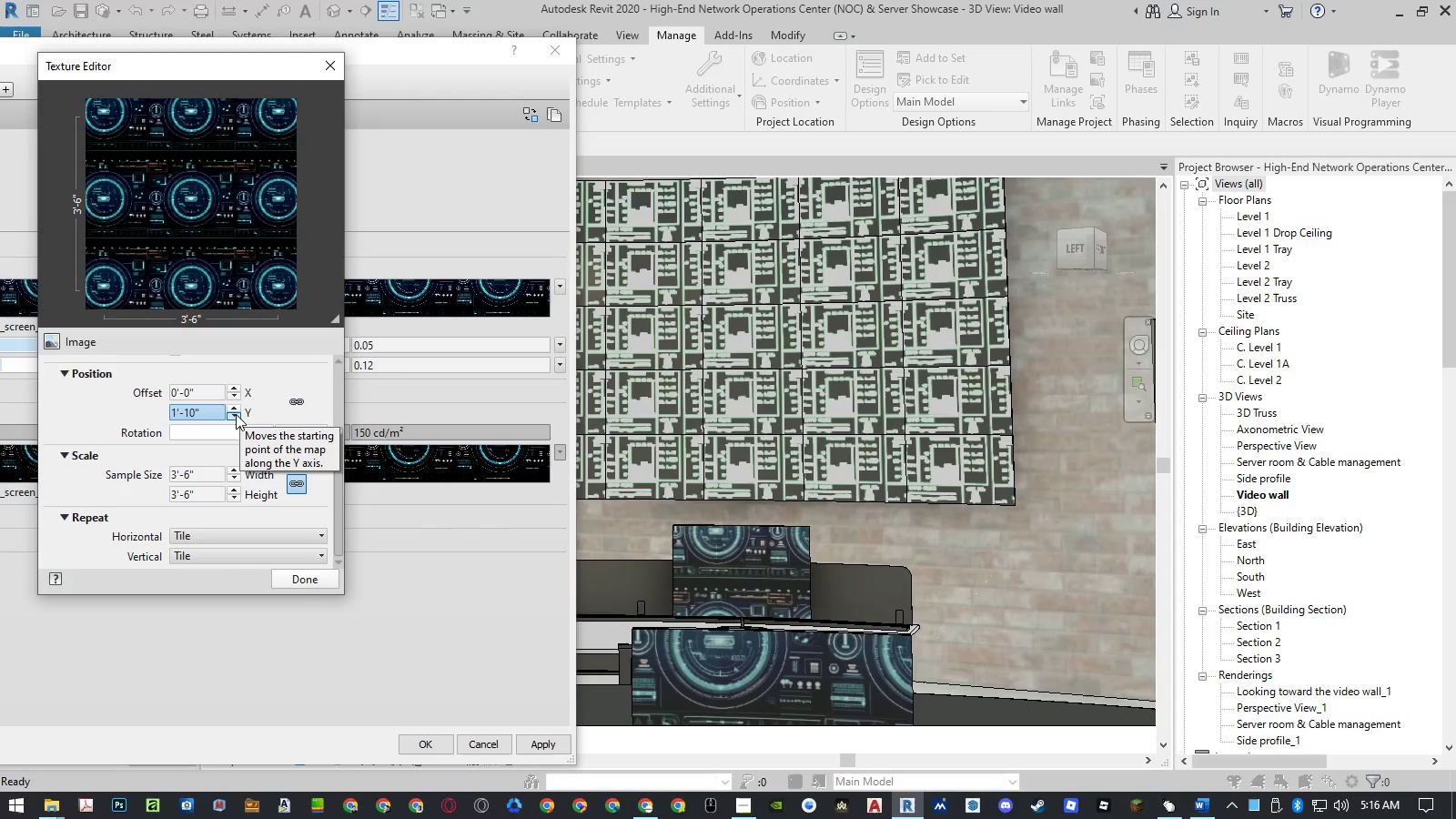 
double_click([236, 415])
 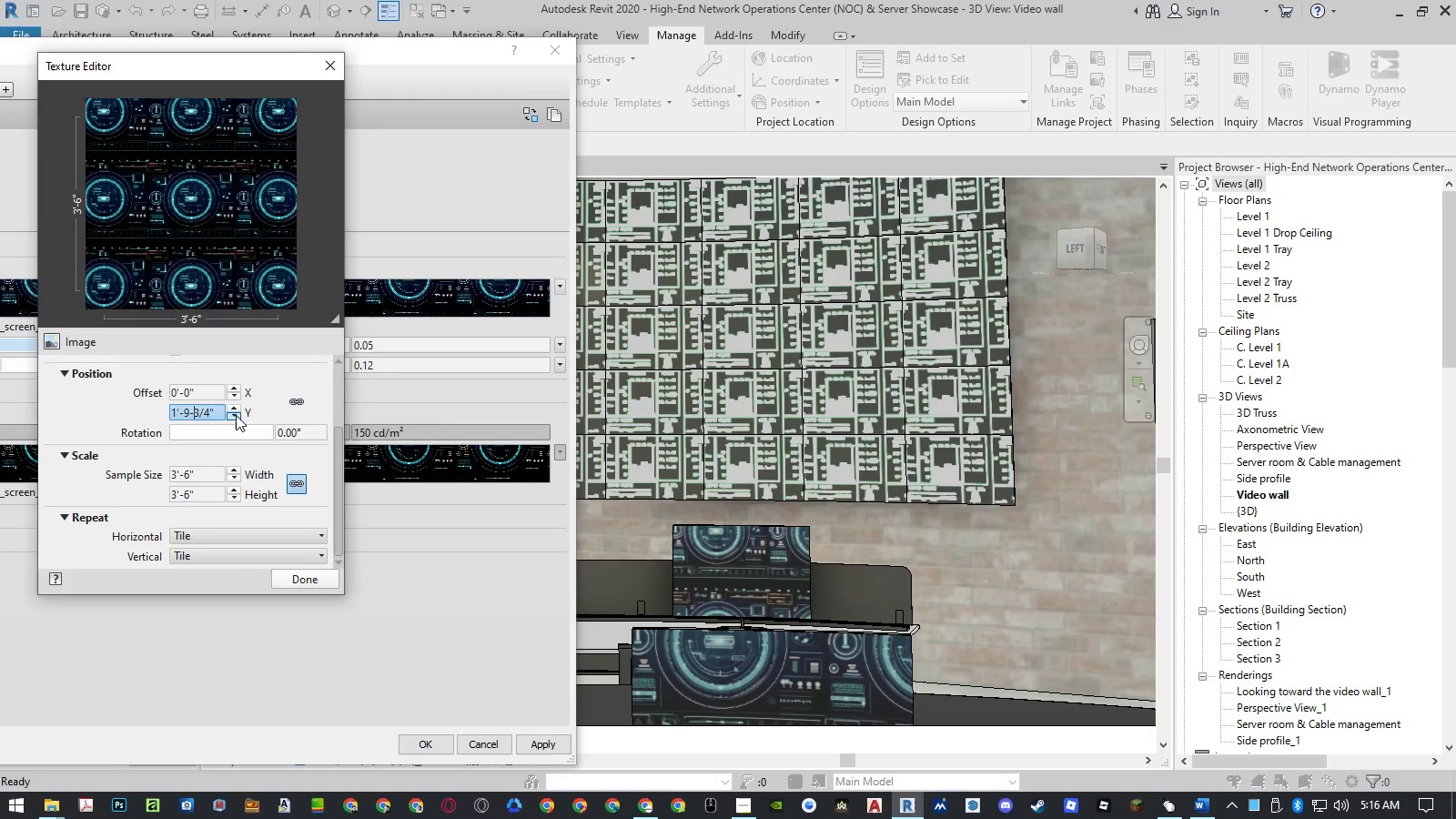 
triple_click([236, 415])
 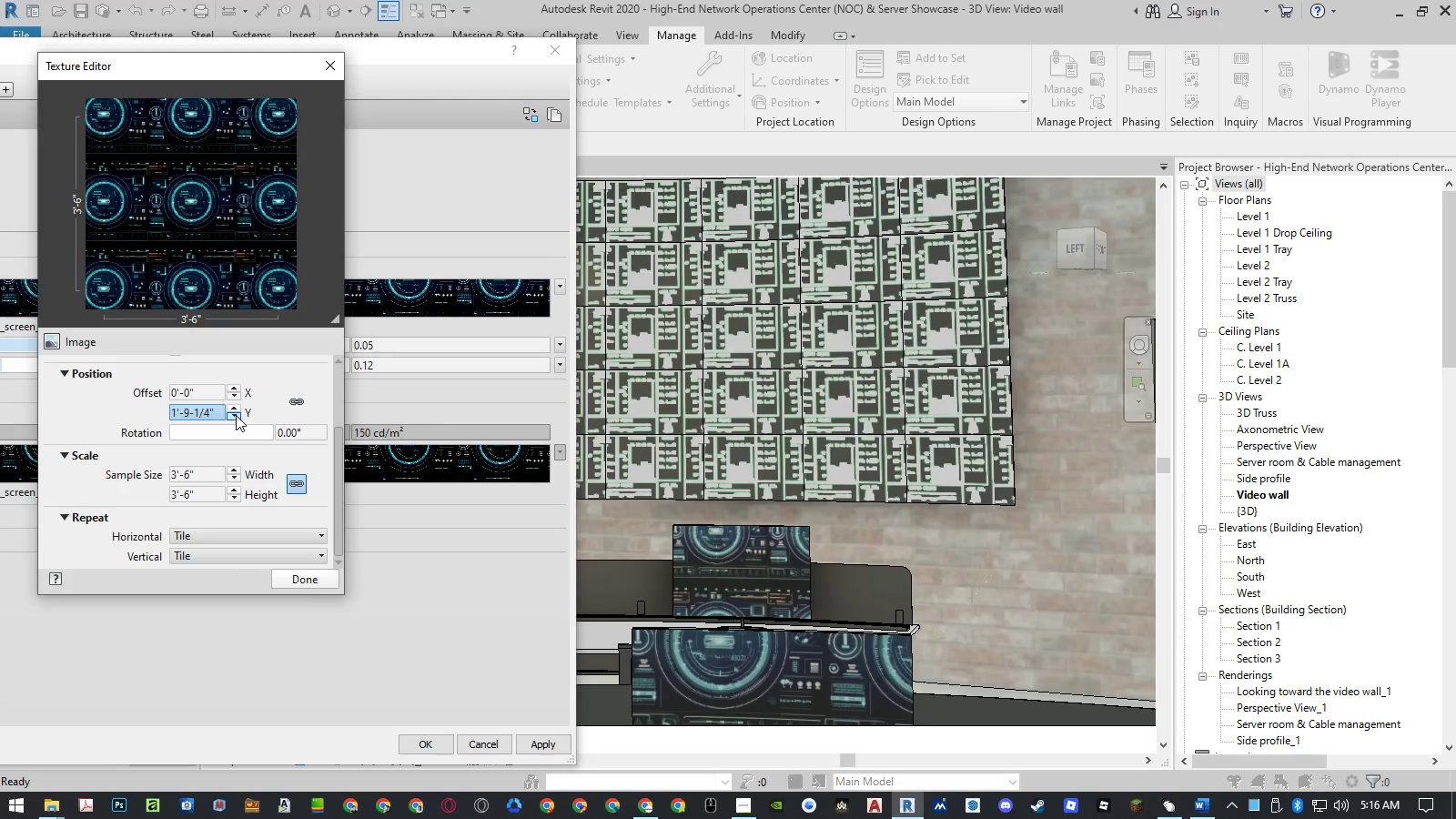 
left_click([236, 415])
 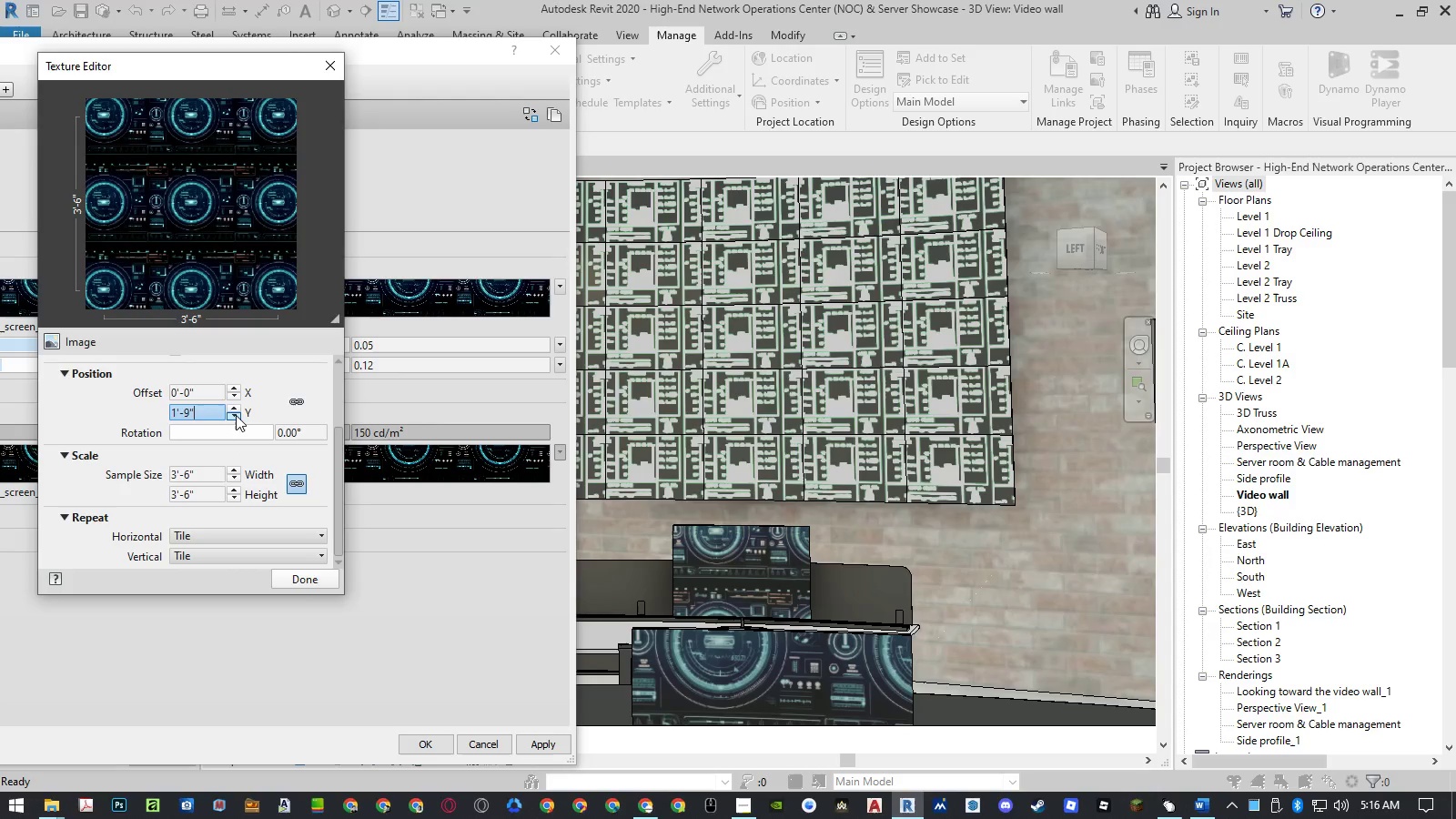 
left_click([236, 415])
 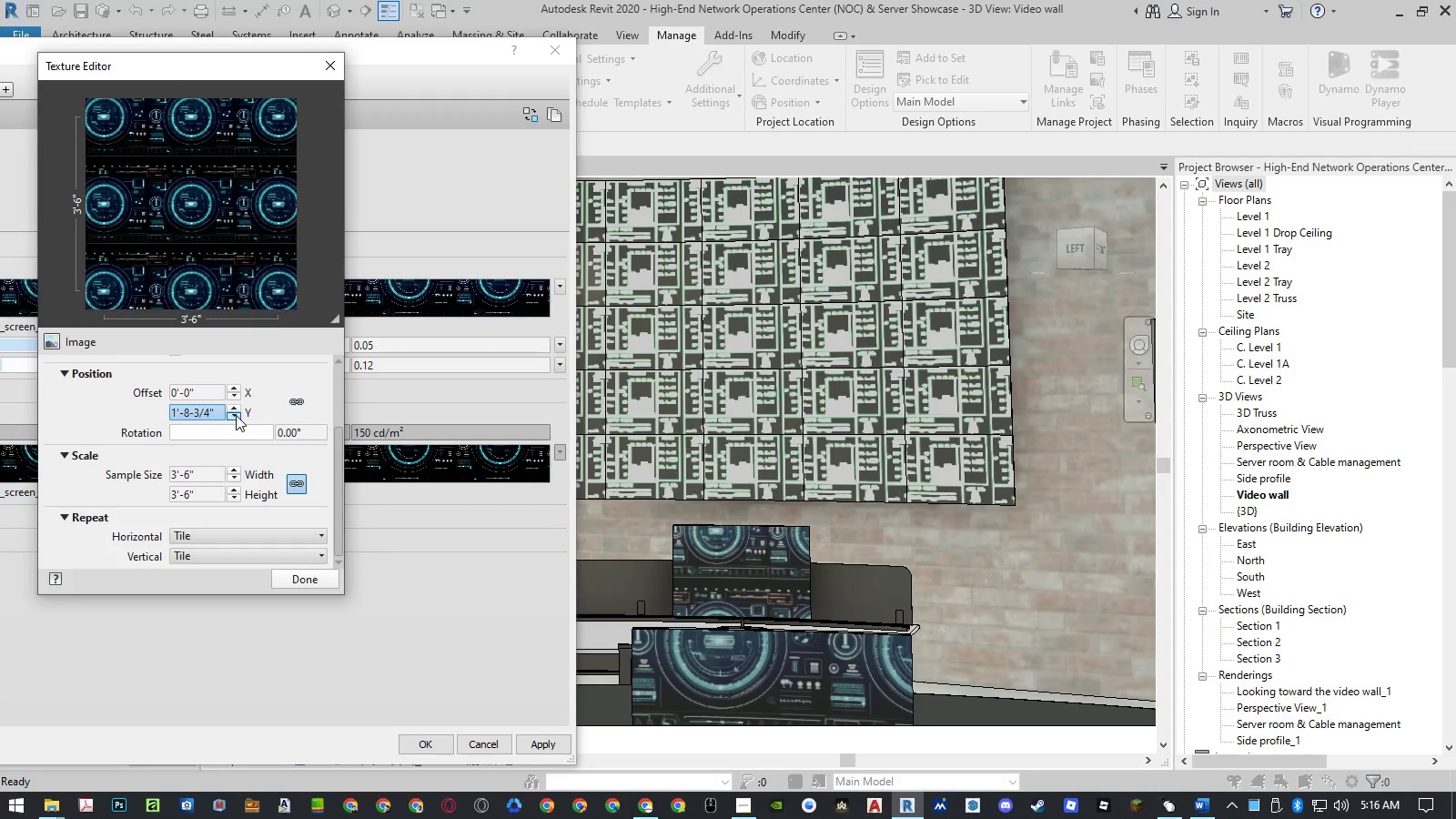 
double_click([236, 415])
 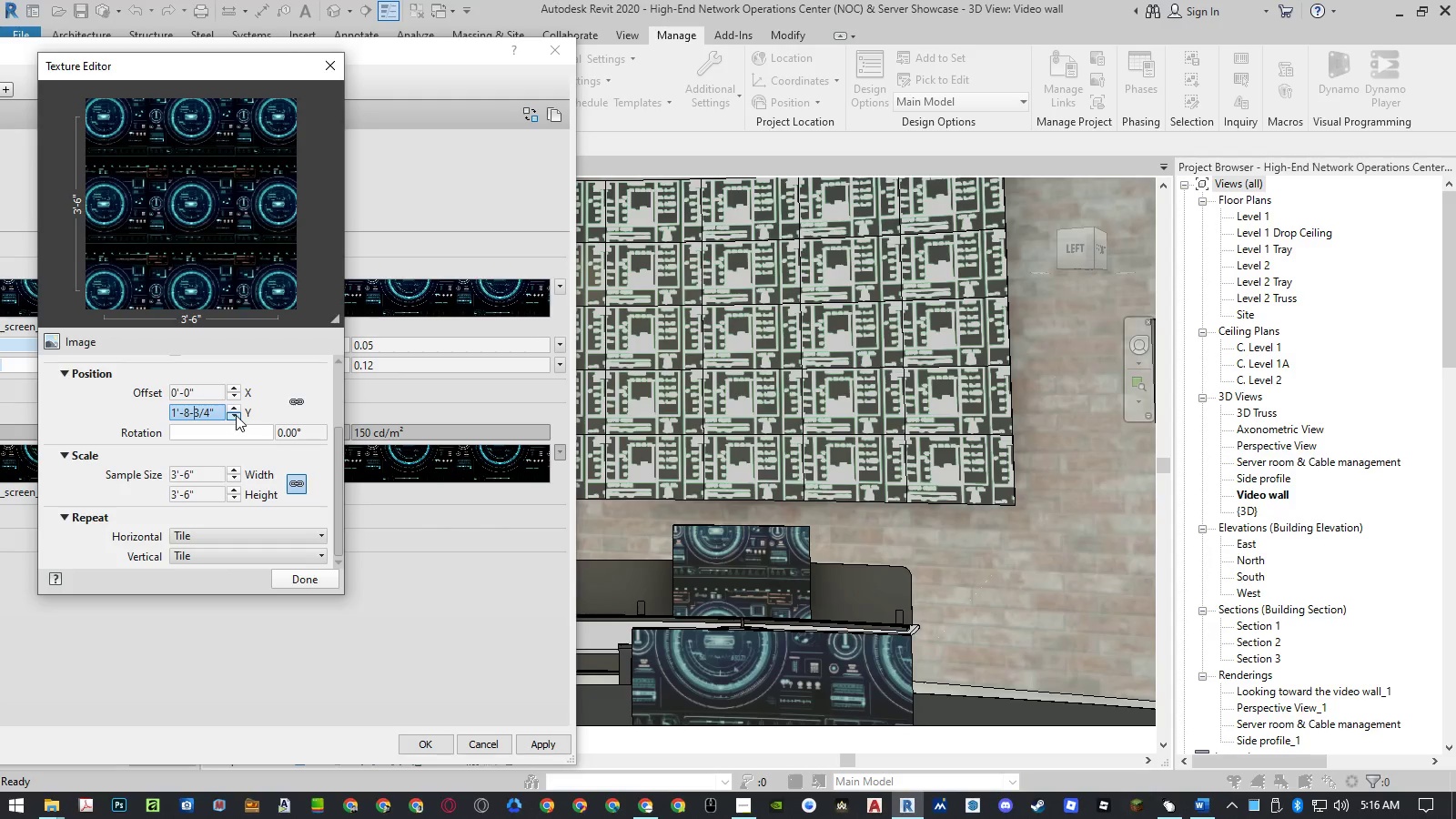 
triple_click([236, 415])
 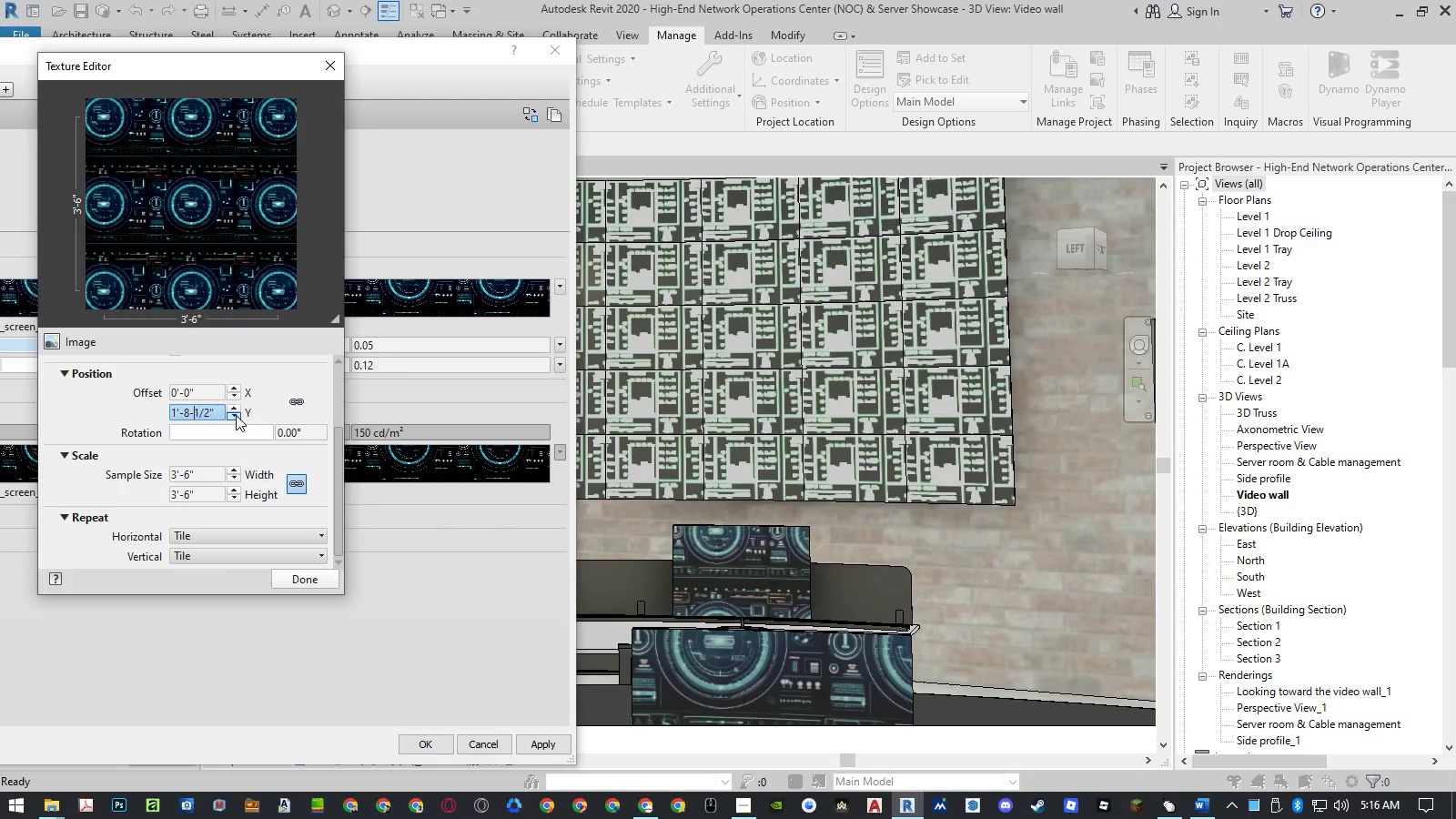 
triple_click([236, 415])
 